 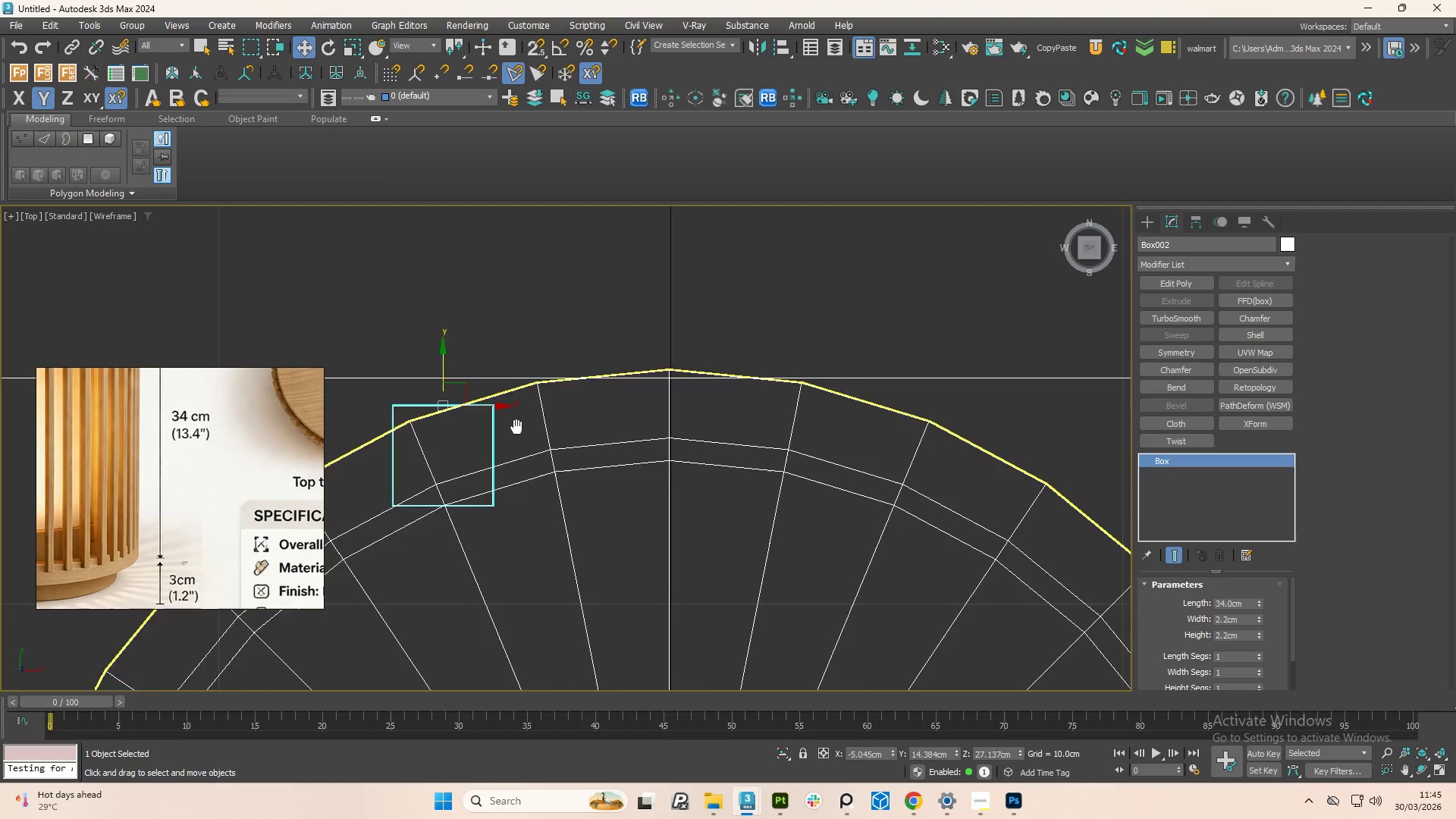 
left_click_drag(start_coordinate=[534, 466], to_coordinate=[761, 430])
 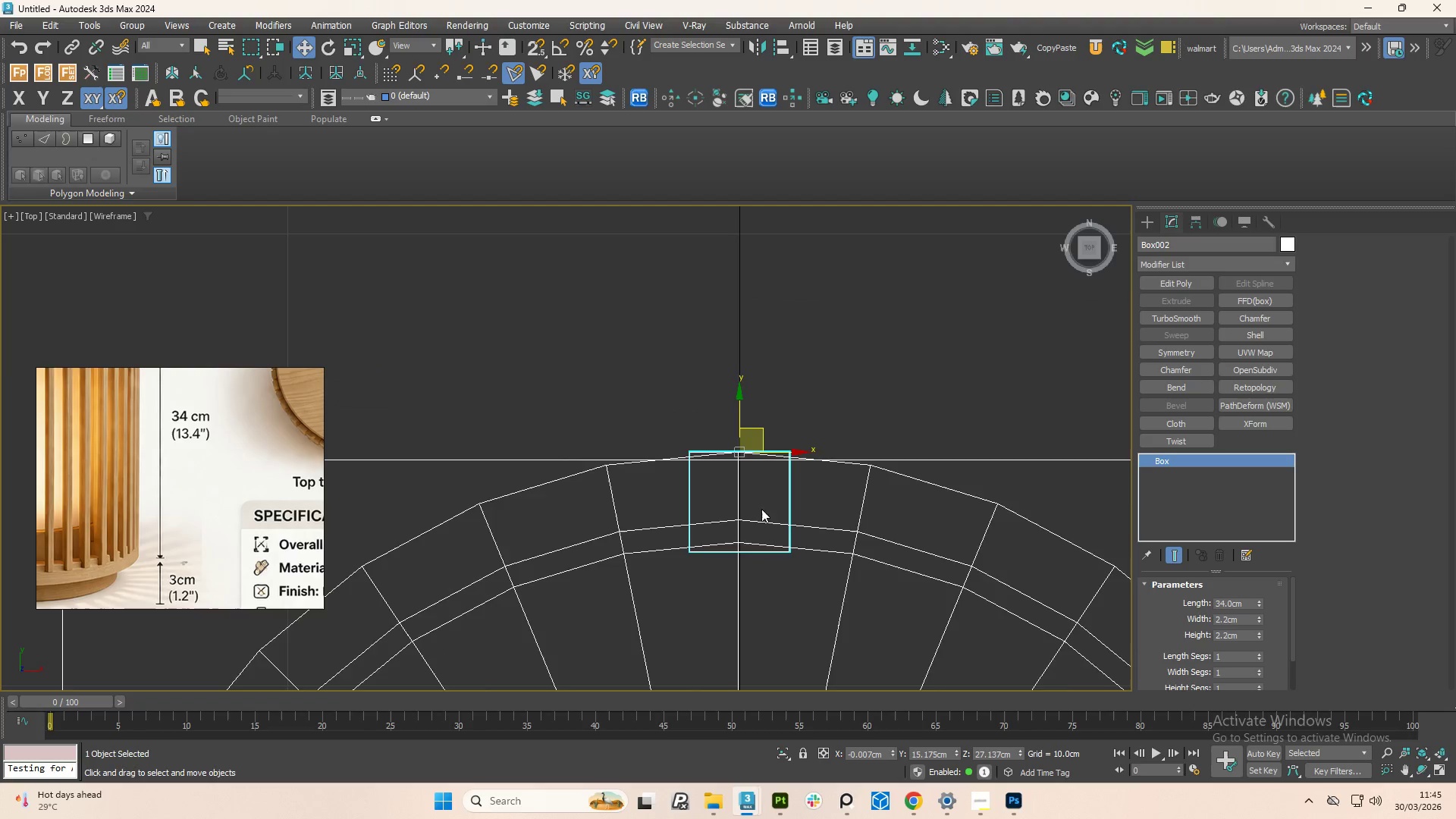 
scroll: coordinate [760, 519], scroll_direction: down, amount: 2.0
 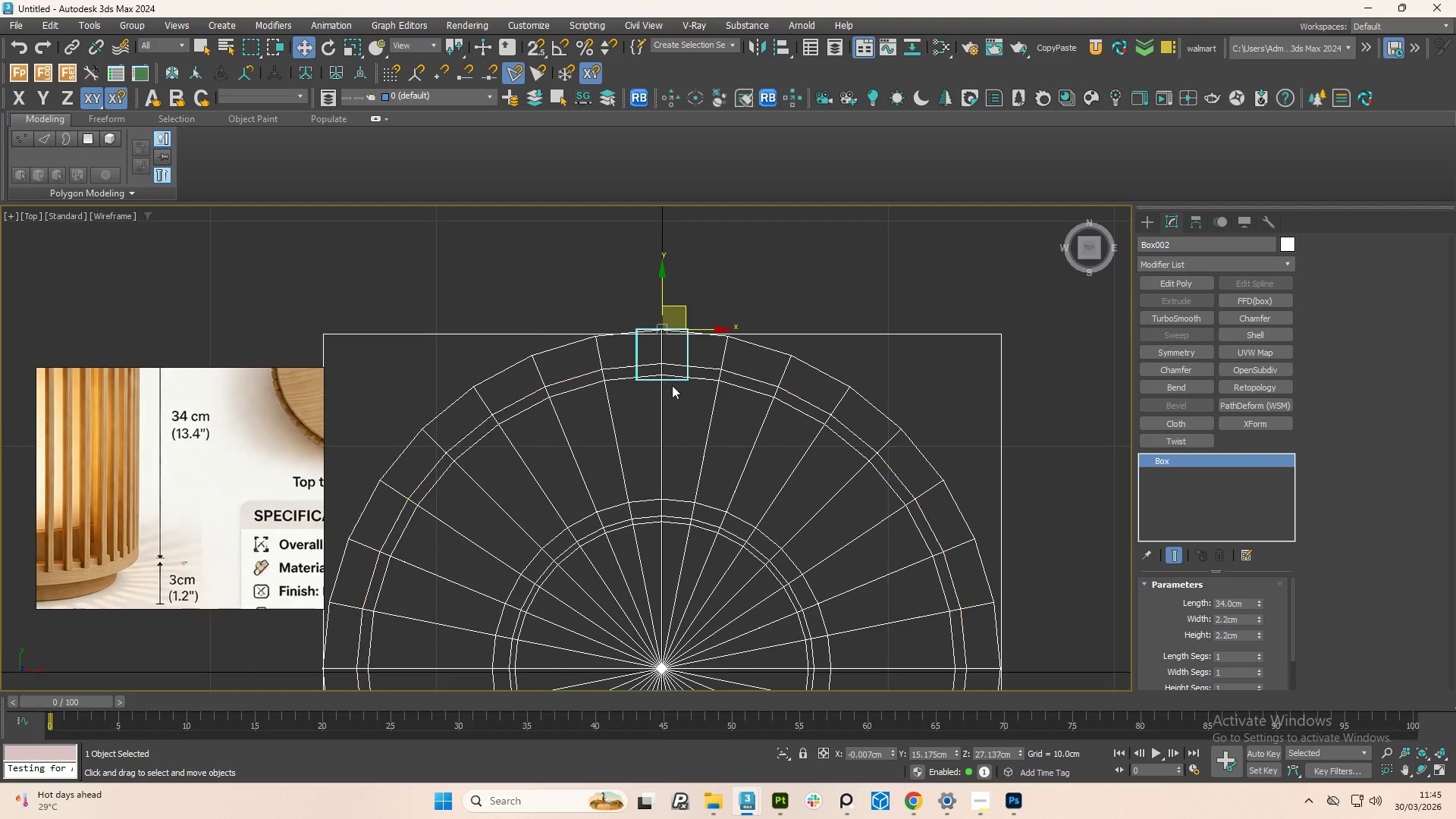 
scroll: coordinate [672, 385], scroll_direction: up, amount: 2.0
 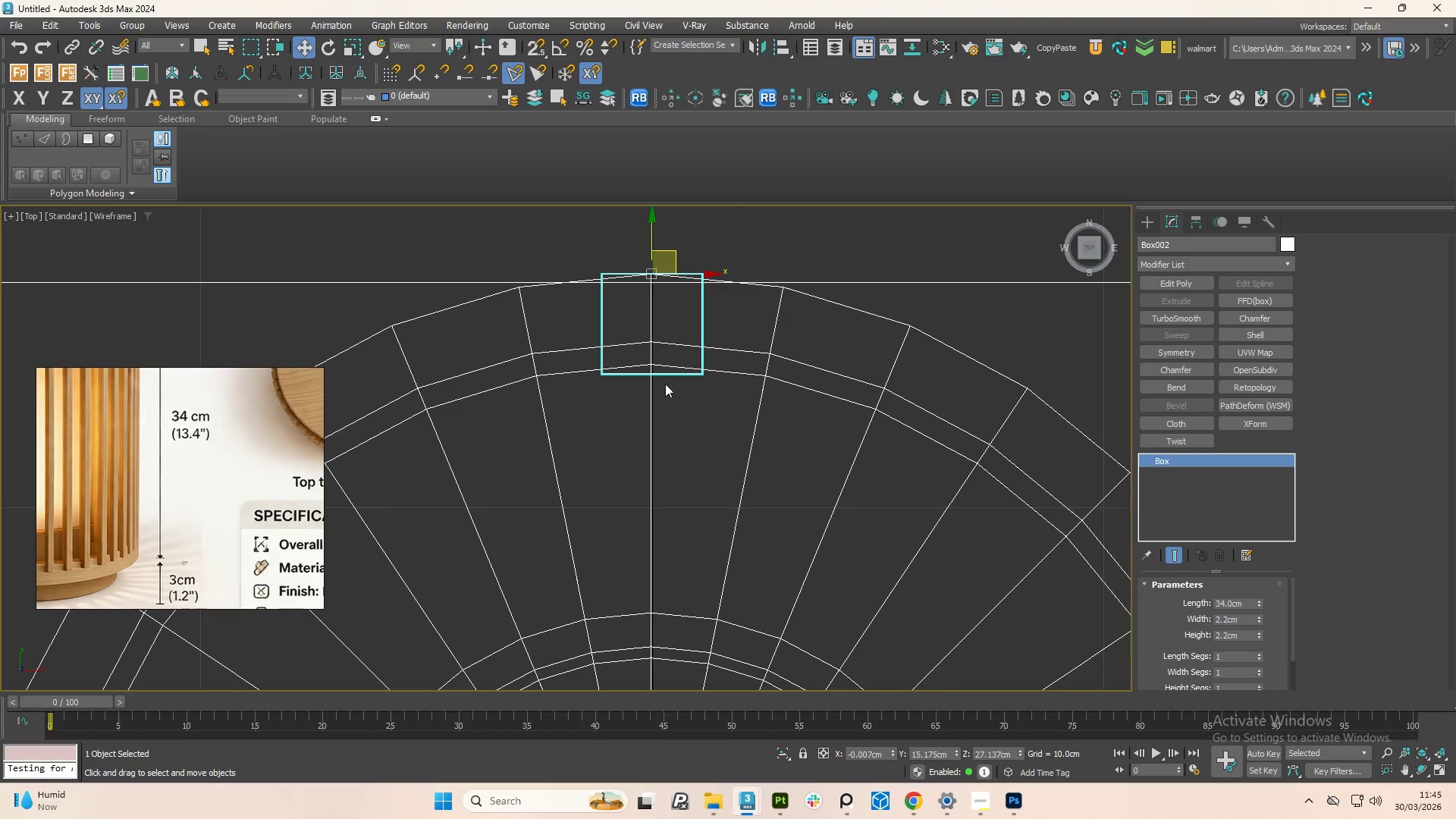 
scroll: coordinate [665, 384], scroll_direction: down, amount: 2.0
 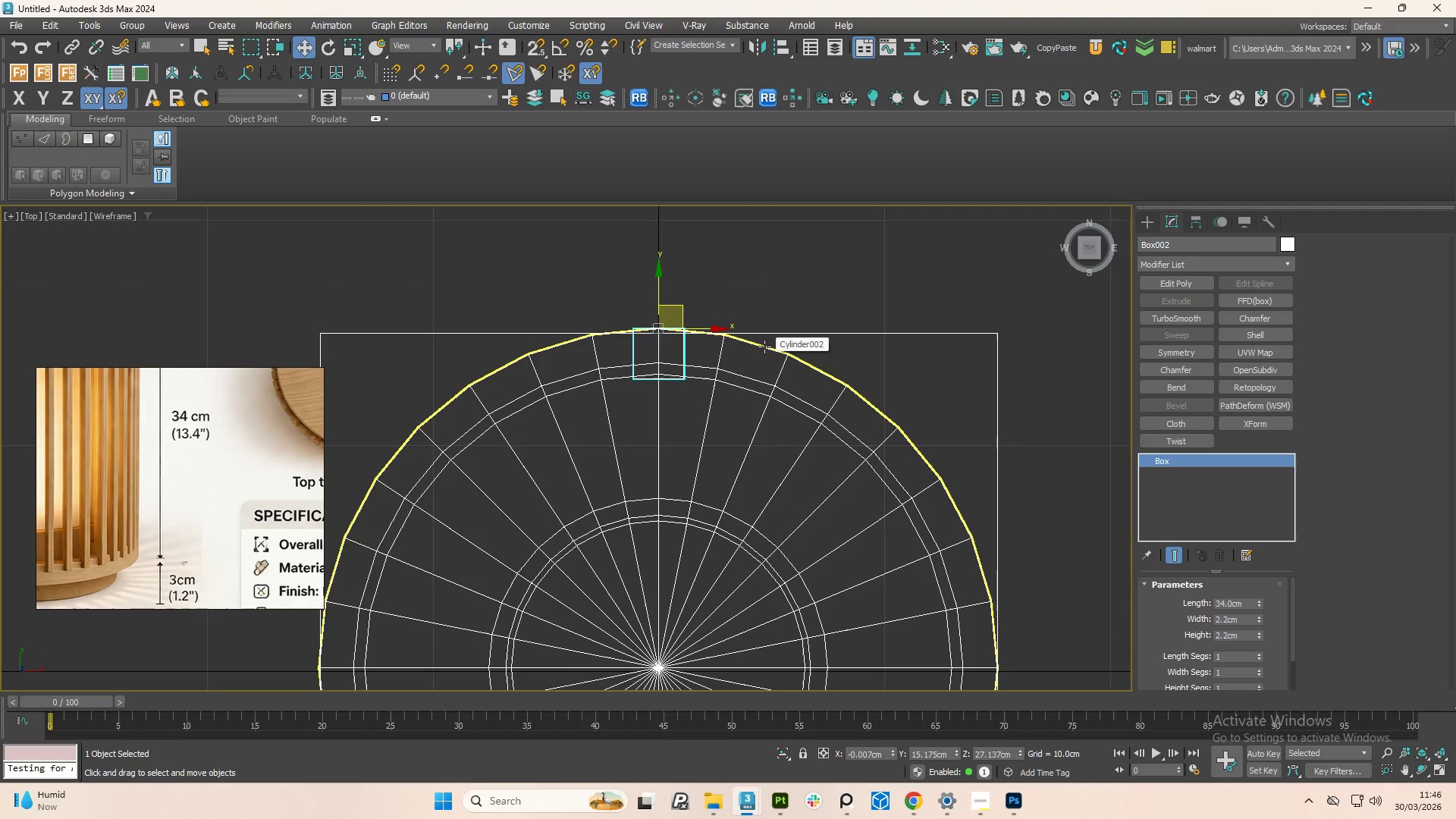 
wait(5.16)
 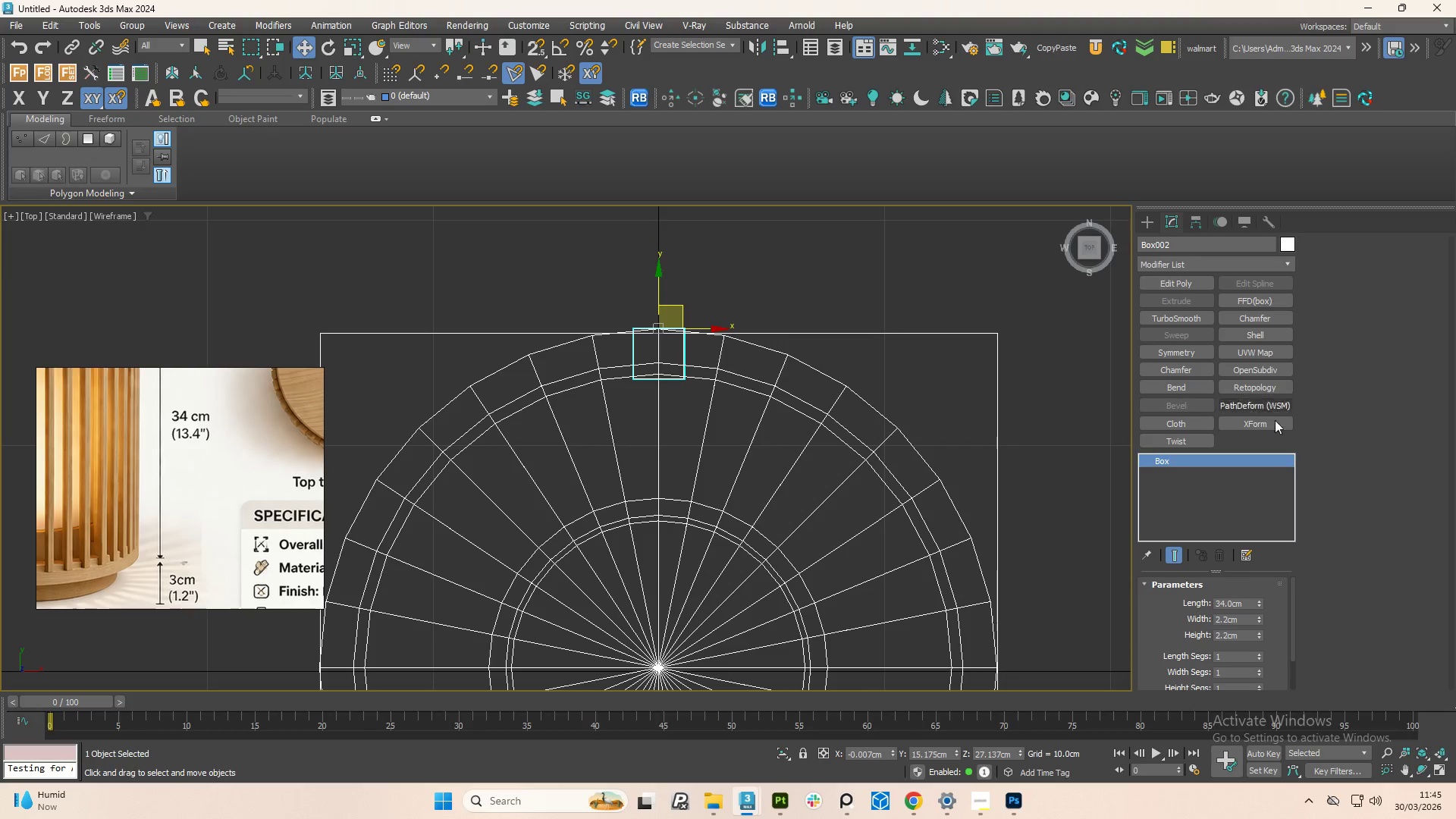 
left_click([764, 347])
 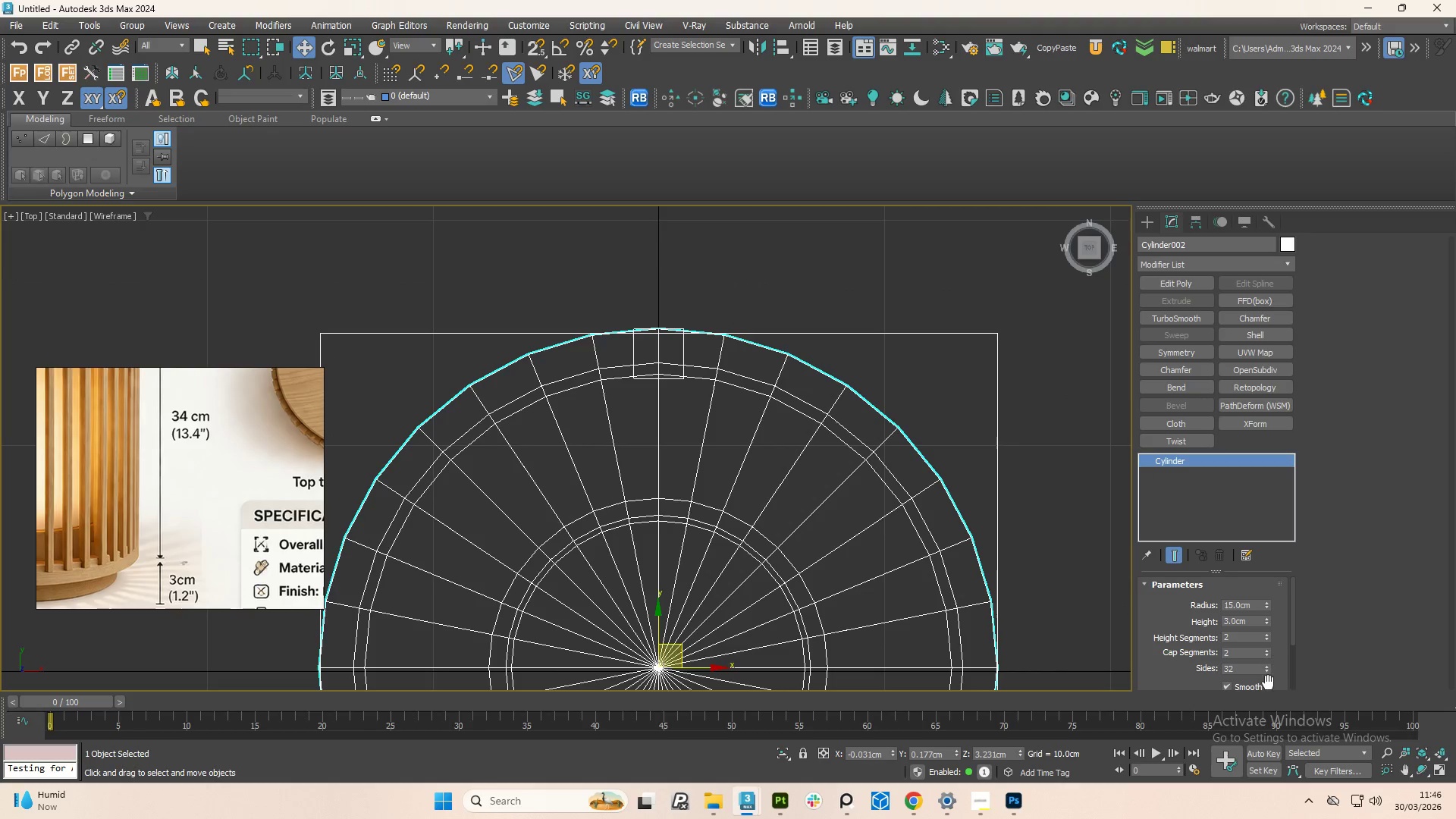 
left_click([1267, 664])
 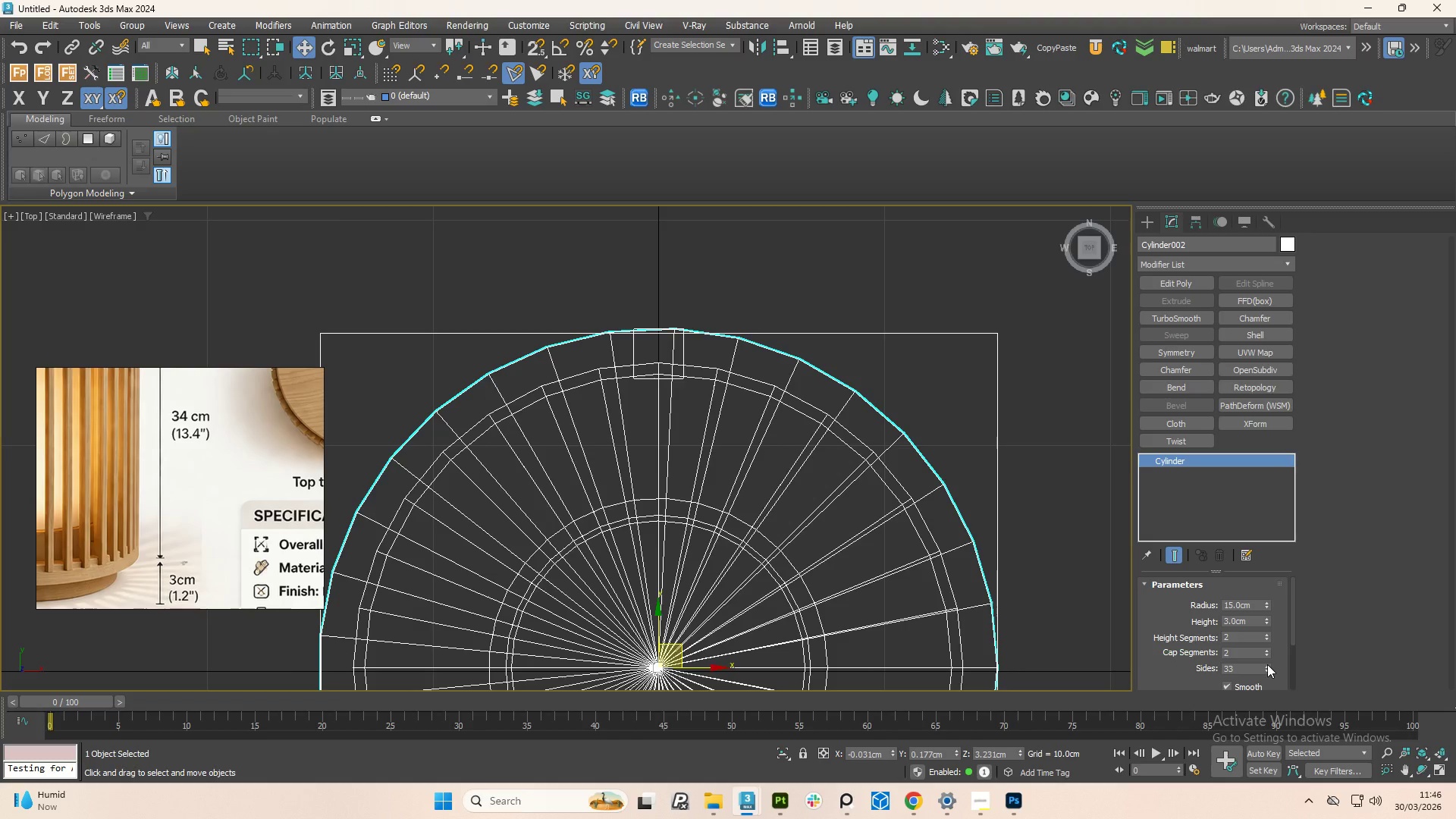 
left_click([1267, 664])
 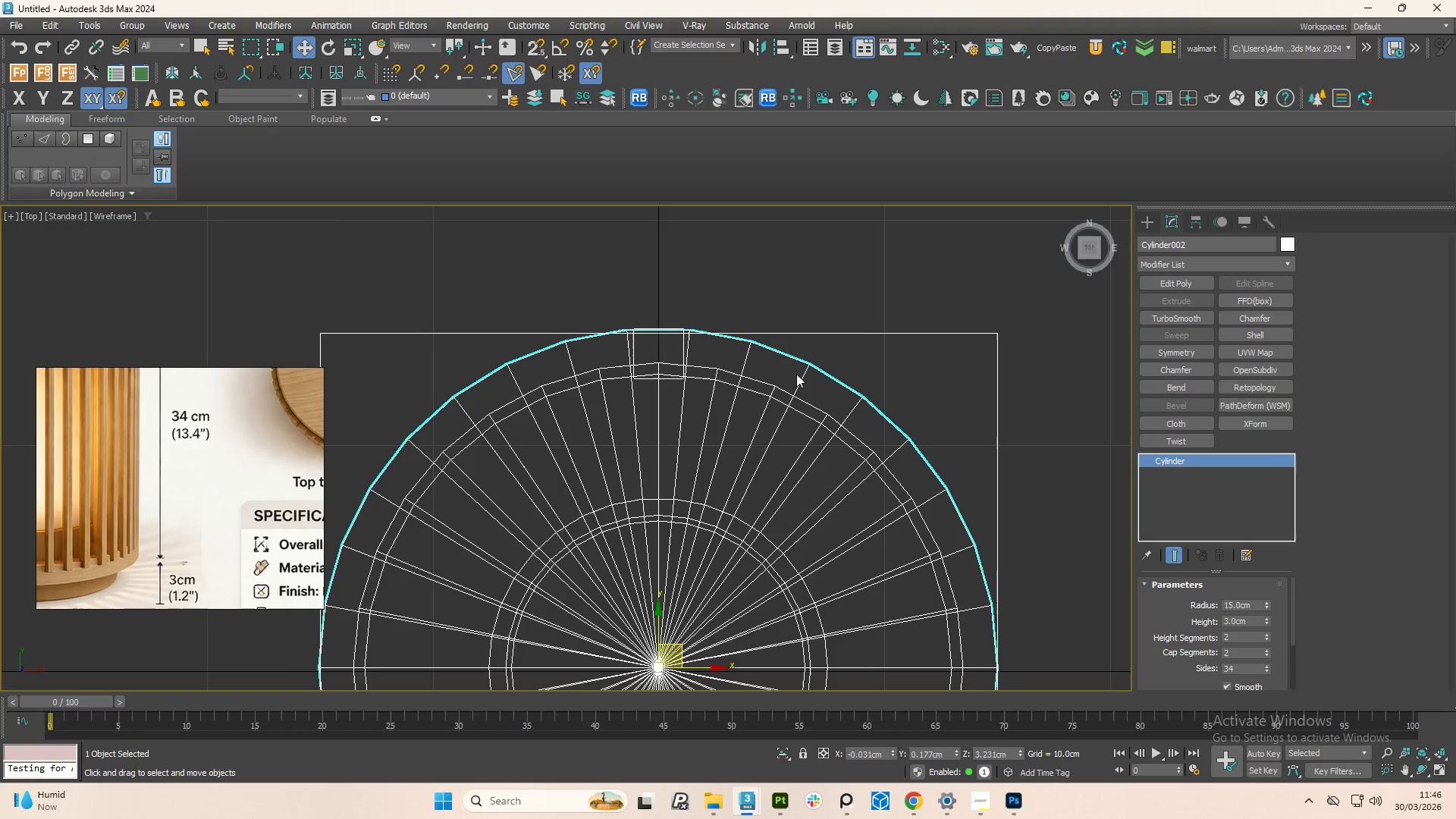 
scroll: coordinate [682, 371], scroll_direction: up, amount: 3.0
 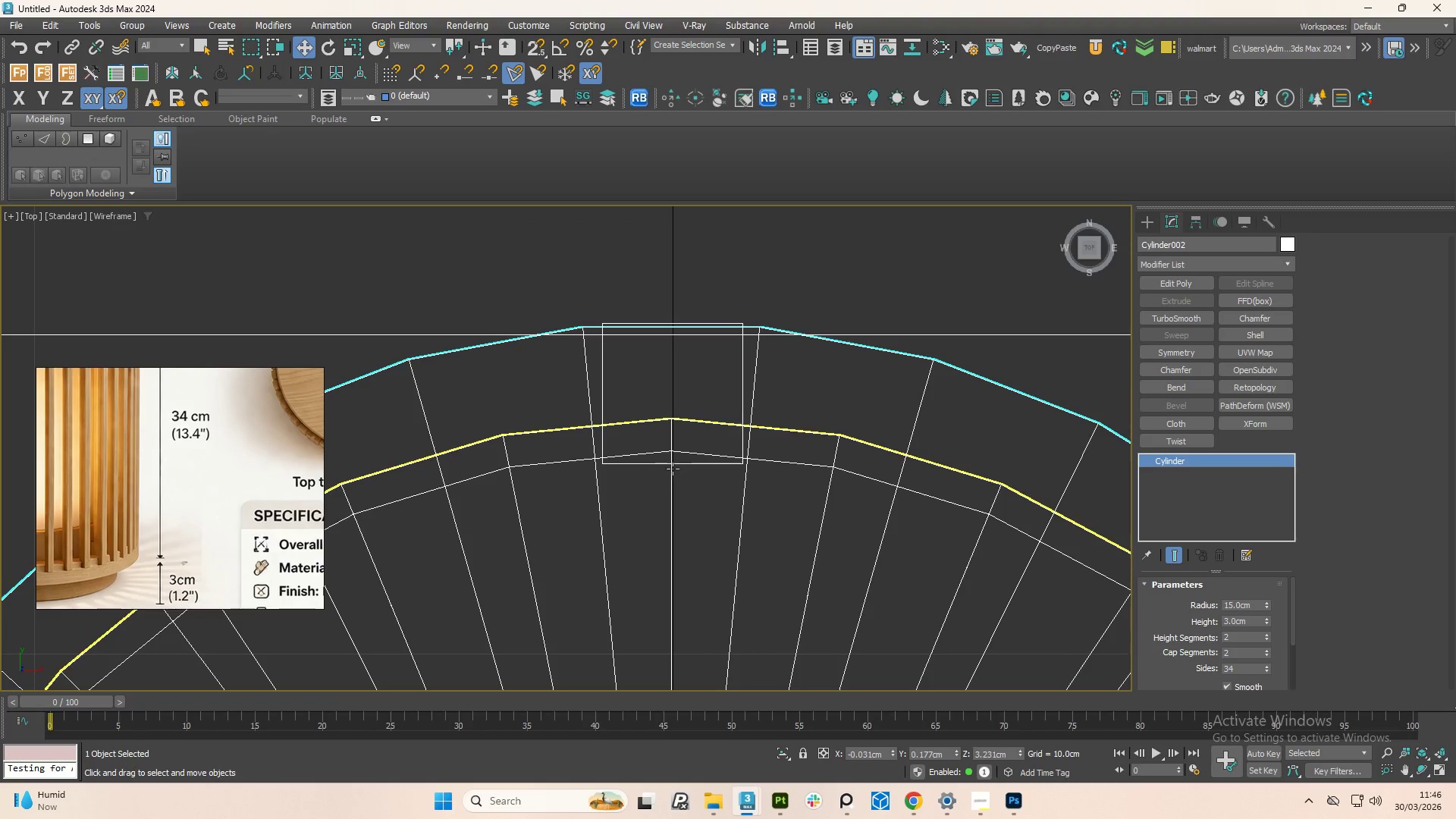 
left_click([671, 465])
 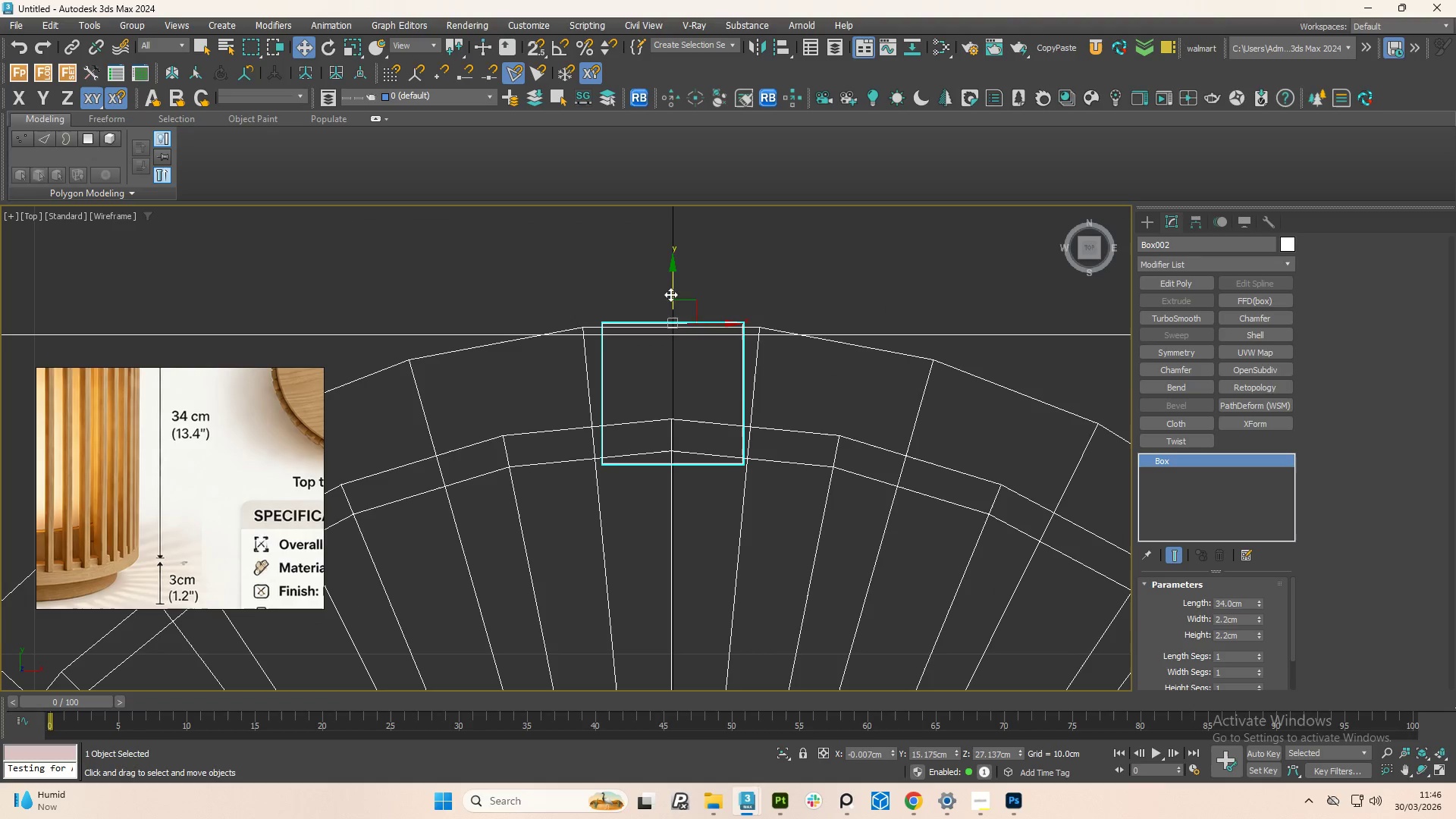 
left_click_drag(start_coordinate=[671, 289], to_coordinate=[673, 293])
 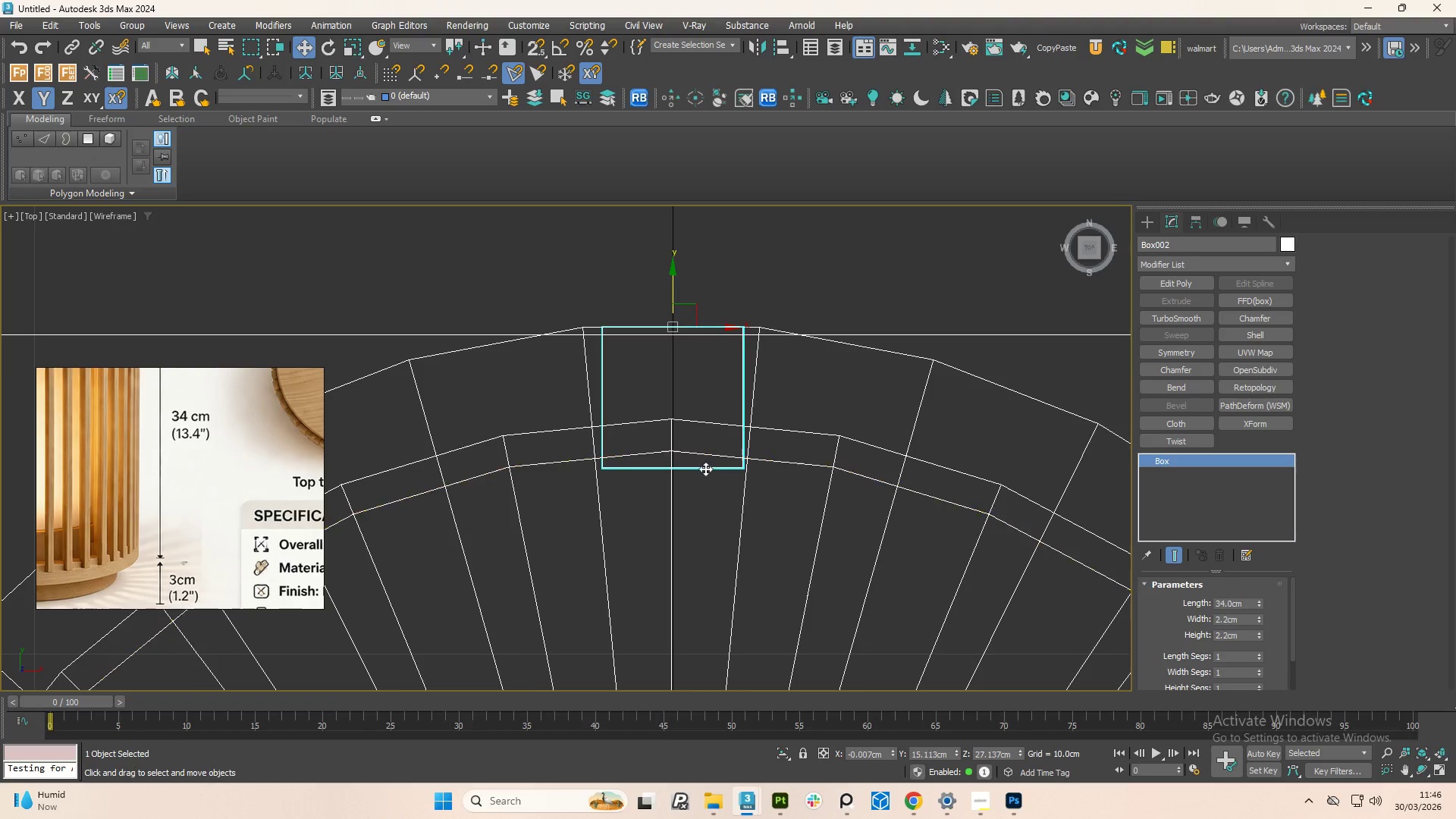 
scroll: coordinate [705, 476], scroll_direction: down, amount: 1.0
 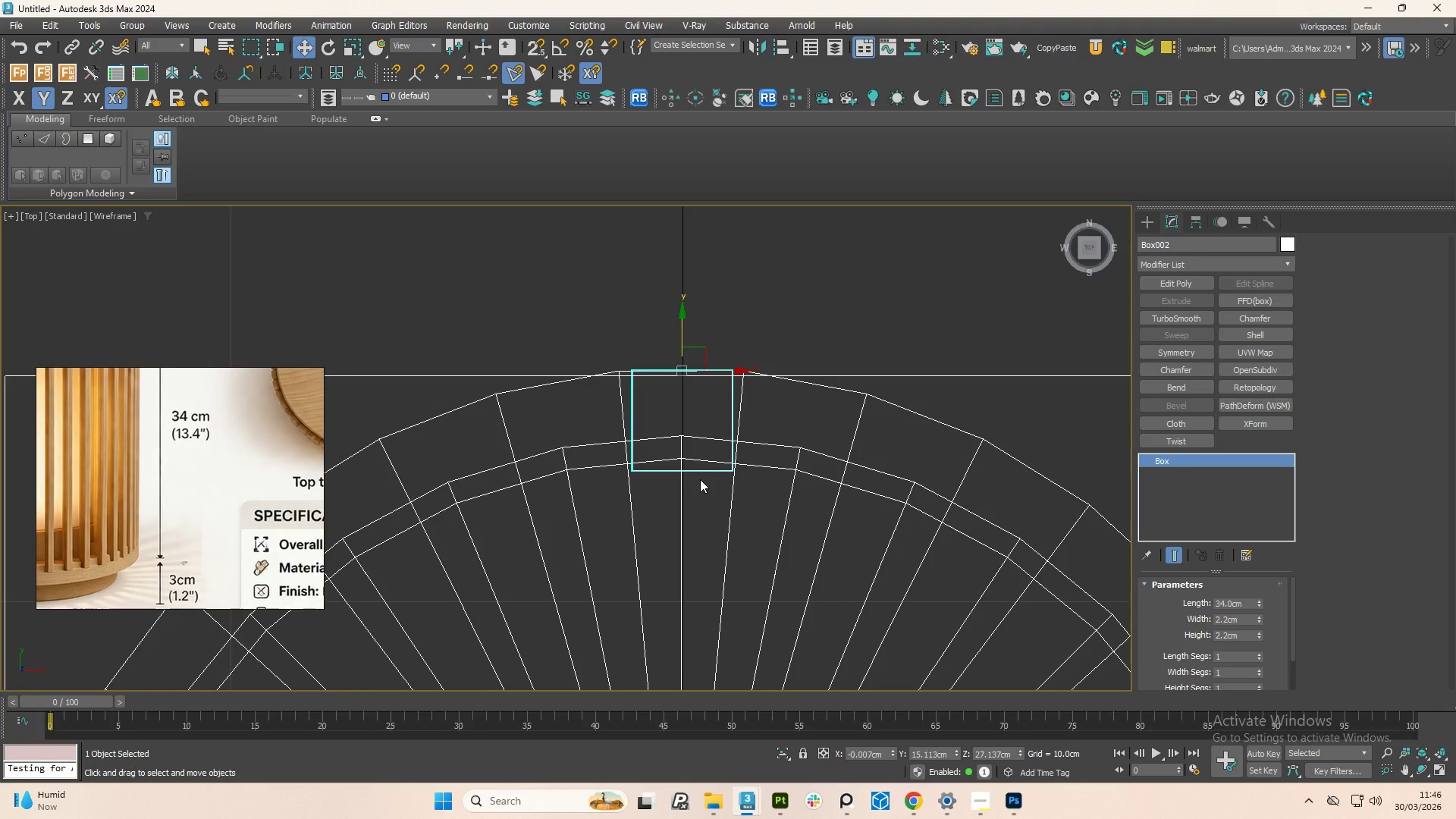 
wait(6.47)
 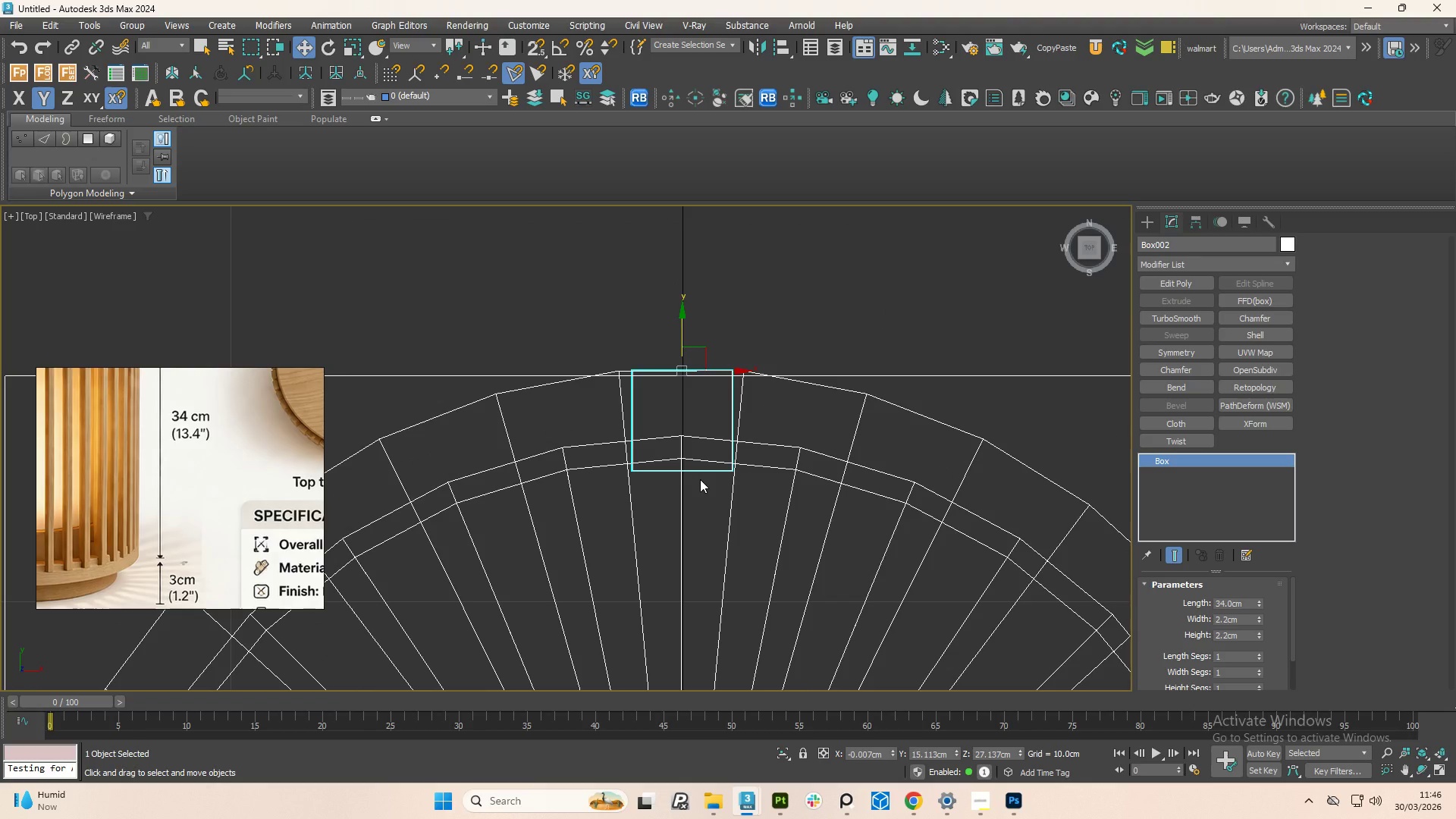 
scroll: coordinate [700, 479], scroll_direction: down, amount: 3.0
 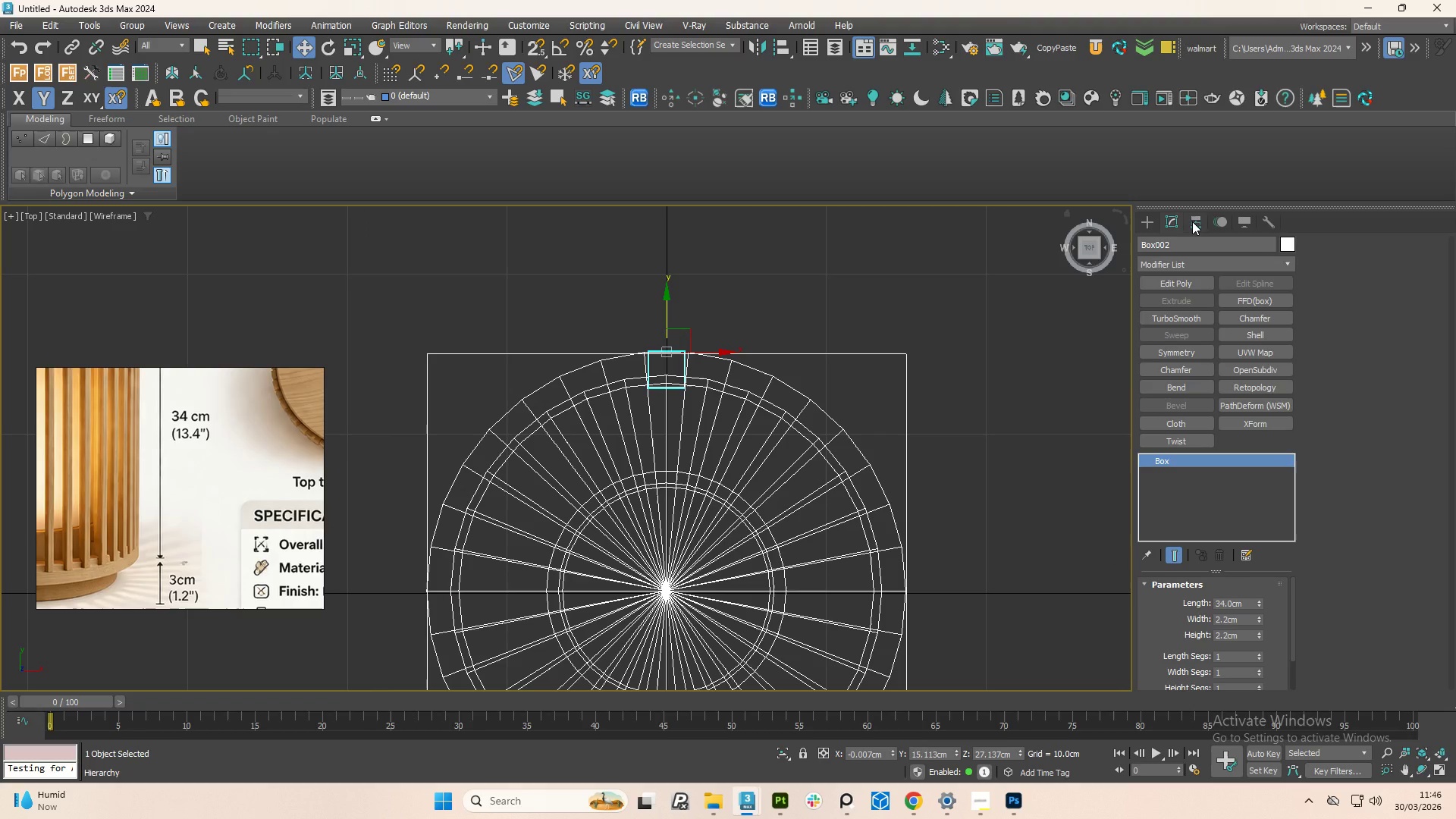 
left_click([1192, 221])
 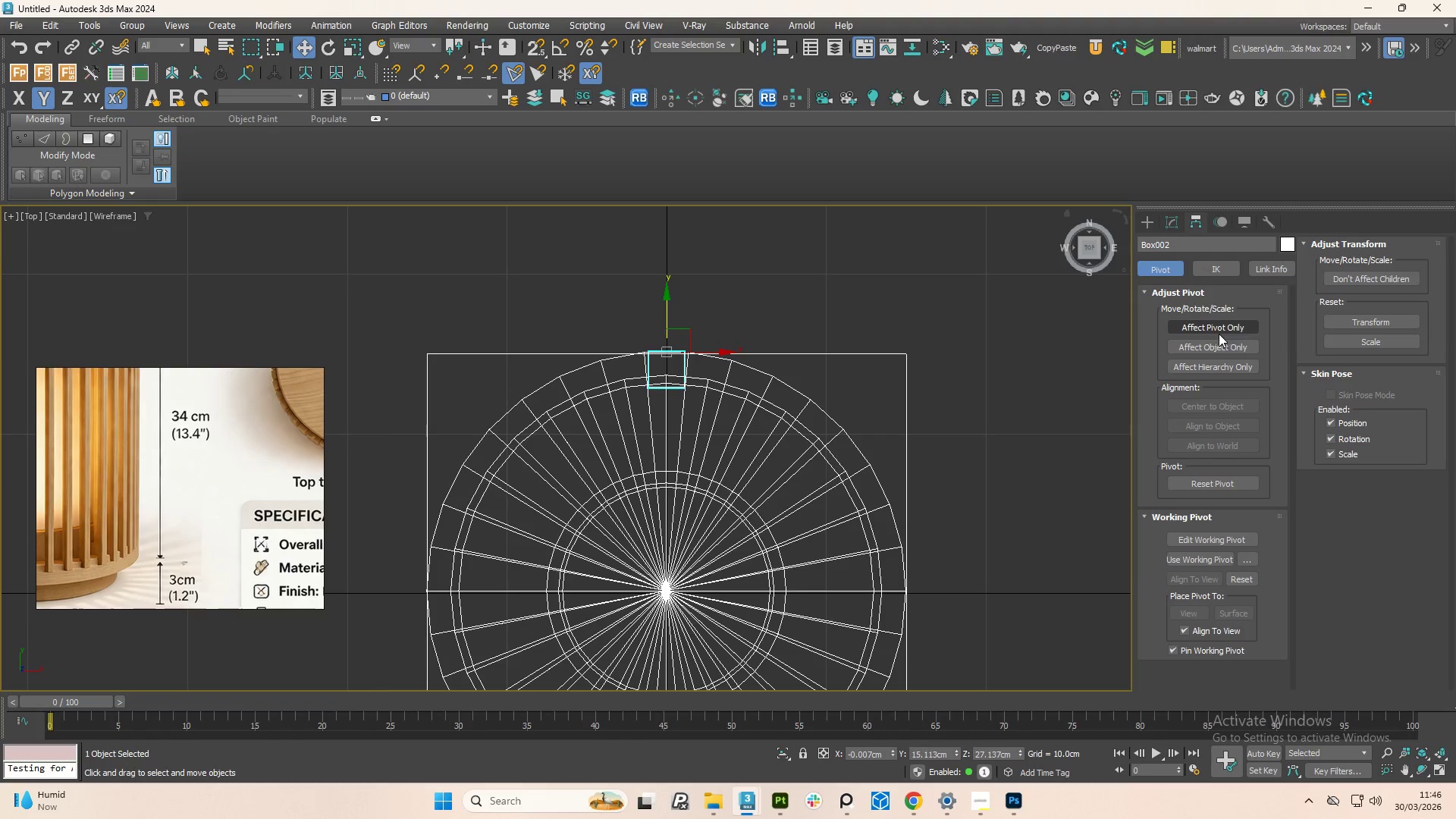 
left_click([1215, 324])
 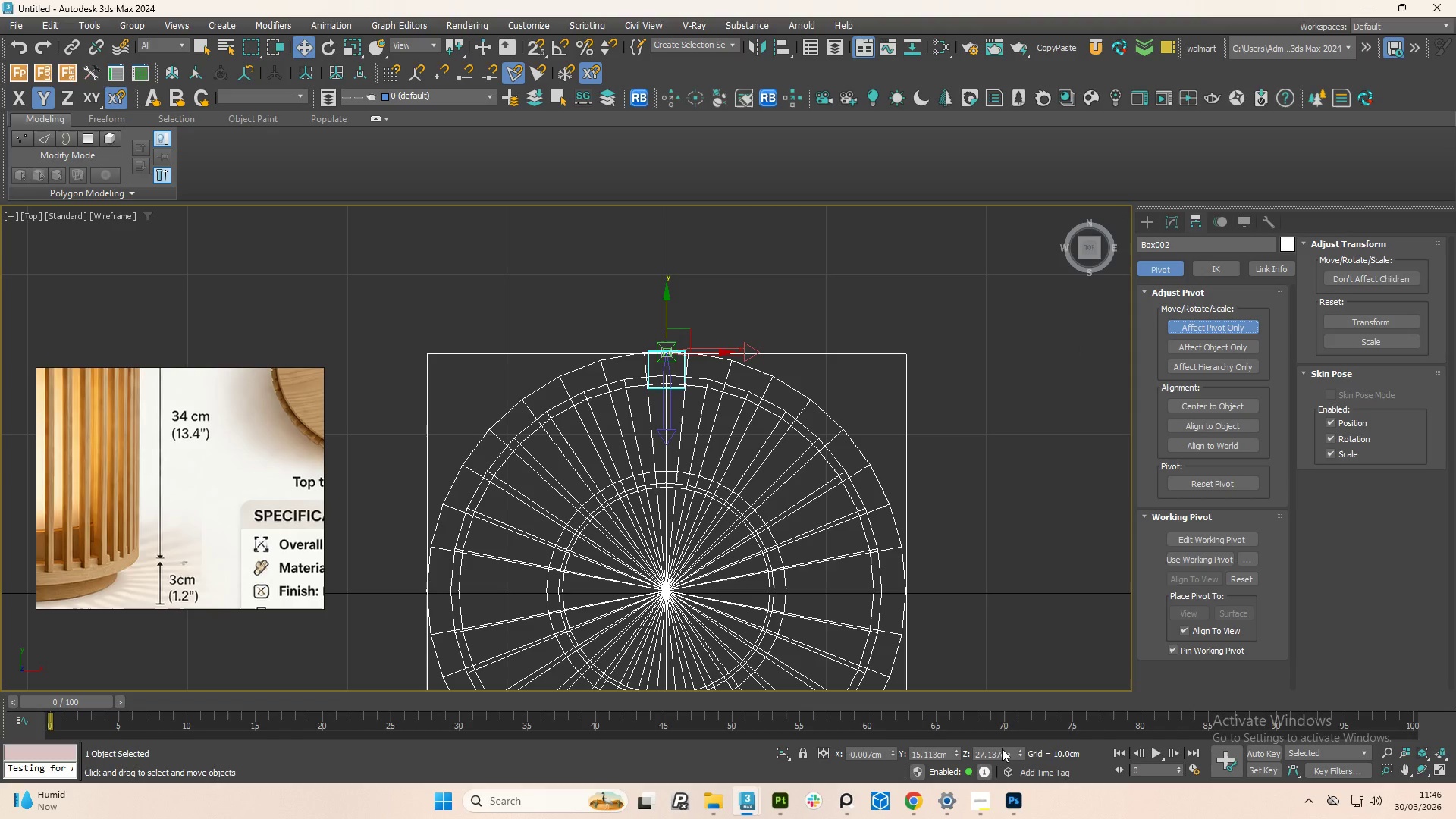 
wait(5.22)
 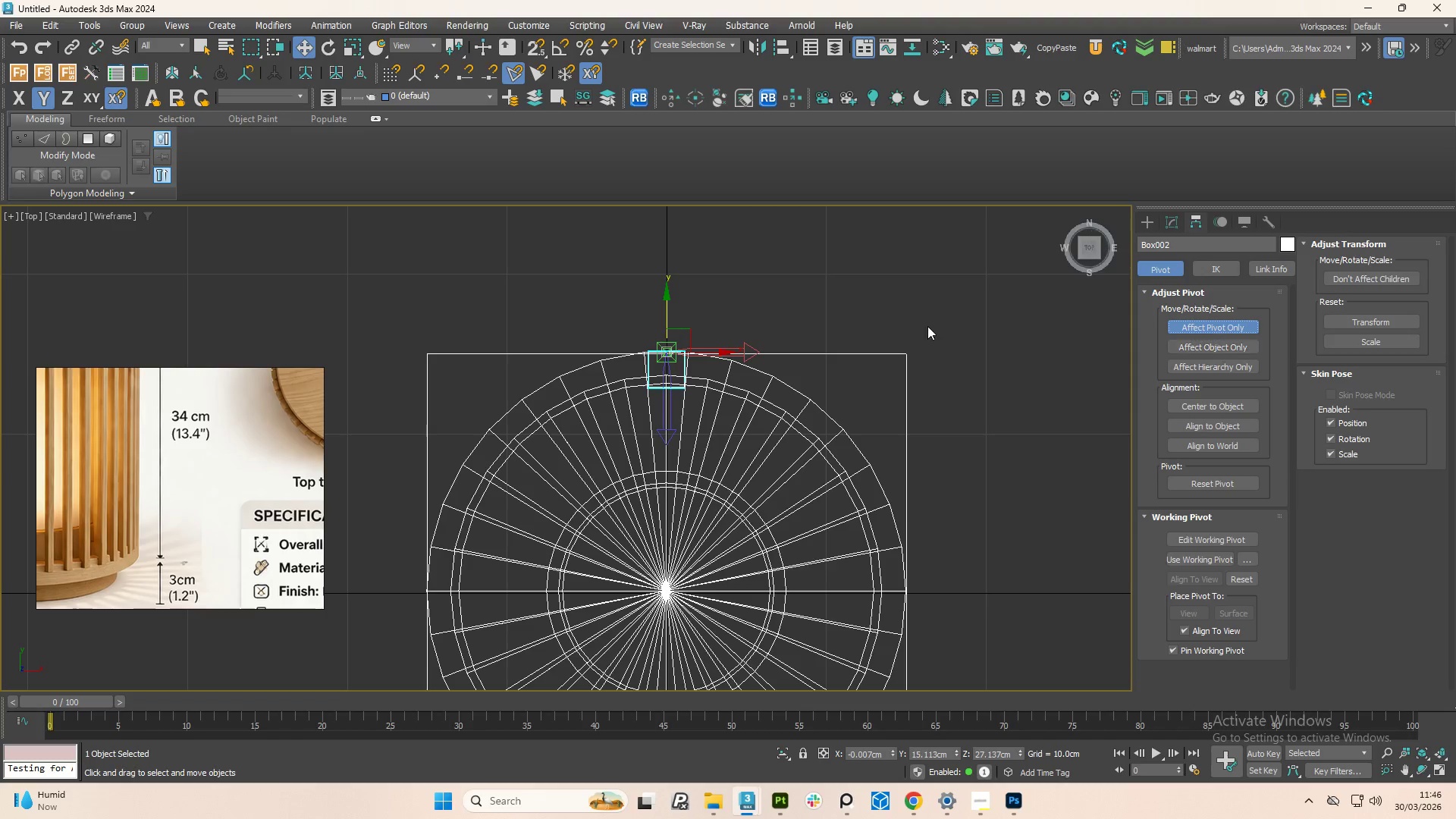 
right_click([959, 750])
 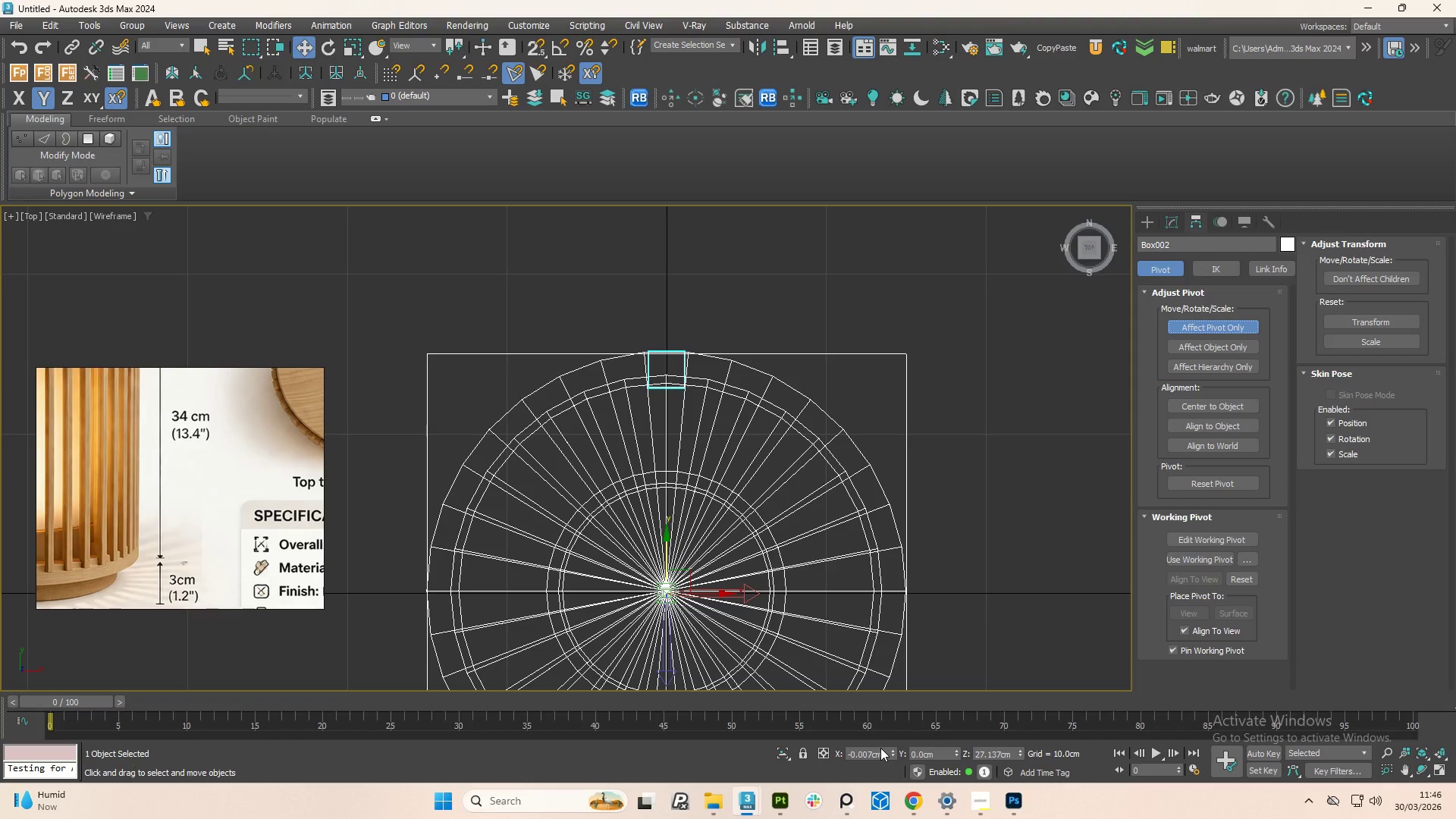 
right_click([891, 751])
 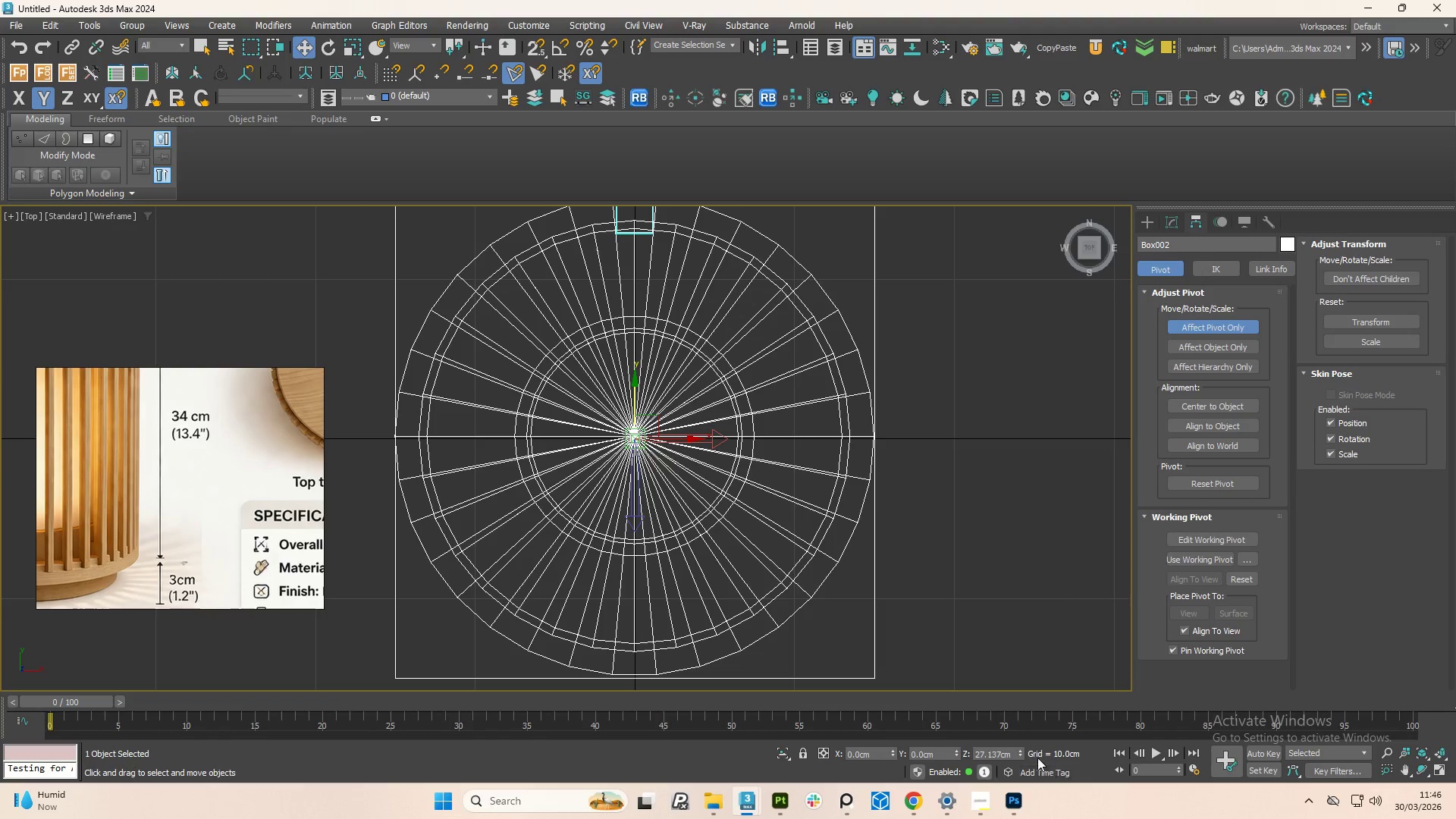 
wait(5.67)
 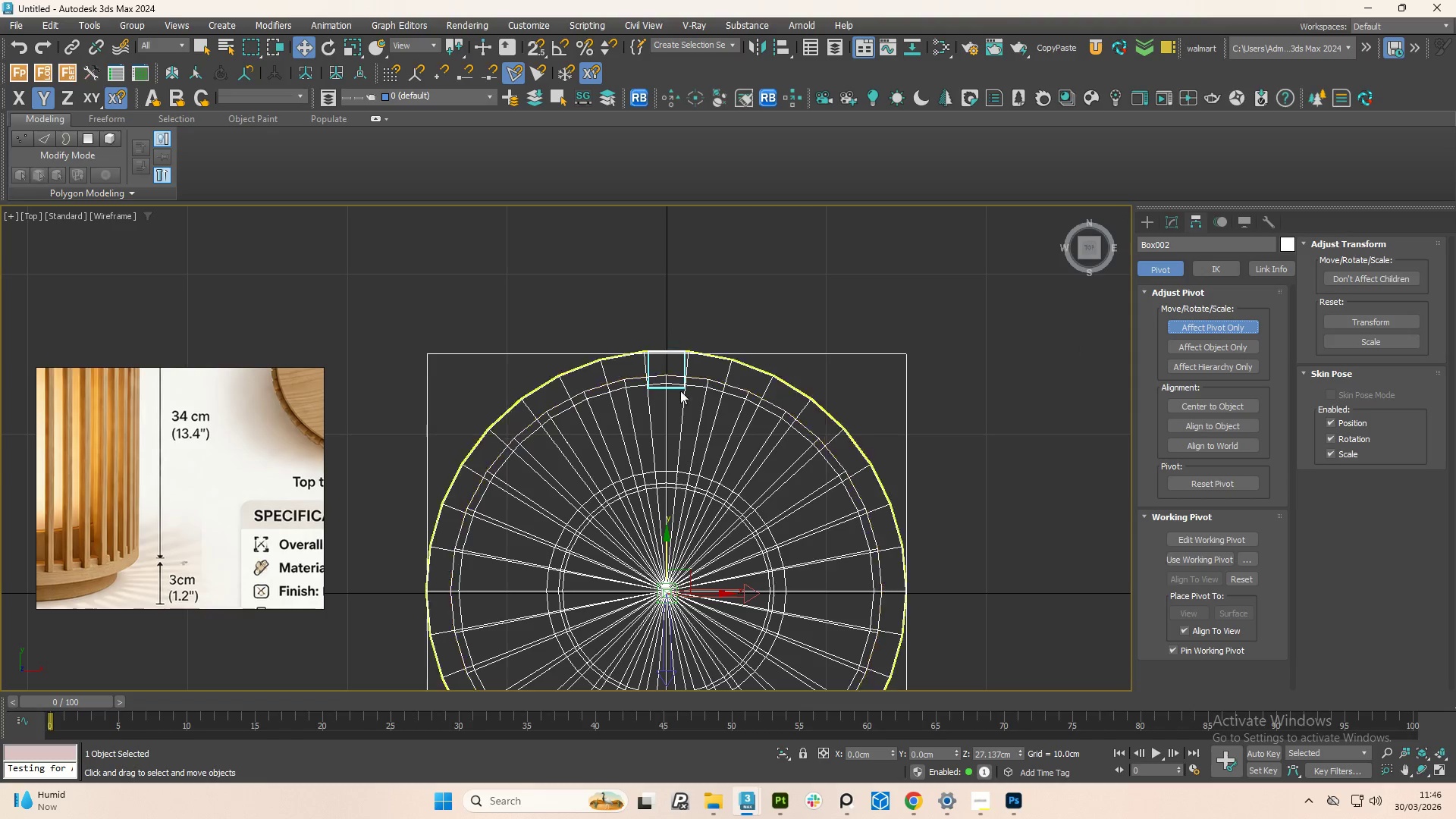 
right_click([1018, 752])
 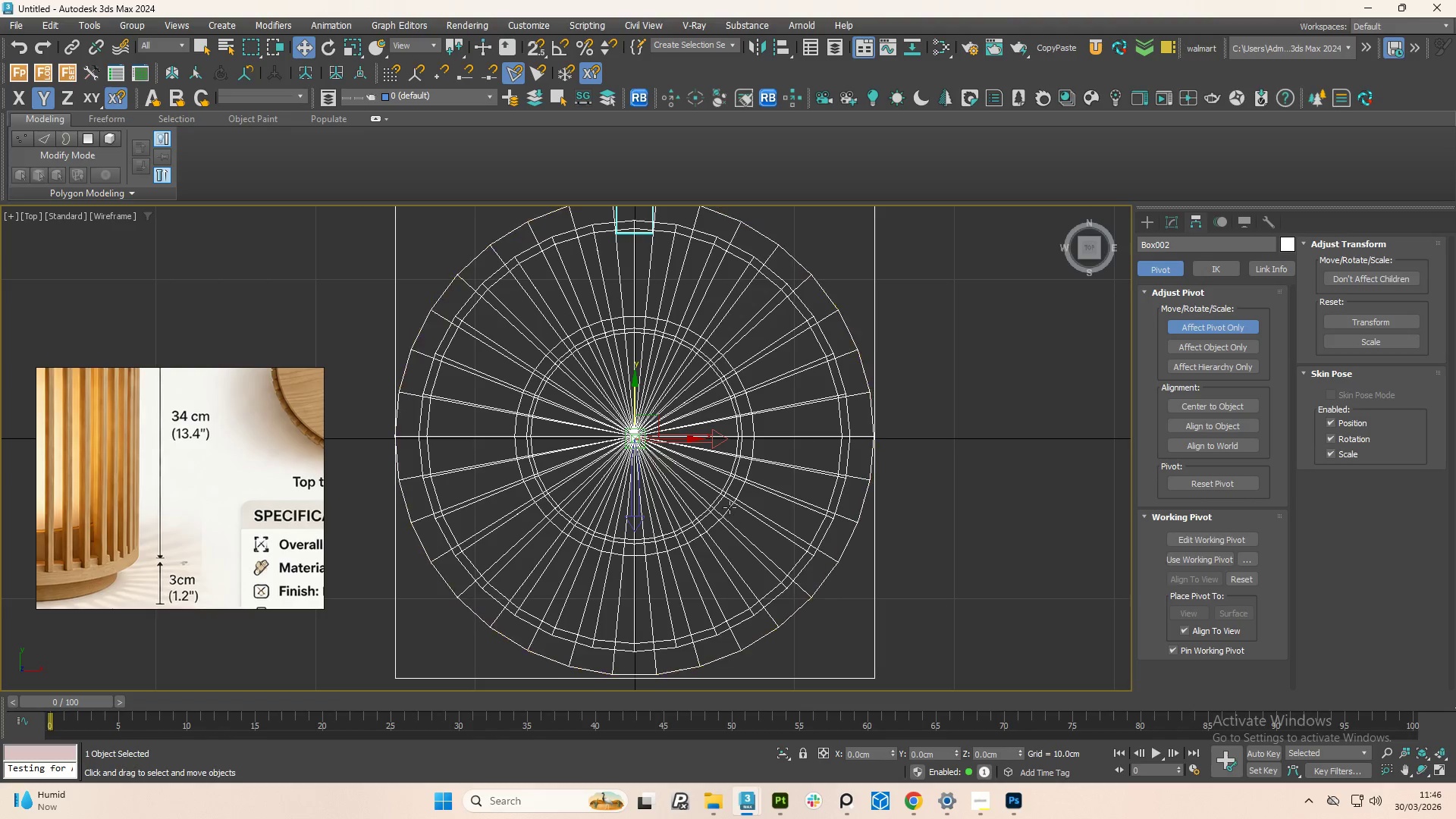 
scroll: coordinate [711, 485], scroll_direction: down, amount: 2.0
 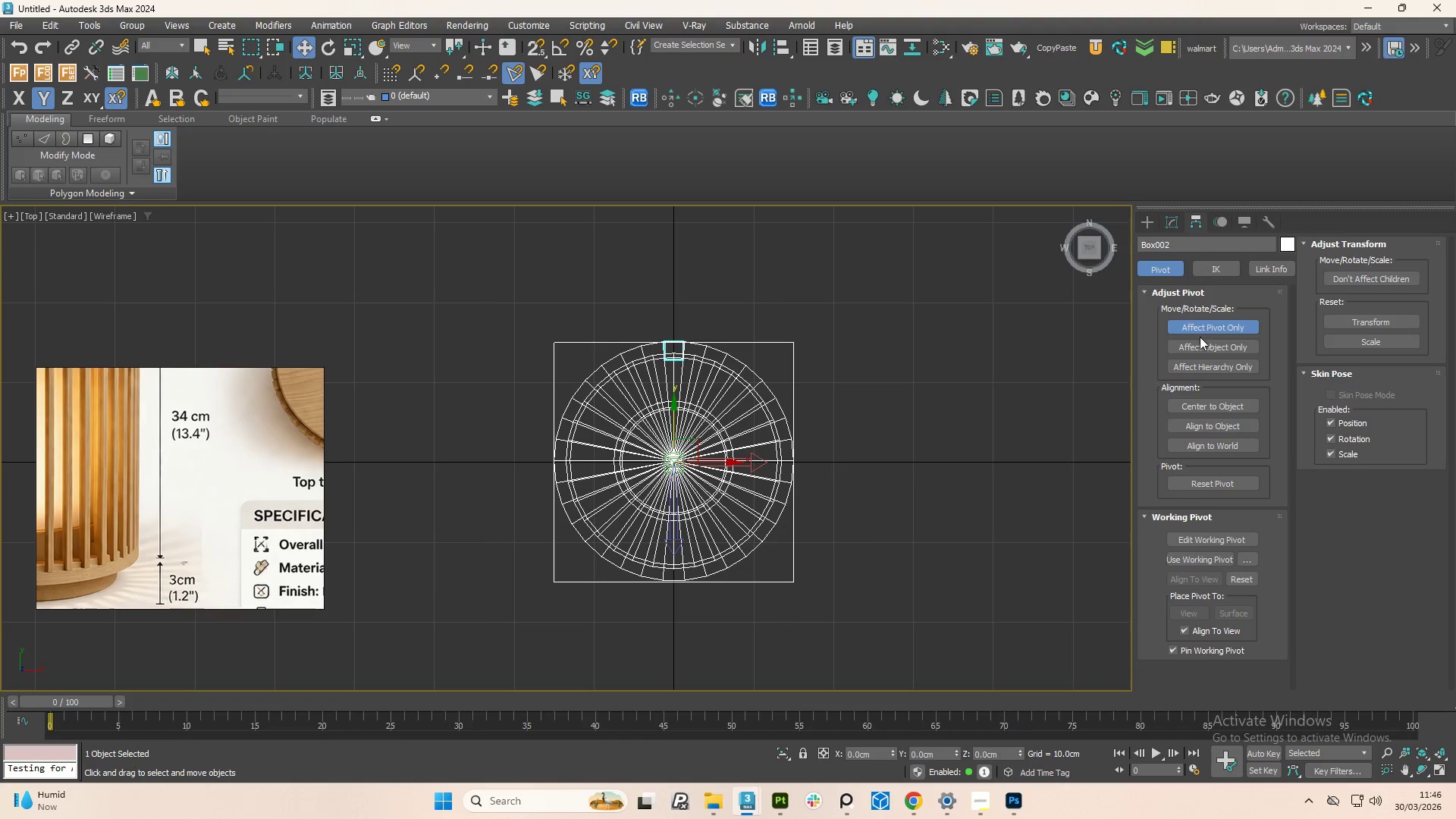 
left_click([1188, 327])
 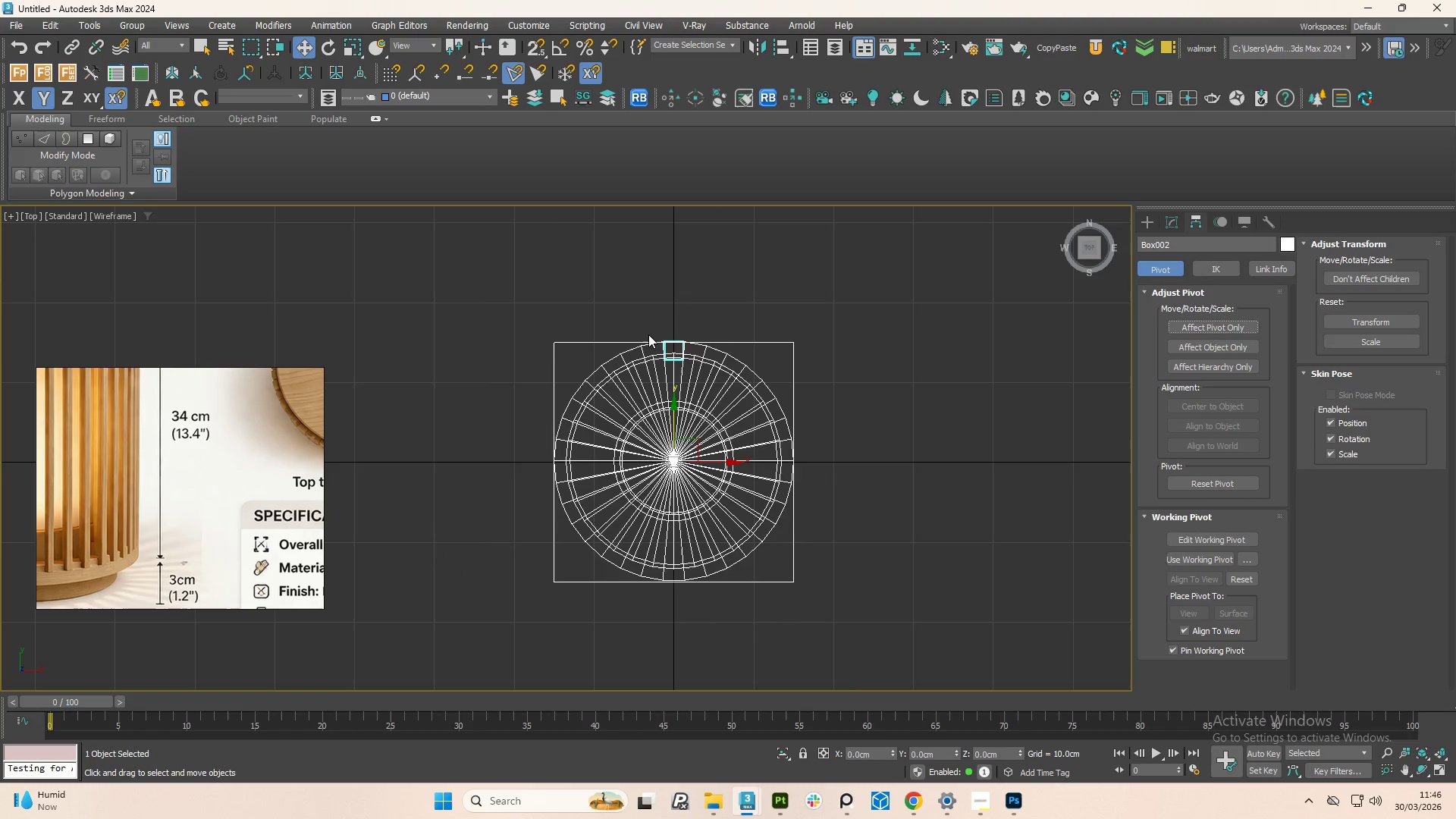 
scroll: coordinate [669, 340], scroll_direction: up, amount: 2.0
 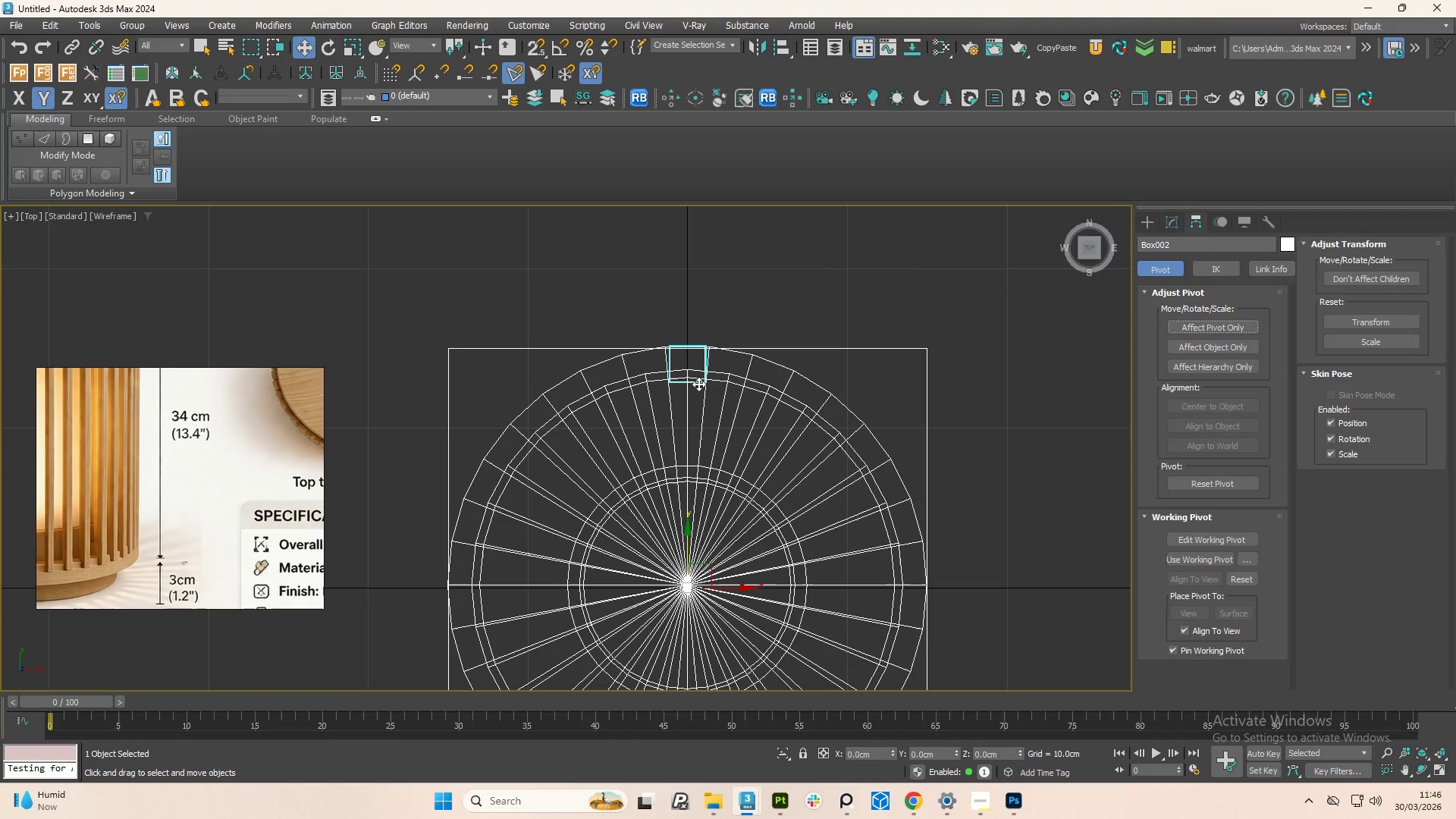 
left_click([698, 384])
 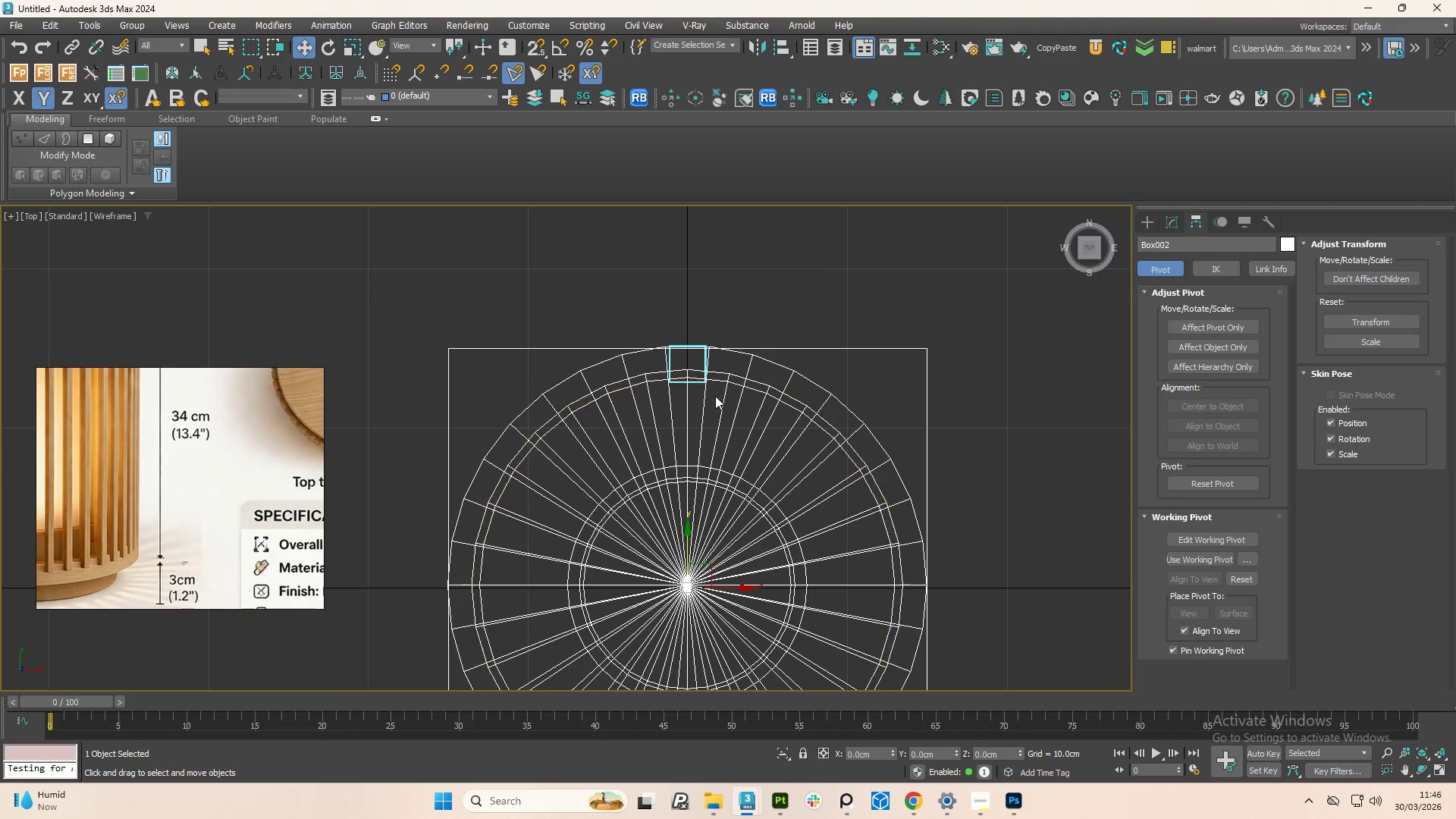 
key(E)
 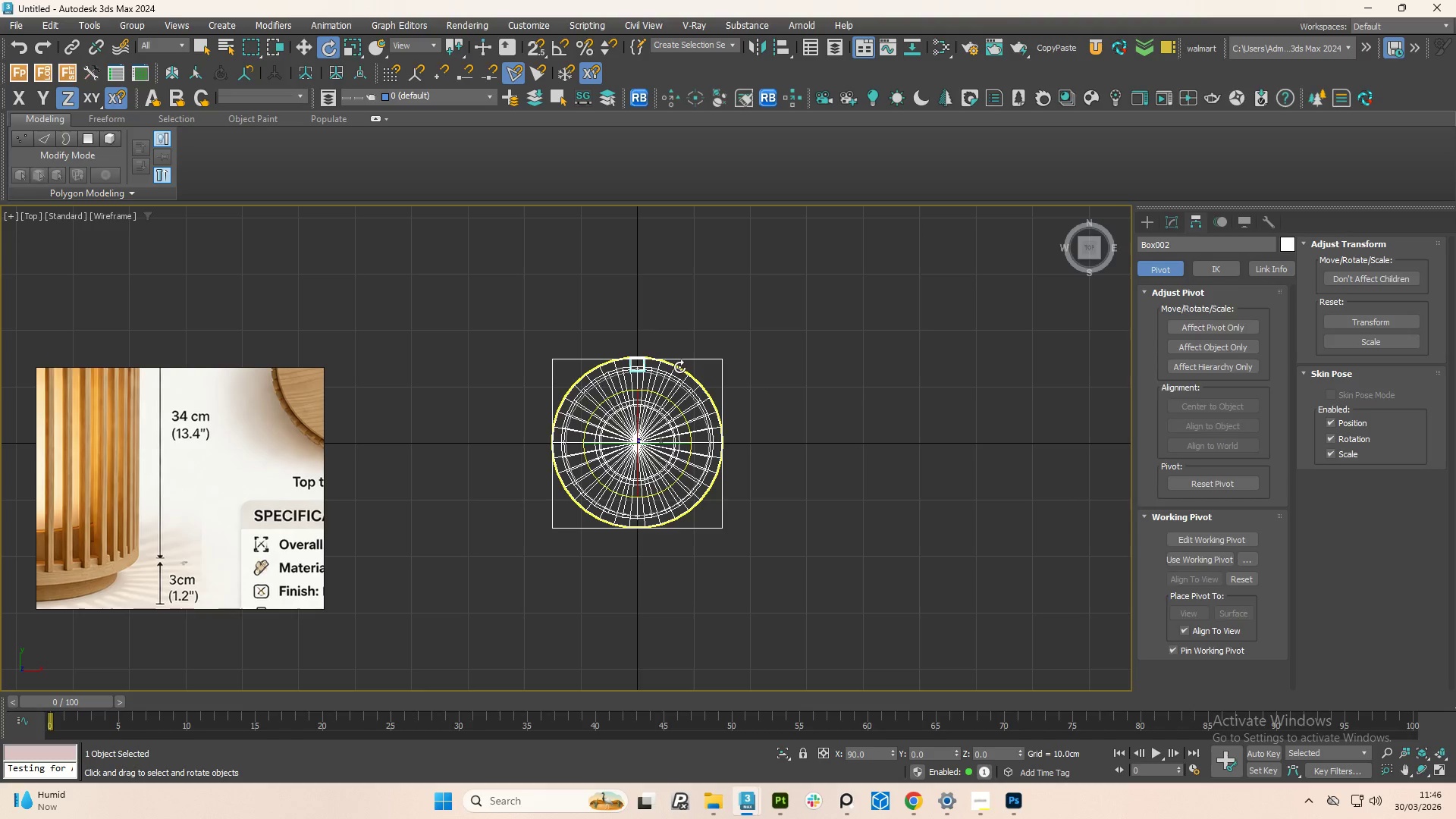 
scroll: coordinate [610, 362], scroll_direction: down, amount: 3.0
 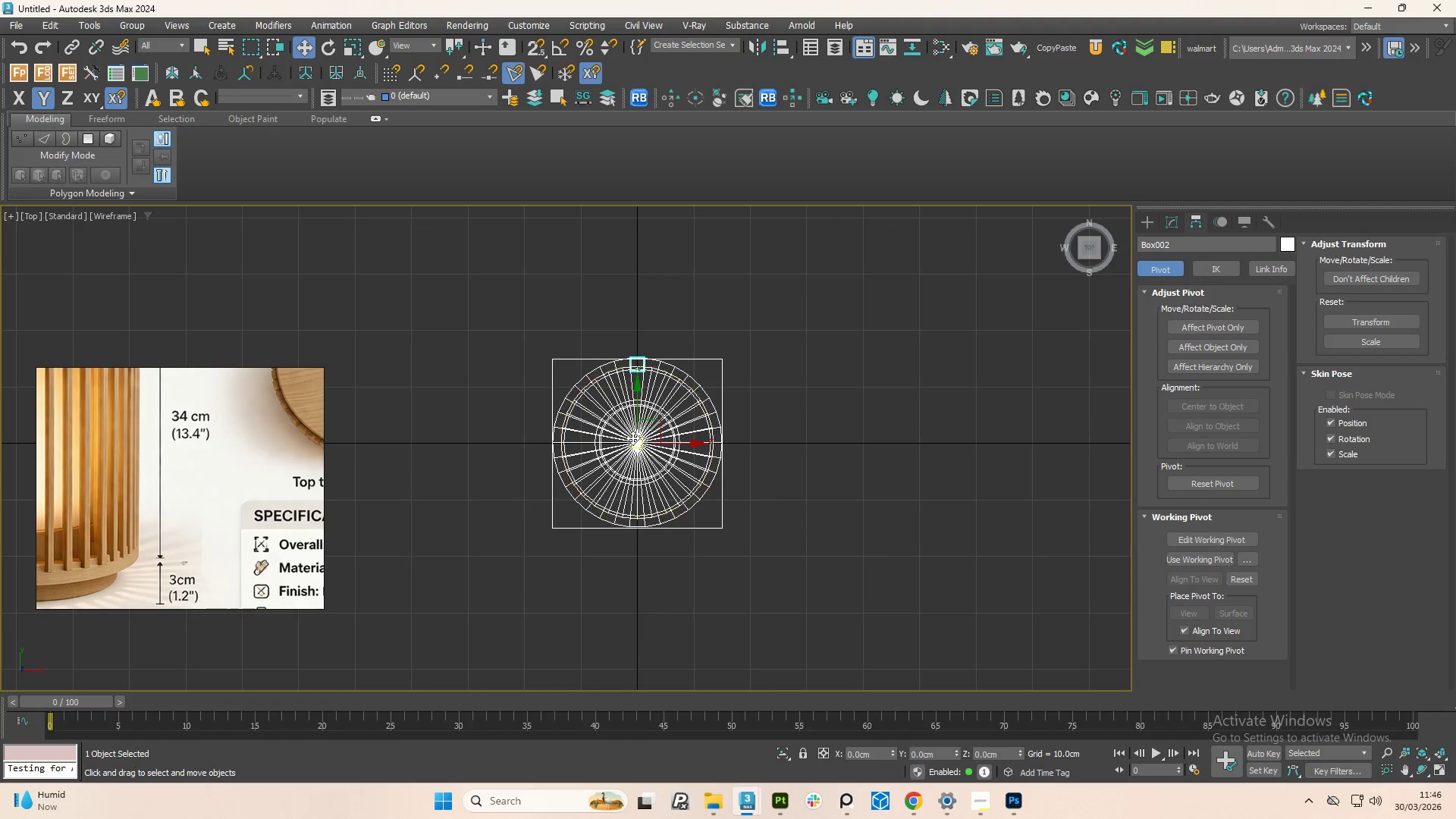 
wait(9.96)
 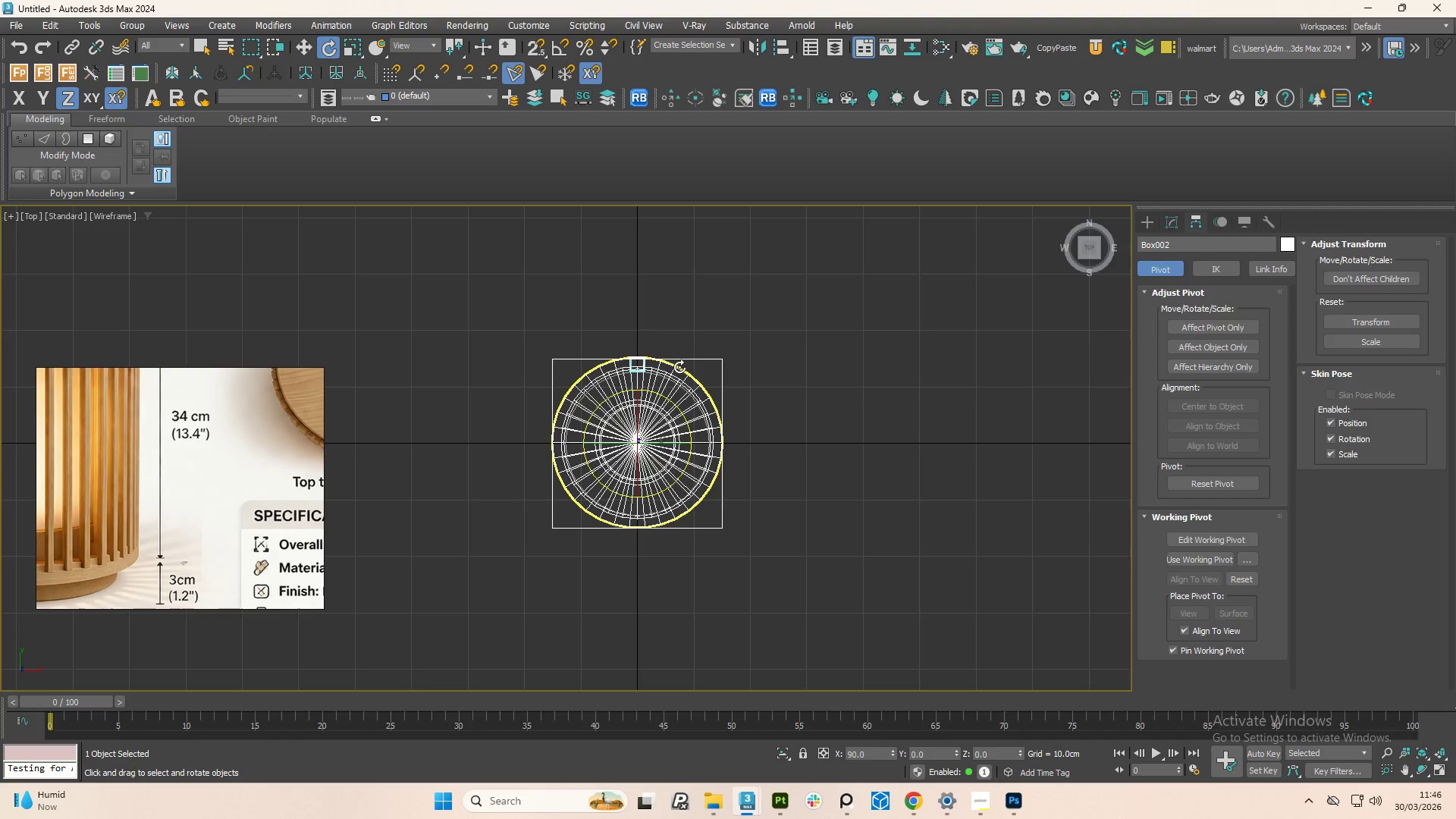 
key(A)
 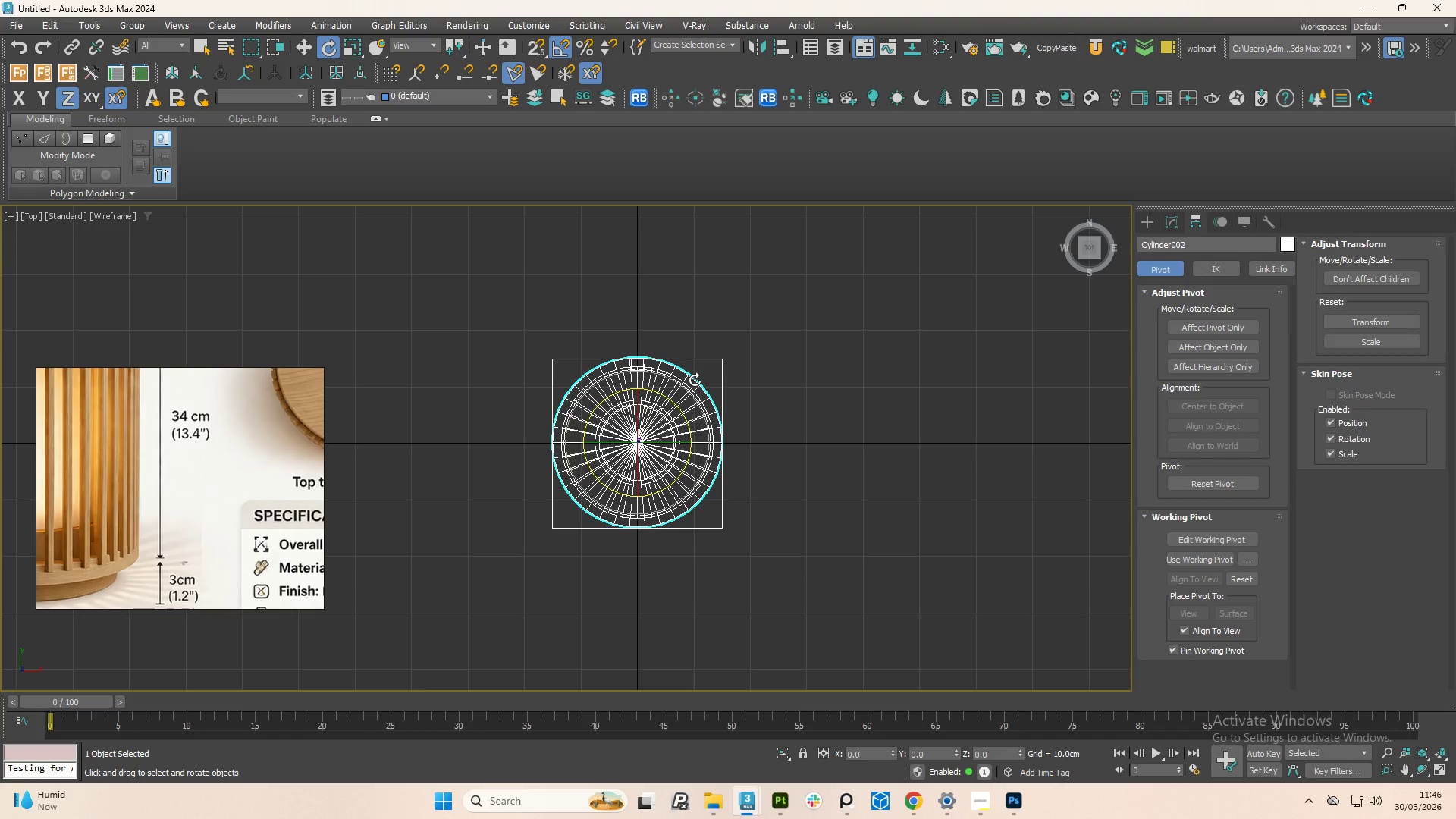 
hold_key(key=ShiftLeft, duration=1.53)
 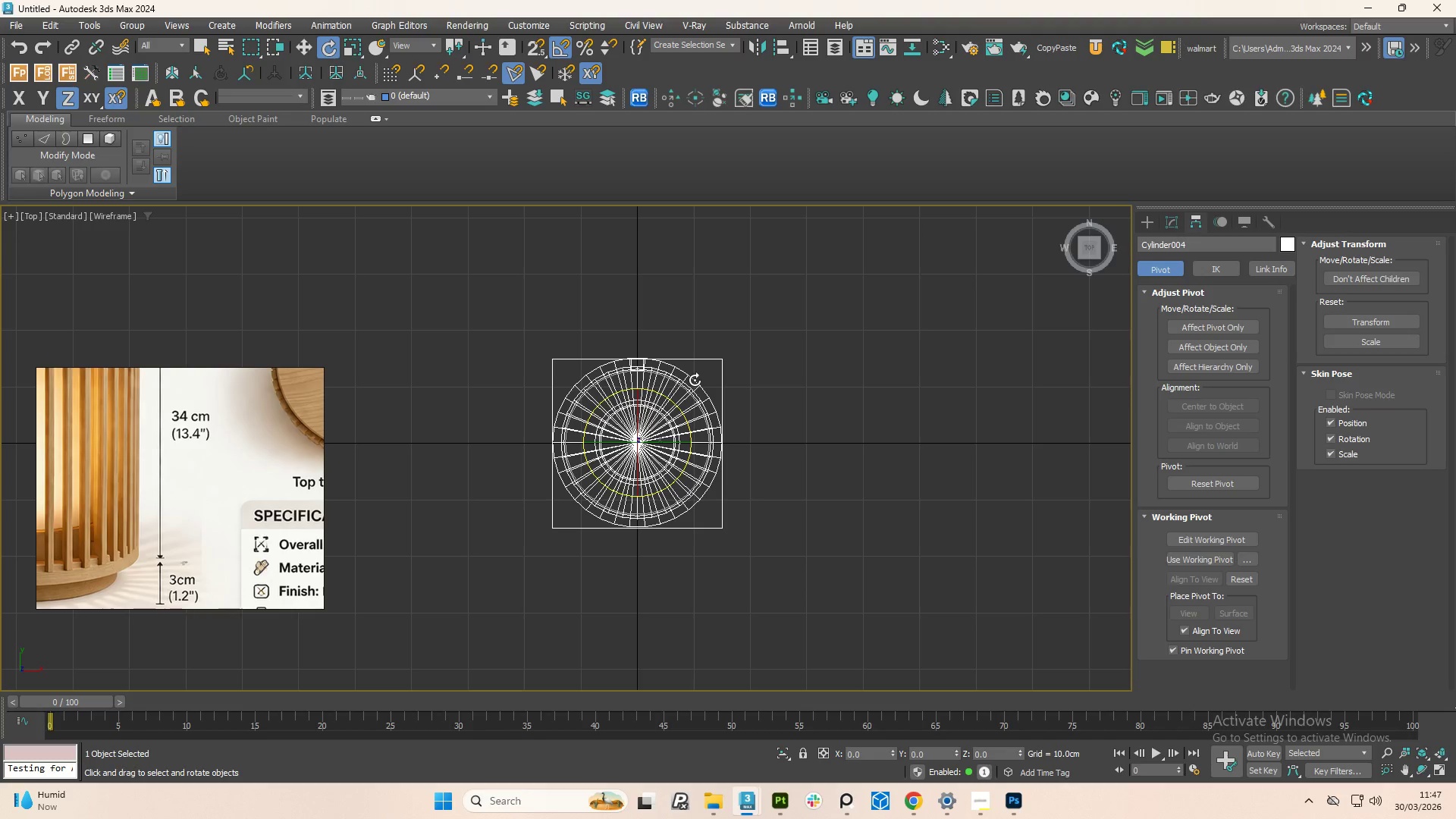 
hold_key(key=ShiftLeft, duration=1.51)
 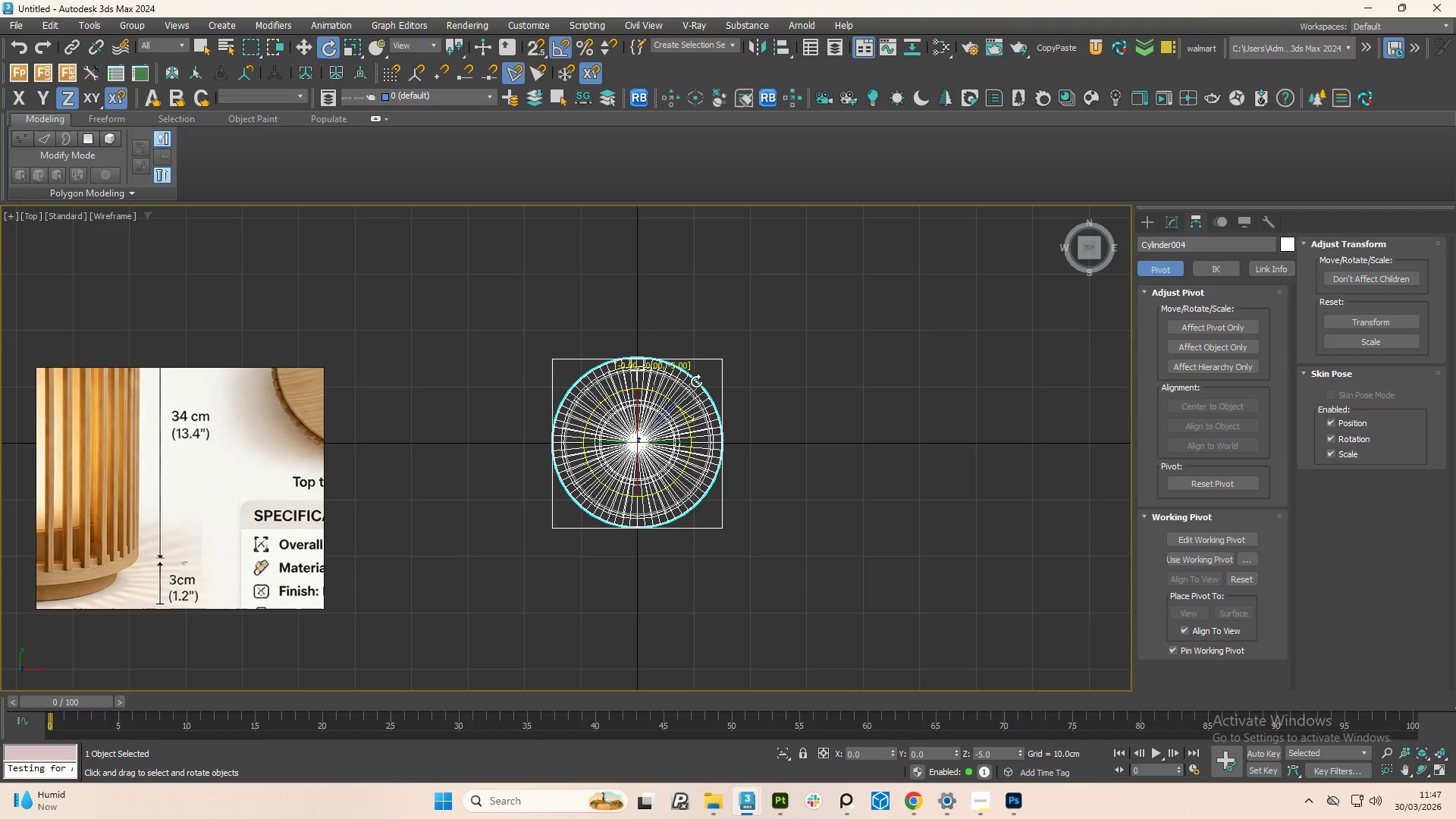 
hold_key(key=ShiftLeft, duration=1.28)
 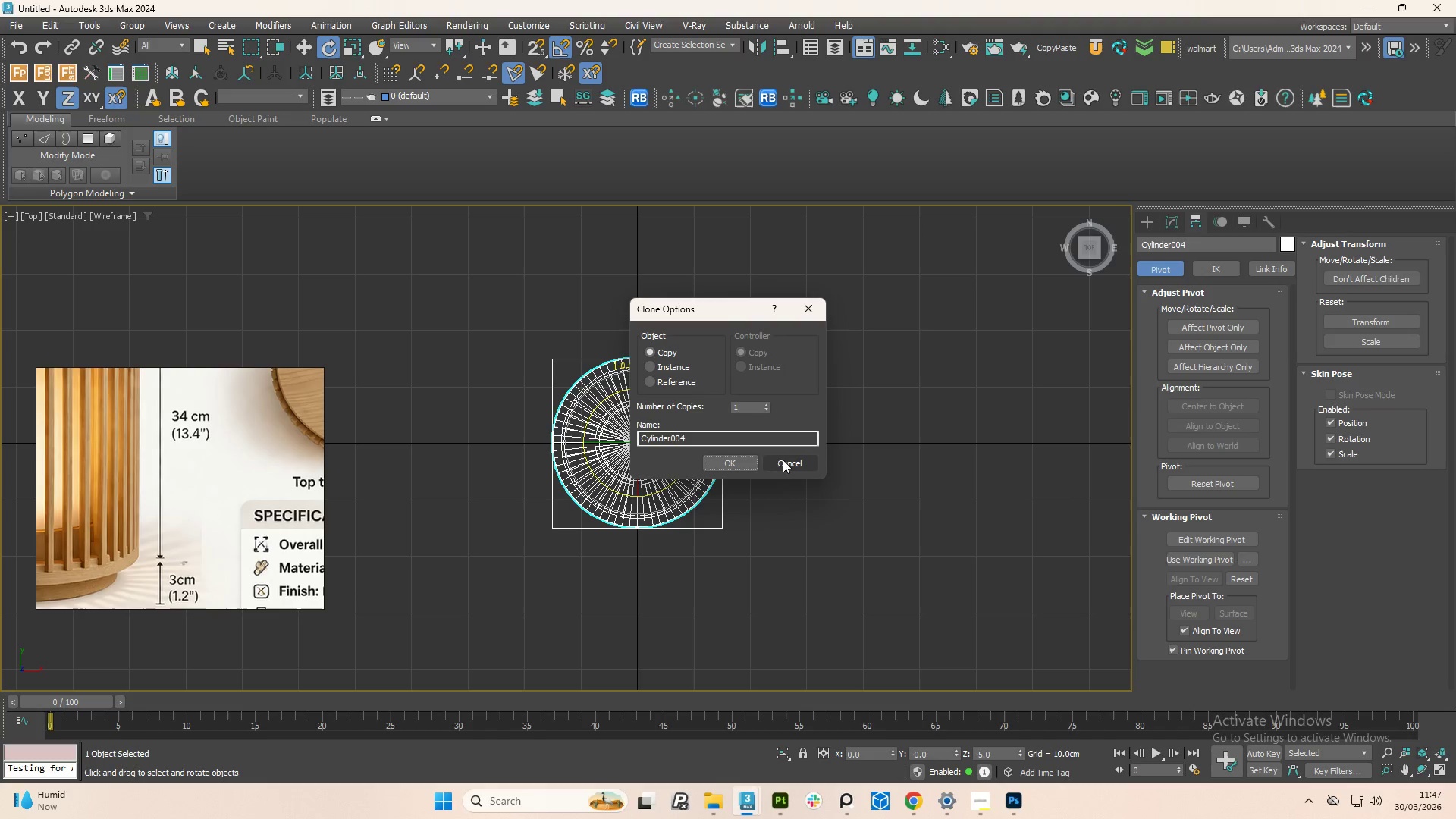 
left_click([780, 461])
 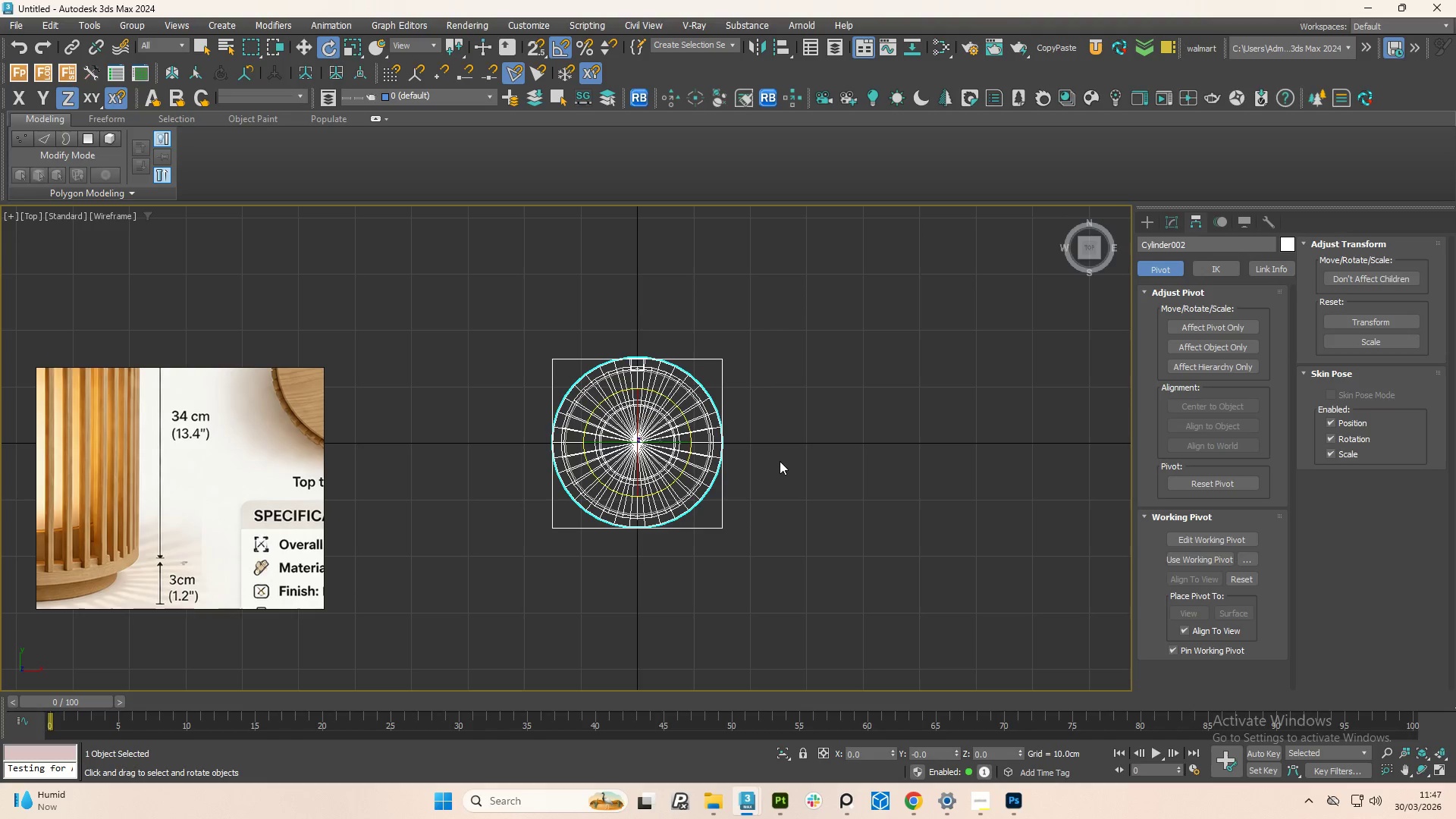 
key(Control+Z)
 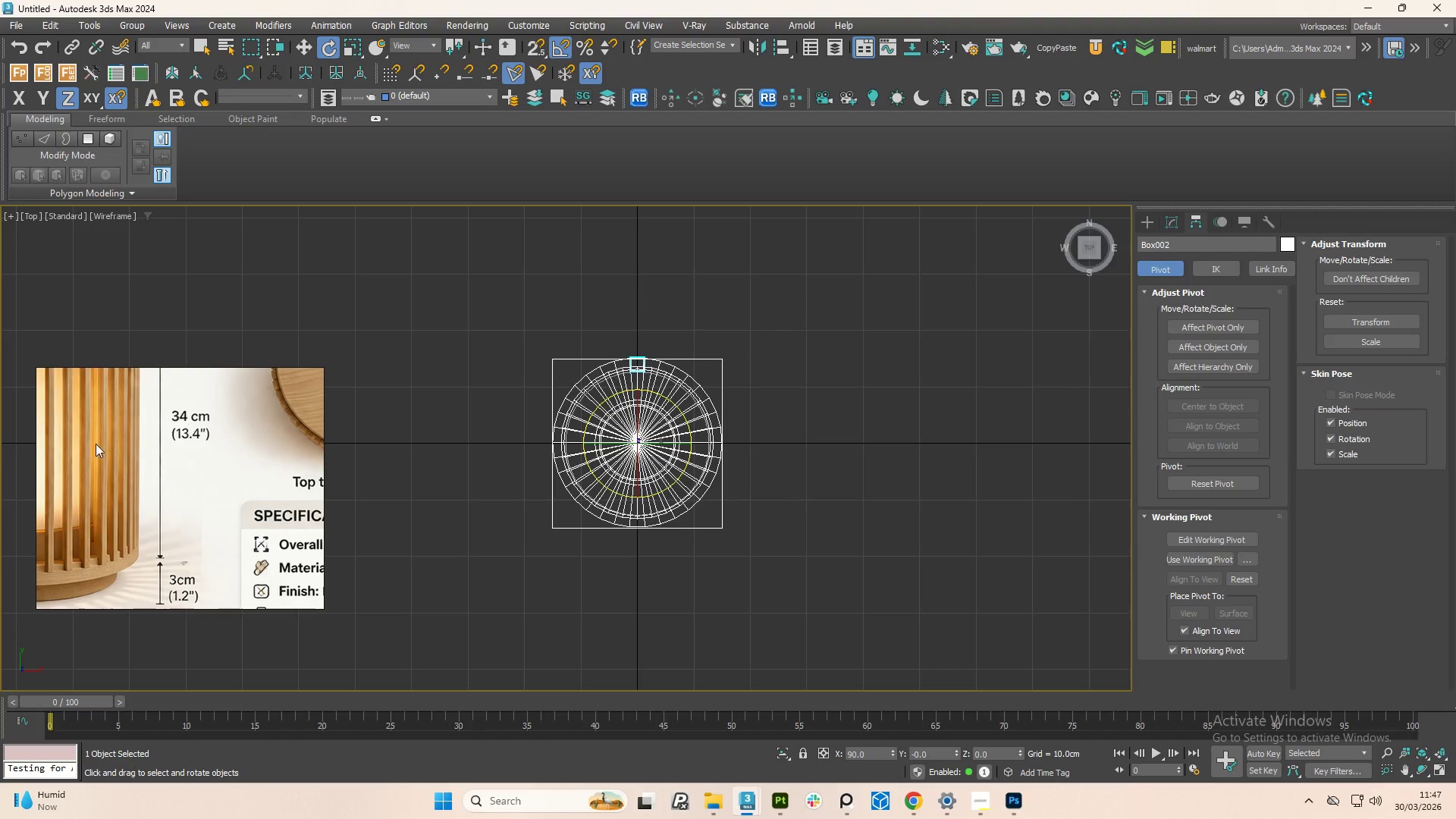 
scroll: coordinate [190, 533], scroll_direction: down, amount: 6.0
 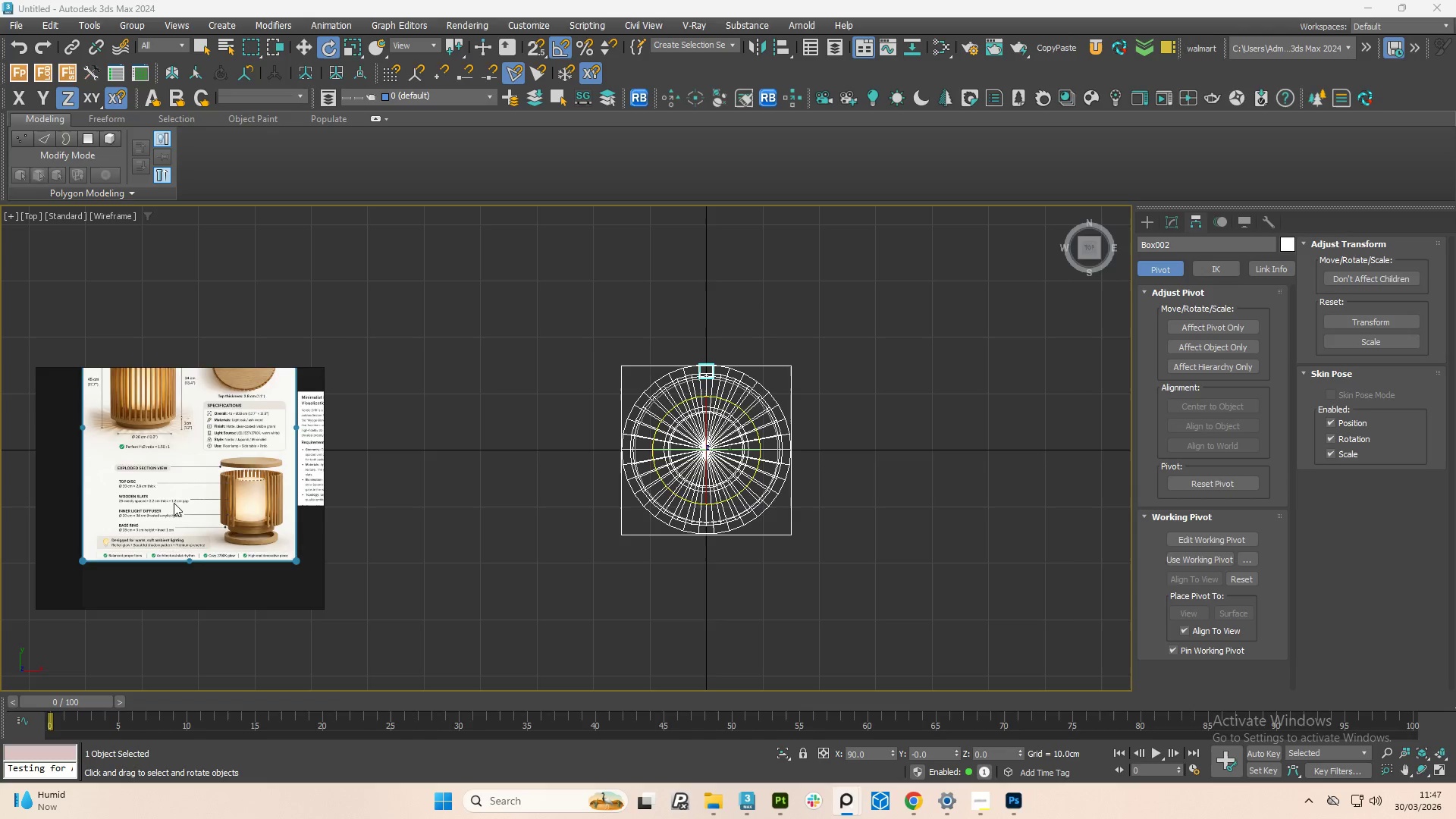 
scroll: coordinate [102, 494], scroll_direction: up, amount: 5.0
 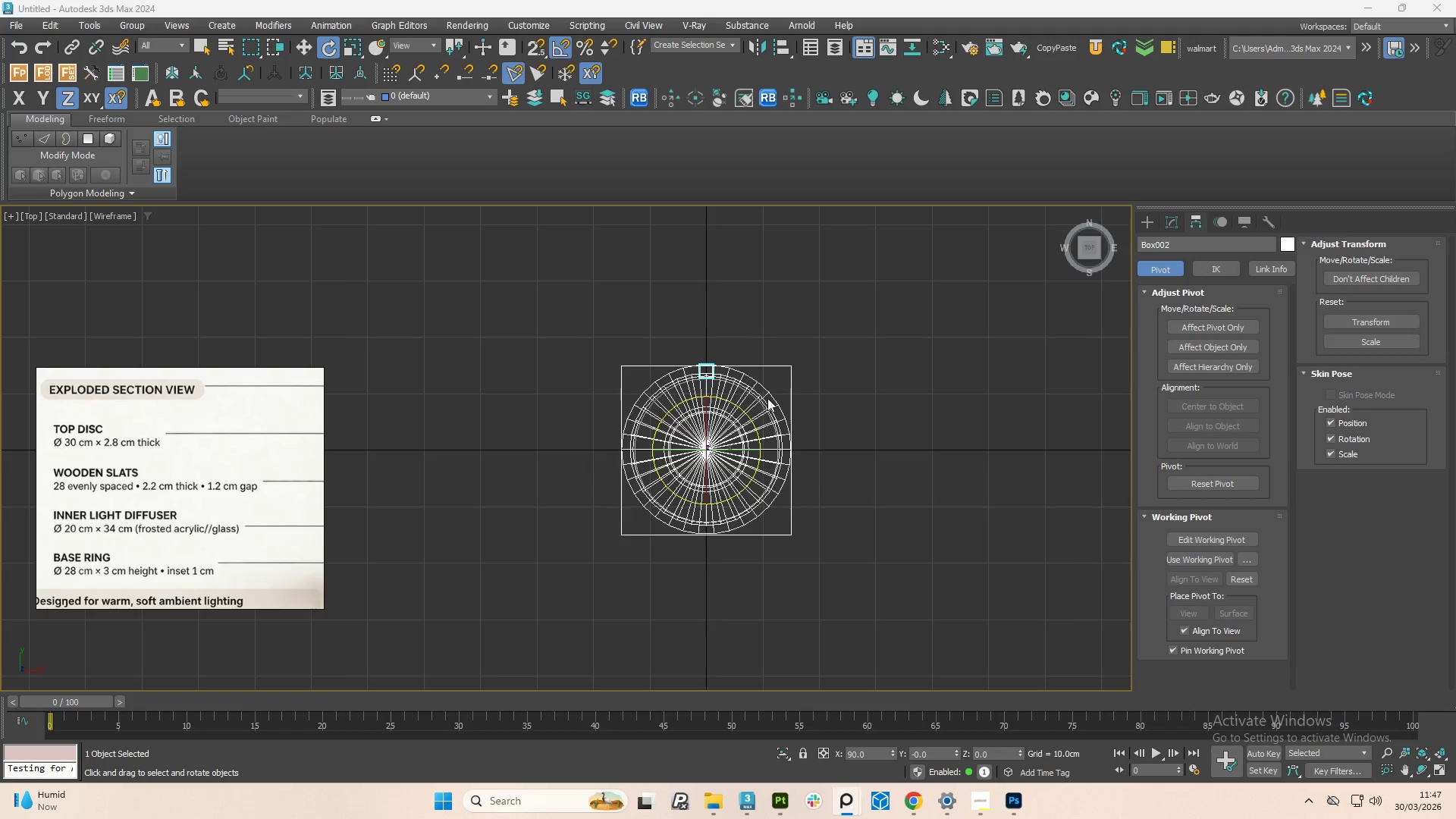 
wait(6.2)
 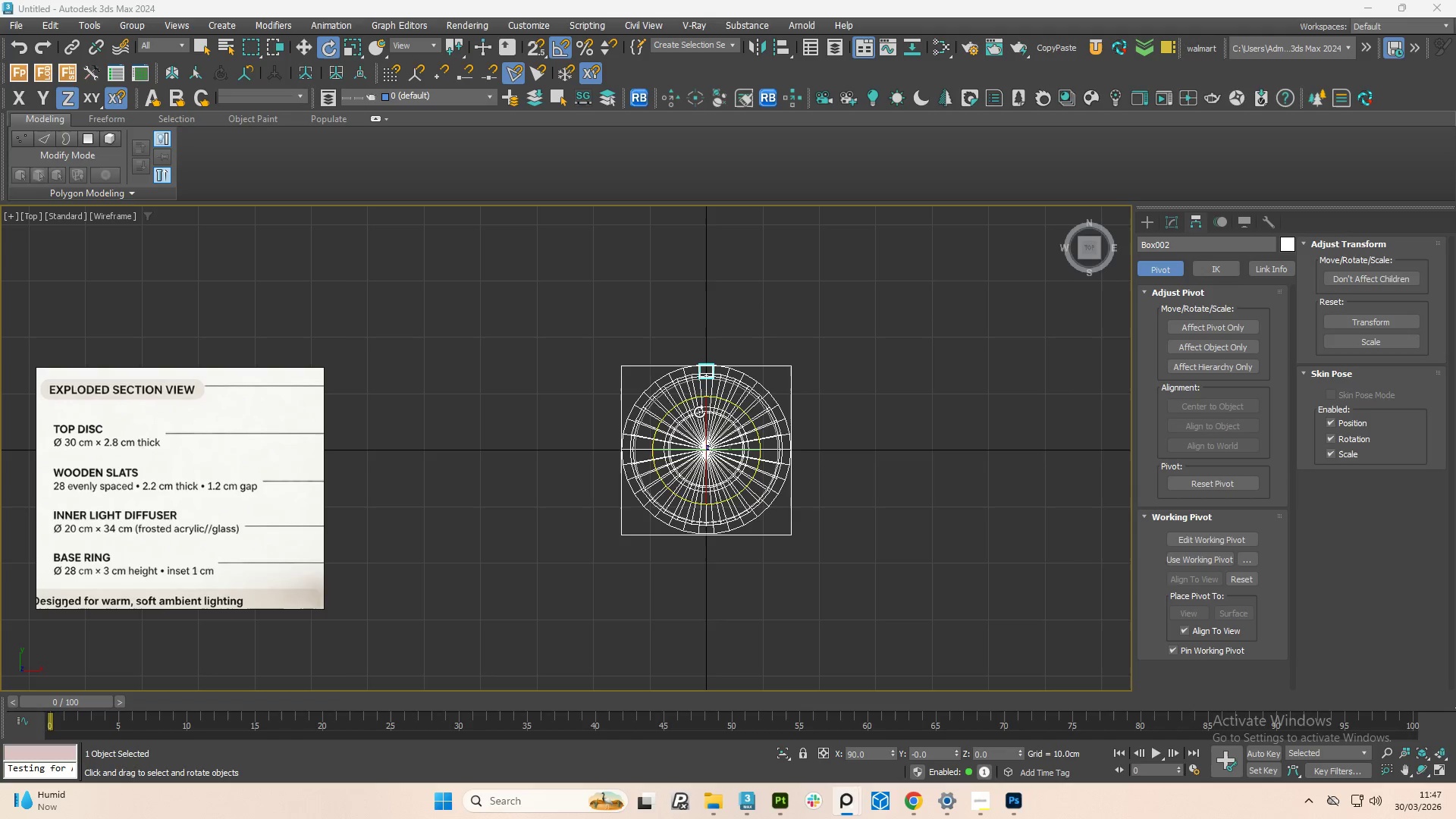 
mouse_move([780, 392])
 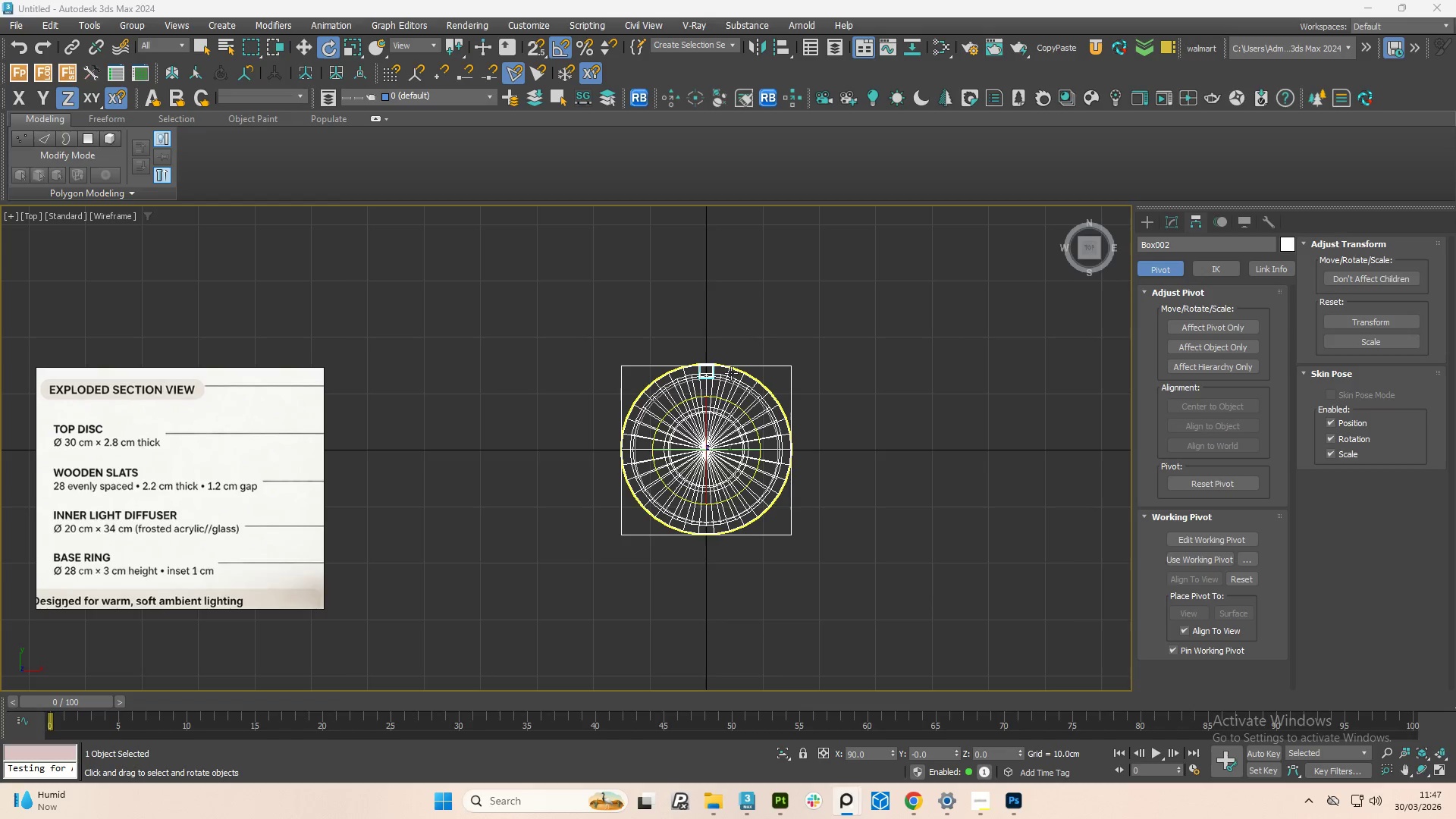 
scroll: coordinate [731, 373], scroll_direction: up, amount: 3.0
 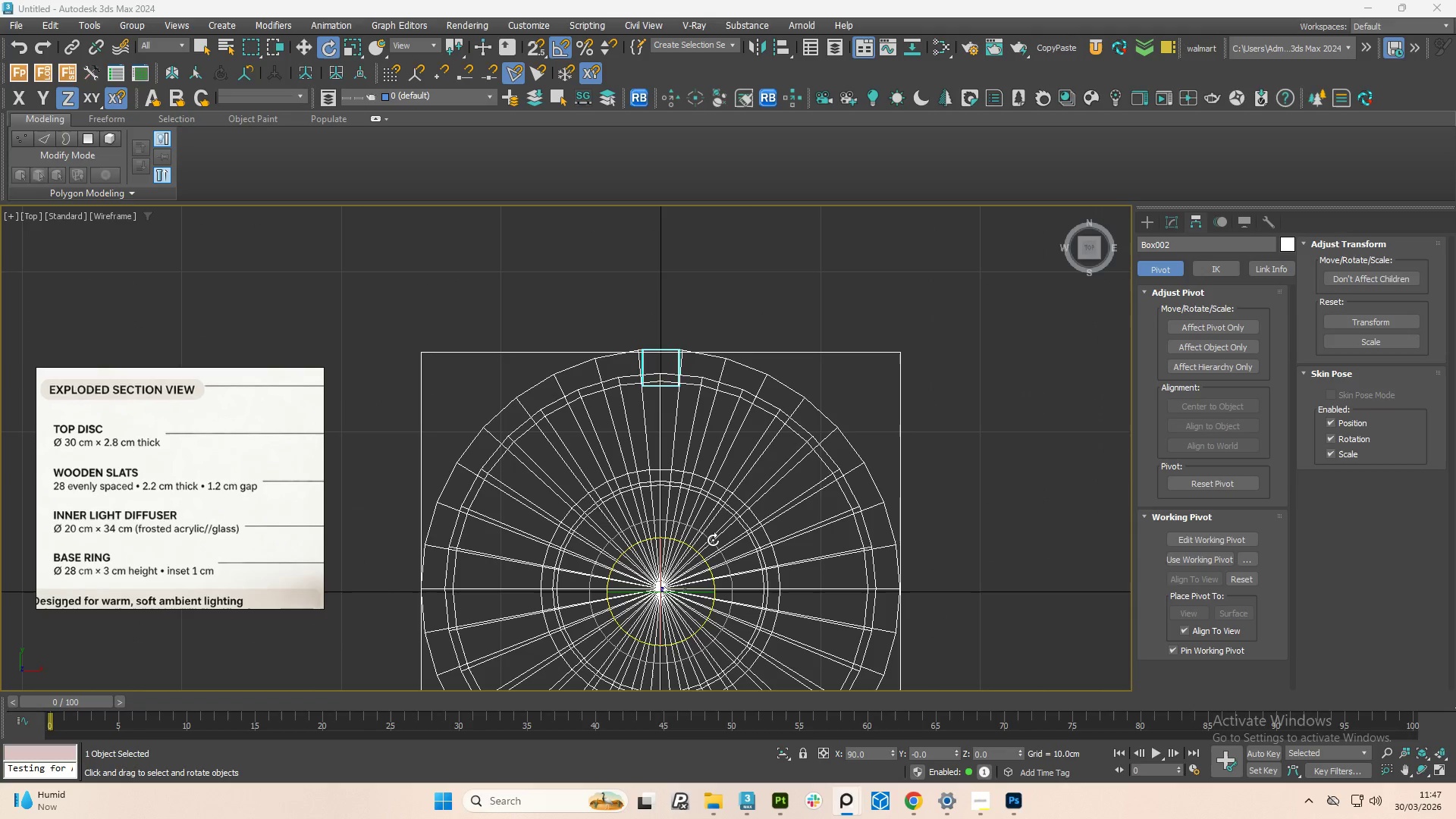 
scroll: coordinate [713, 540], scroll_direction: down, amount: 3.0
 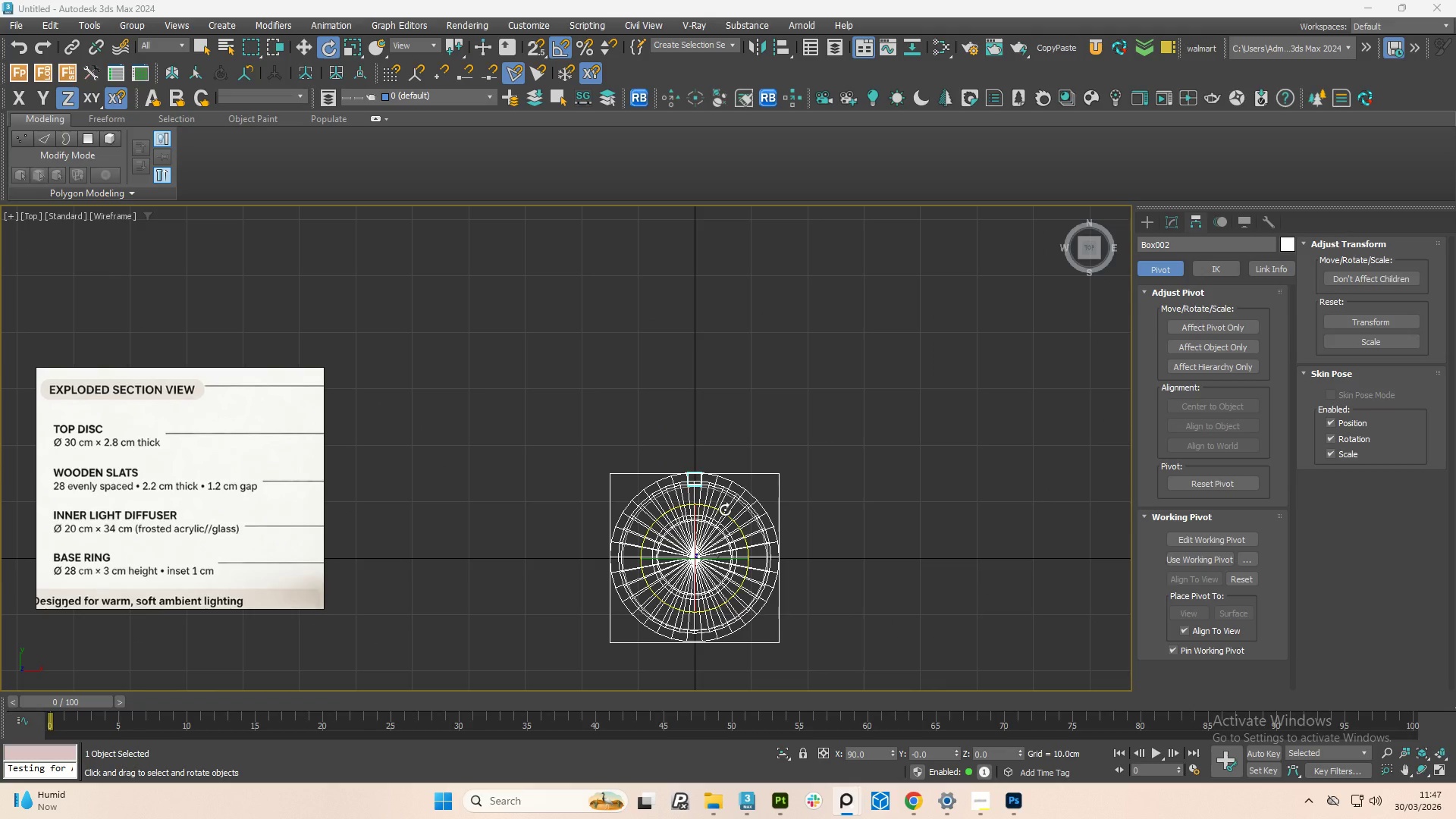 
wait(5.1)
 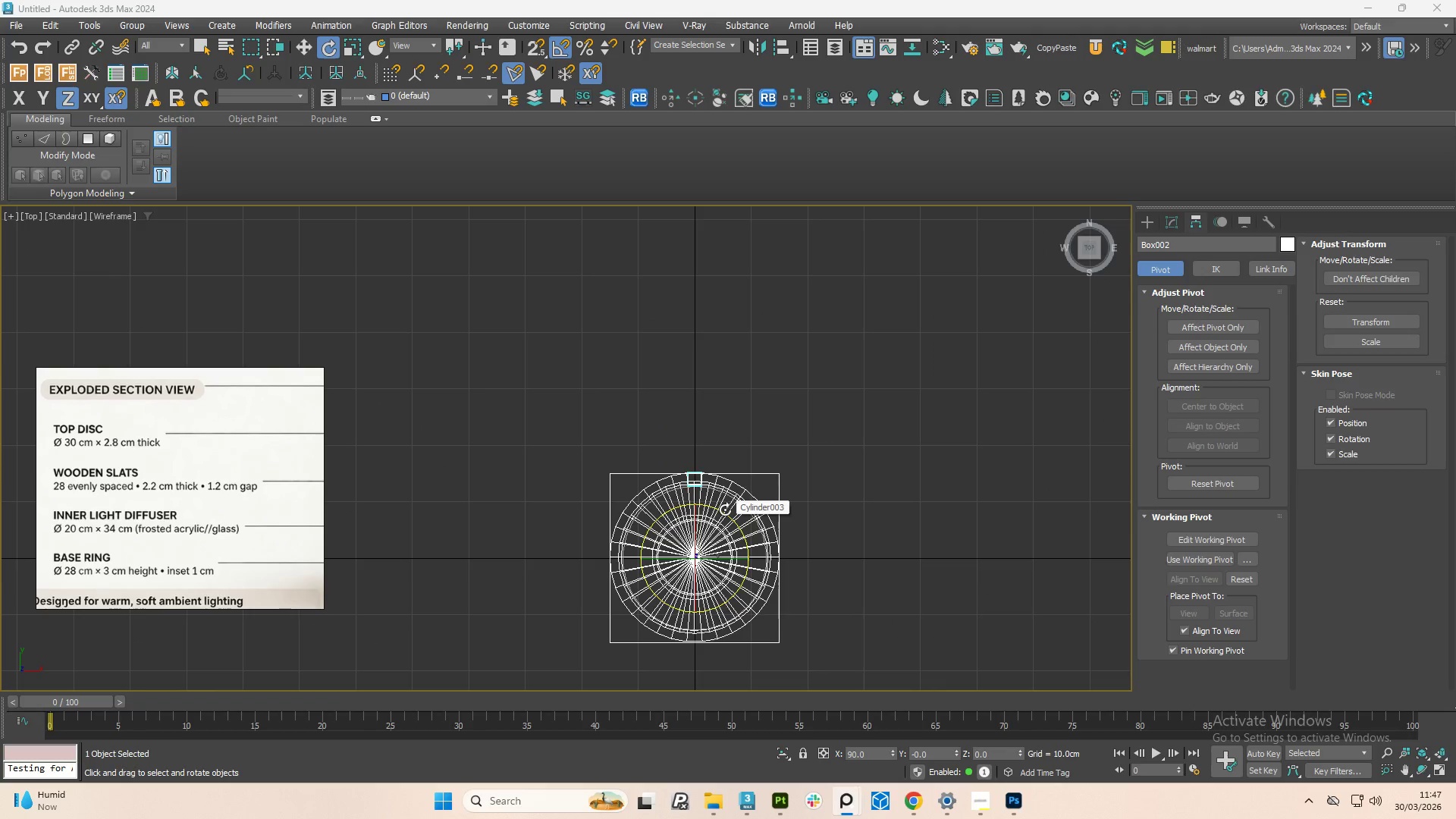 
scroll: coordinate [171, 464], scroll_direction: down, amount: 2.0
 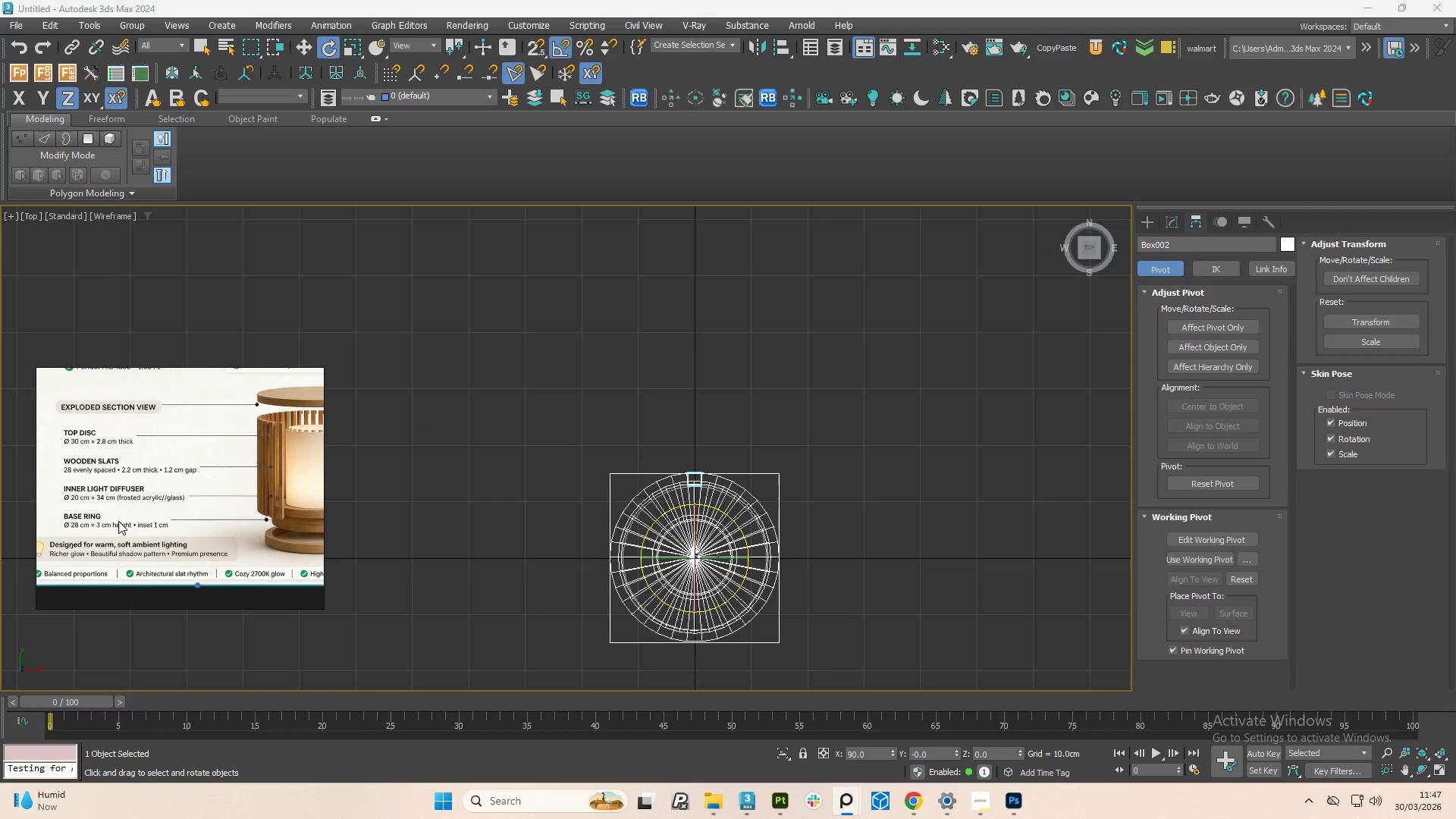 
scroll: coordinate [168, 541], scroll_direction: up, amount: 2.0
 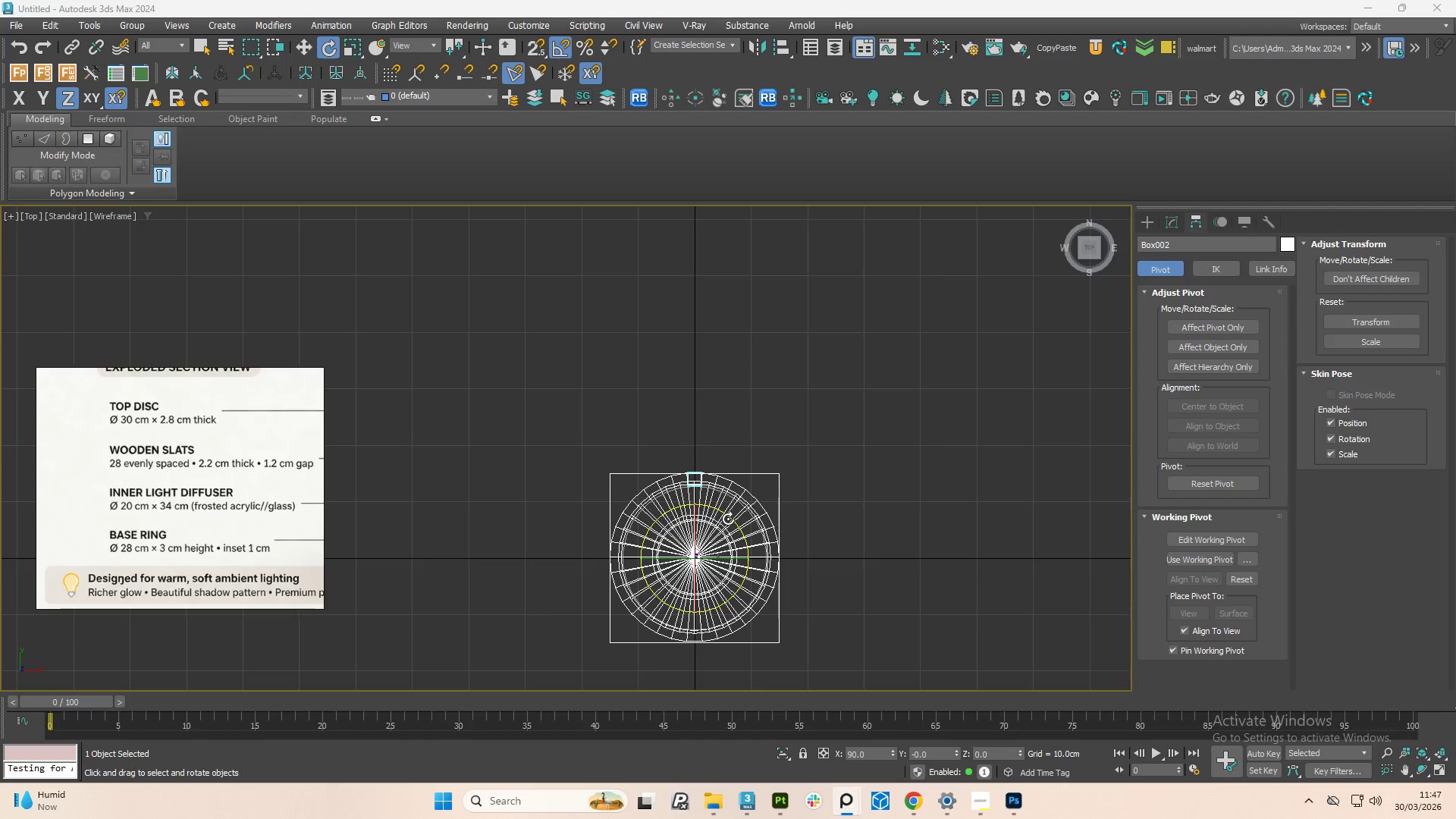 
hold_key(key=ShiftLeft, duration=1.5)
 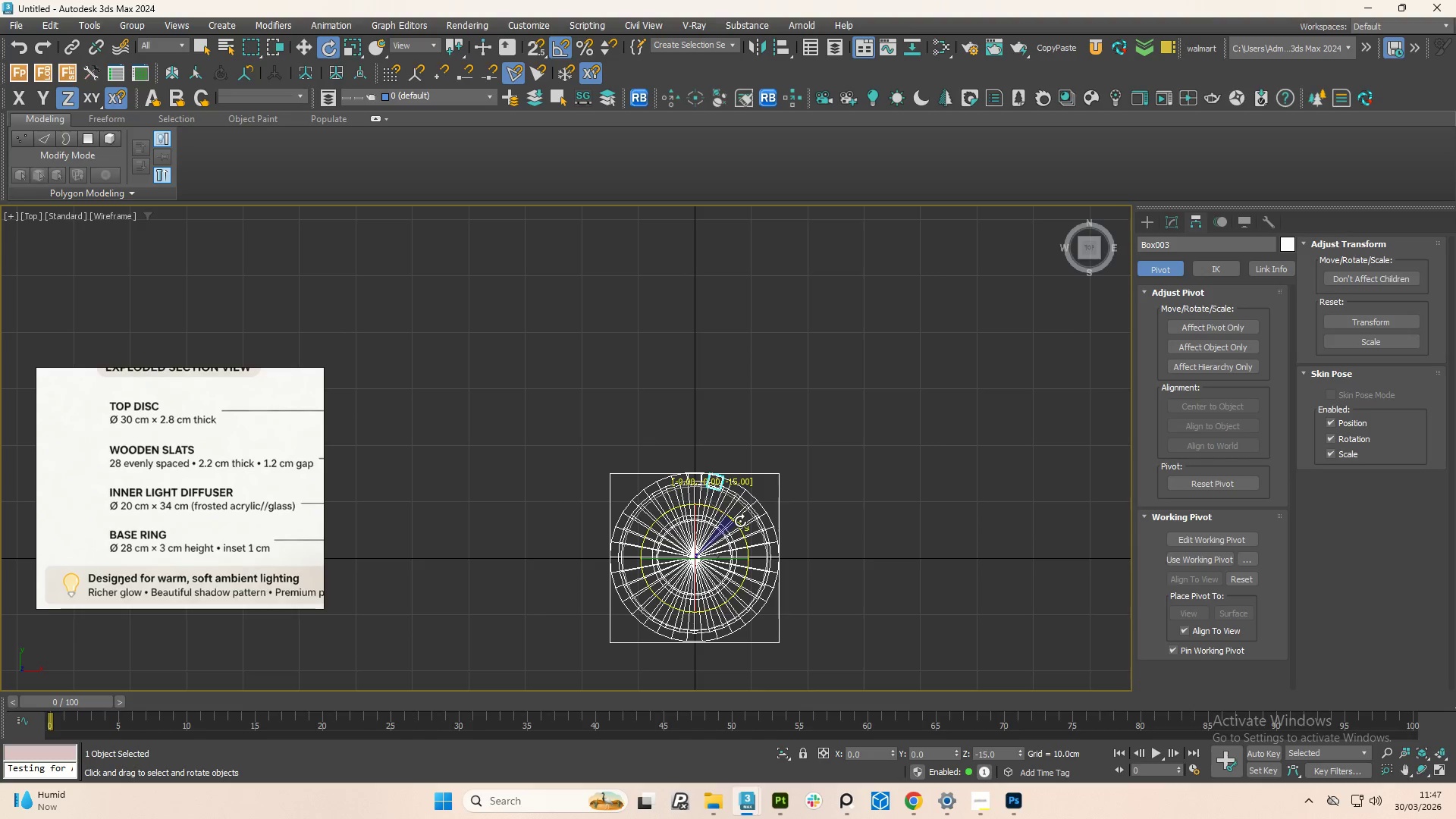 
hold_key(key=ShiftLeft, duration=1.53)
 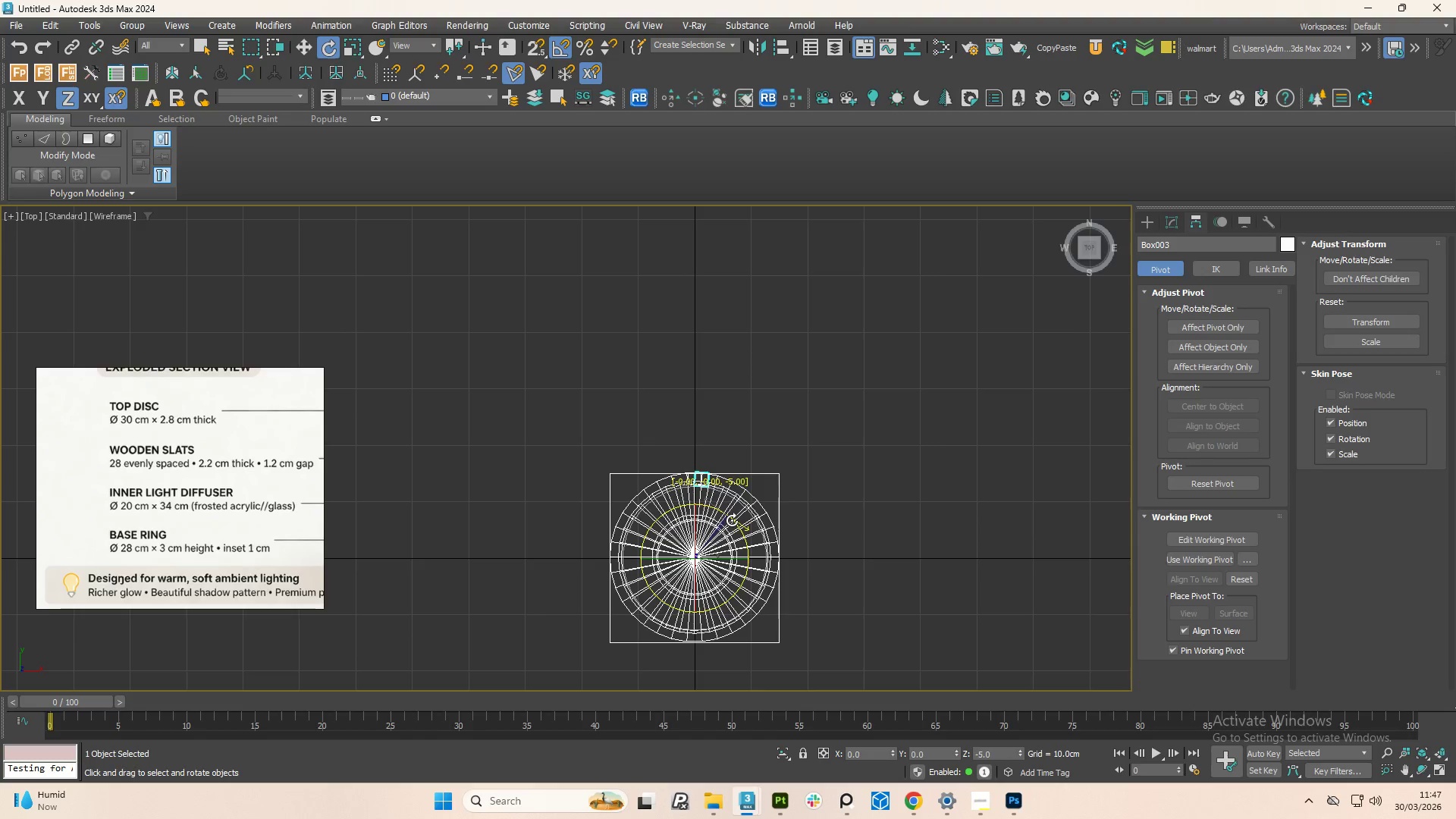 
hold_key(key=ShiftLeft, duration=1.5)
 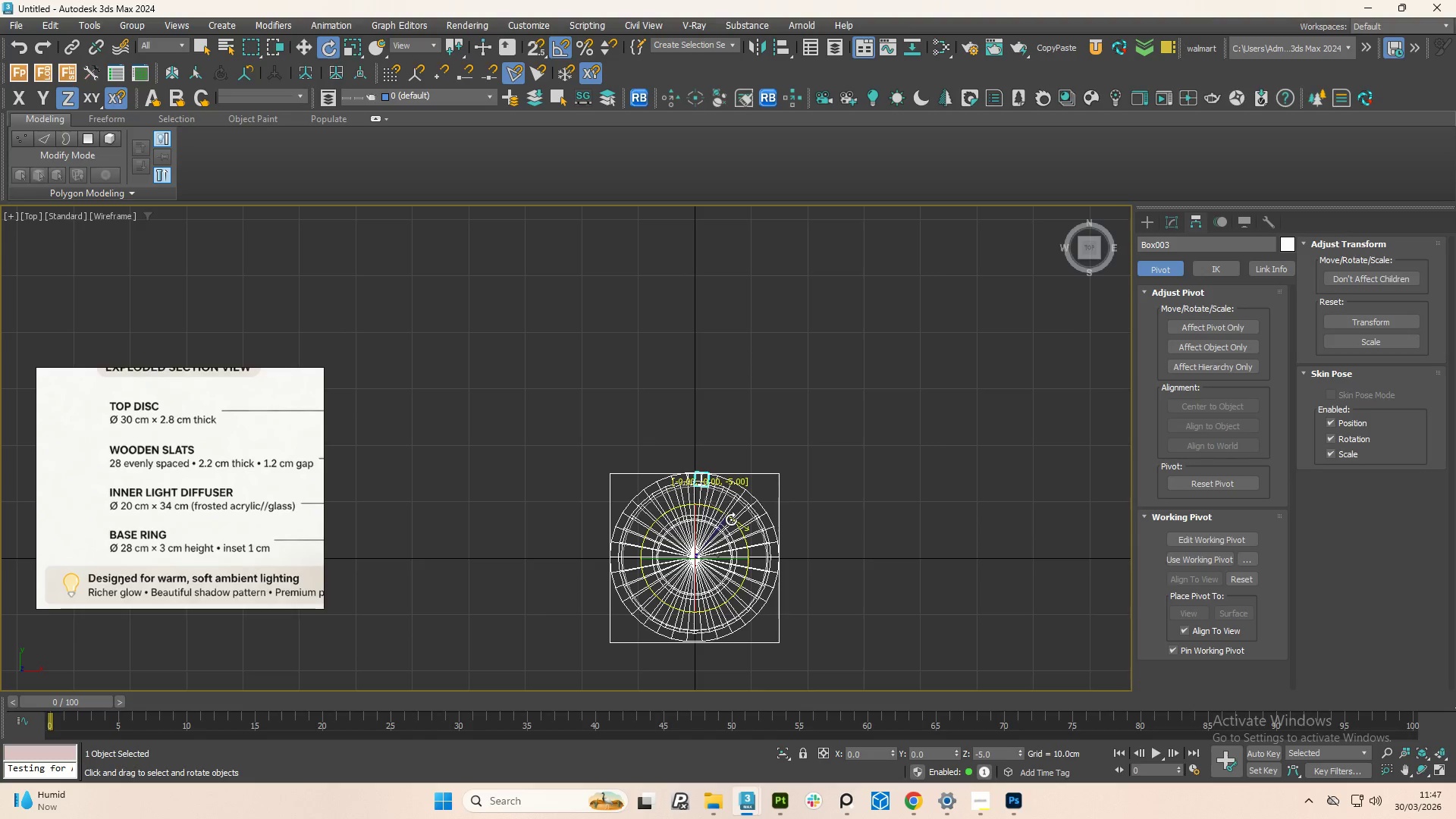 
hold_key(key=ShiftLeft, duration=1.53)
 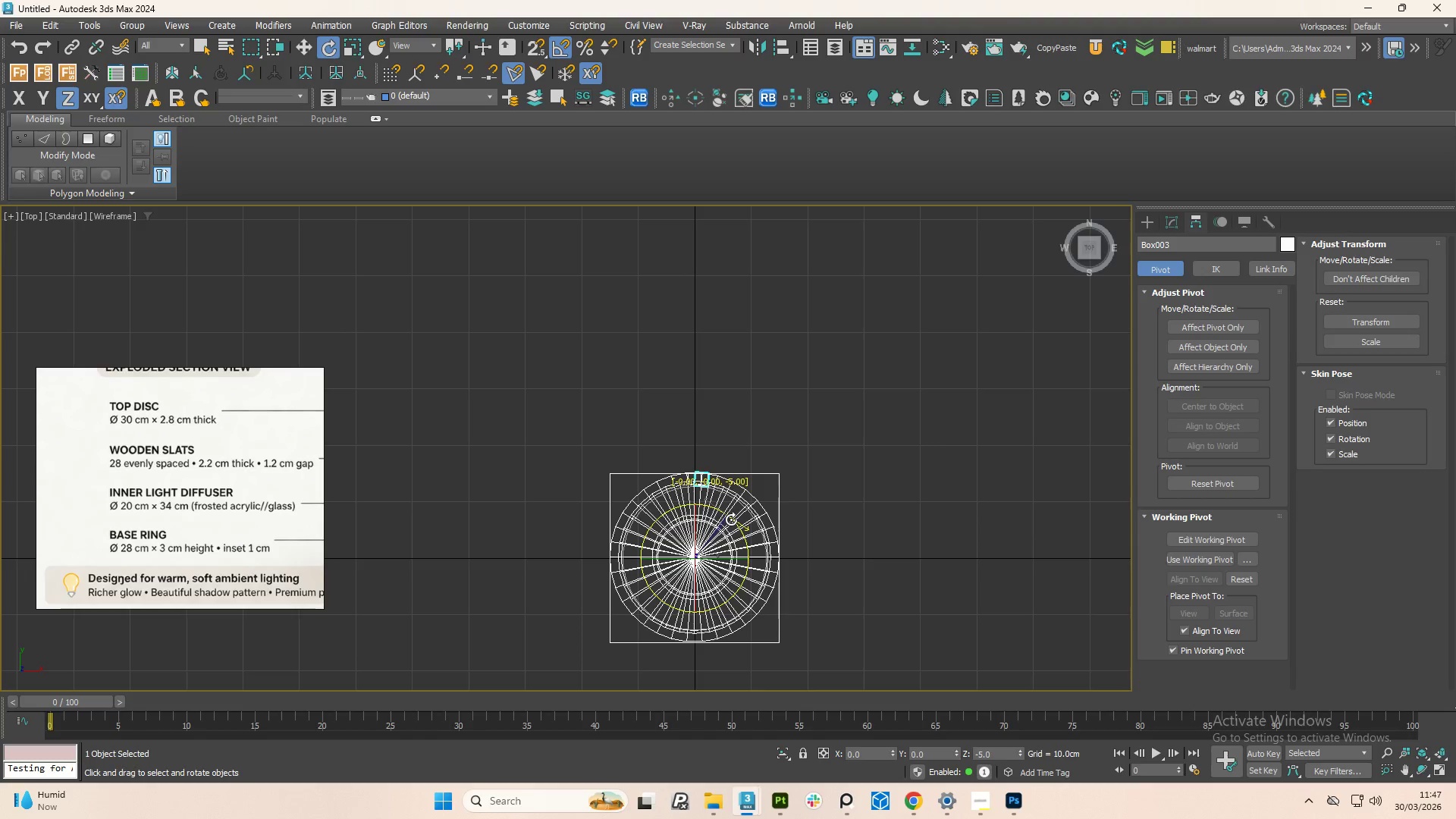 
hold_key(key=ShiftLeft, duration=0.64)
 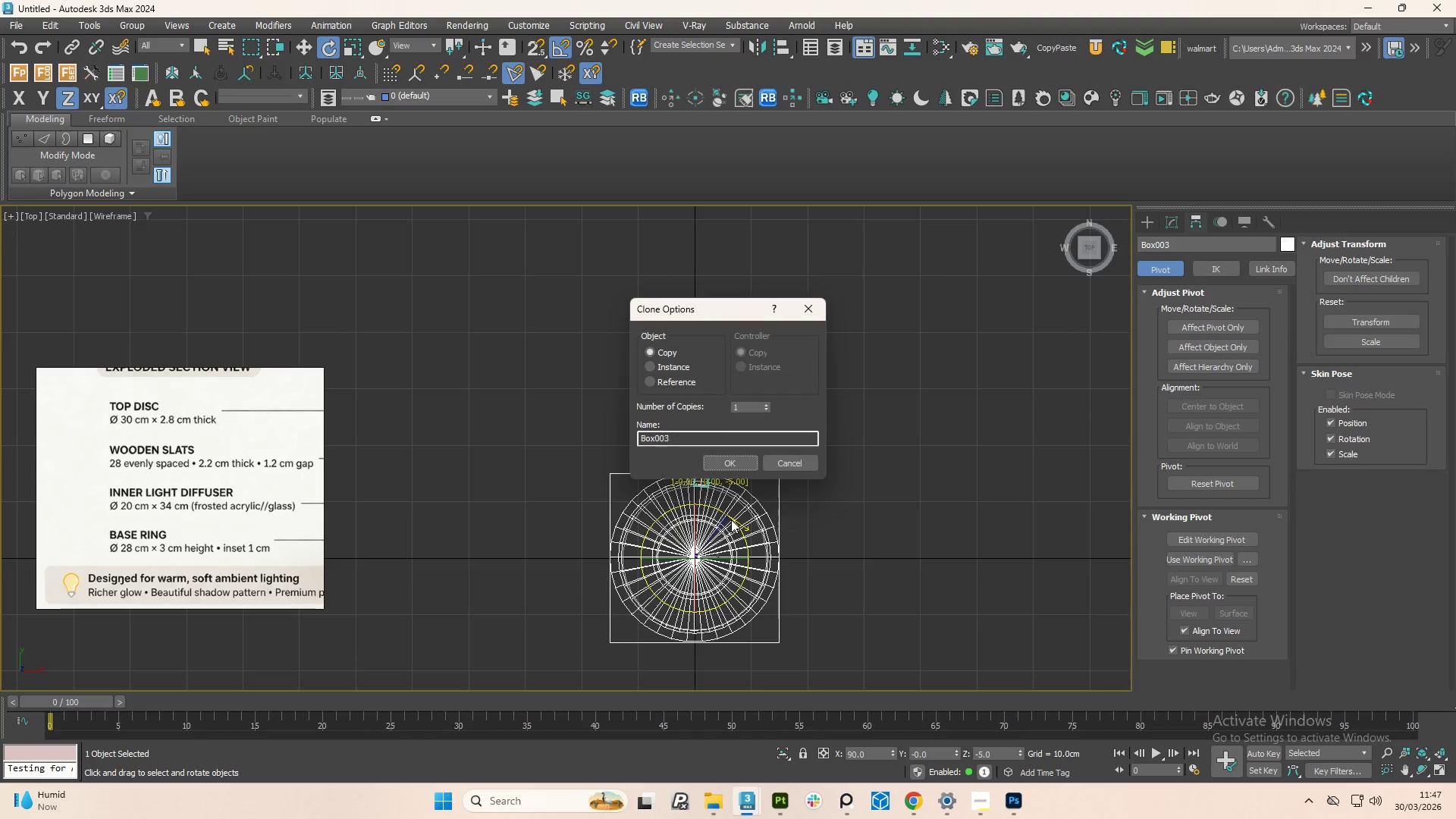 
key(Control+Z)
 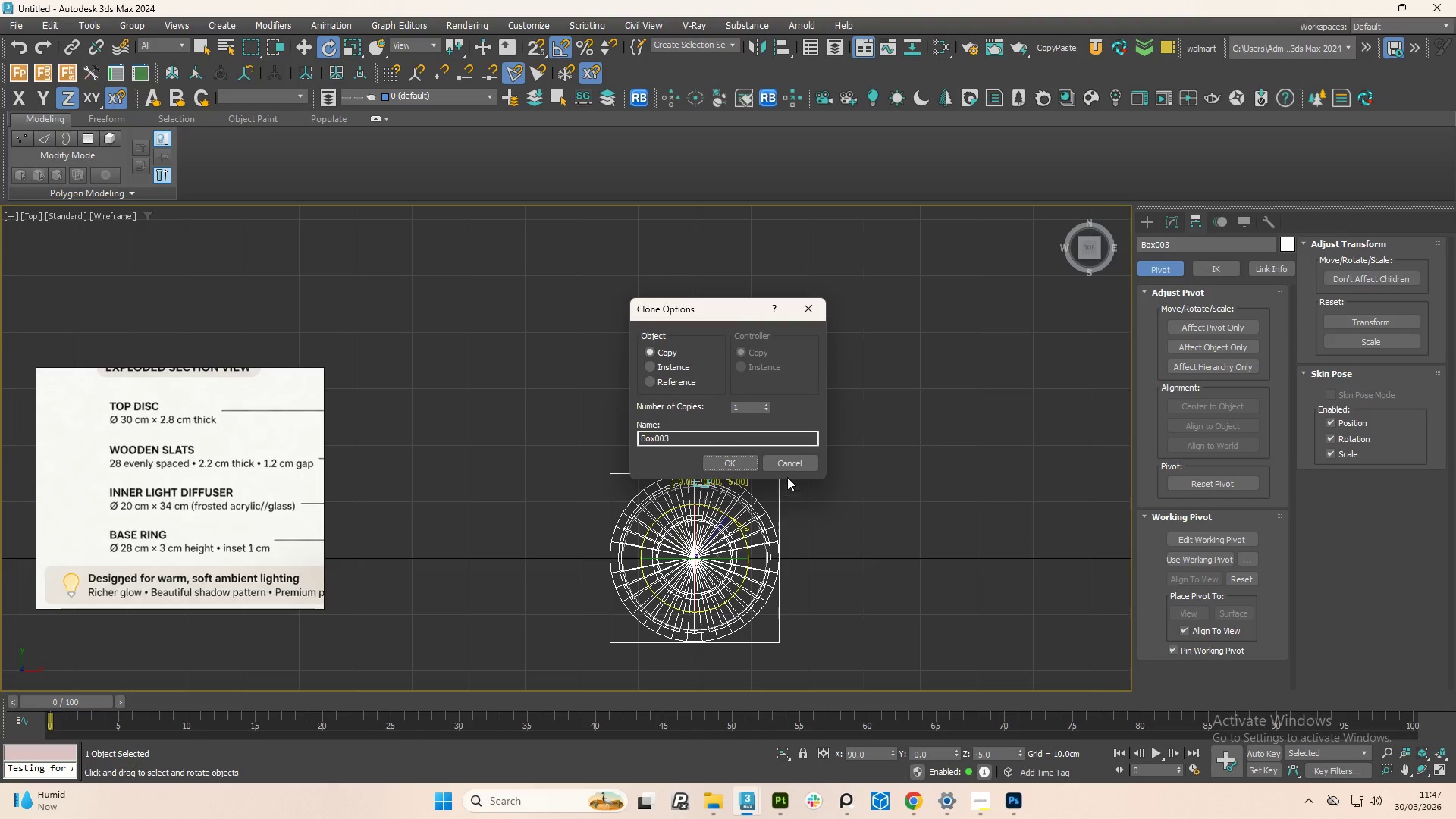 
left_click([778, 458])
 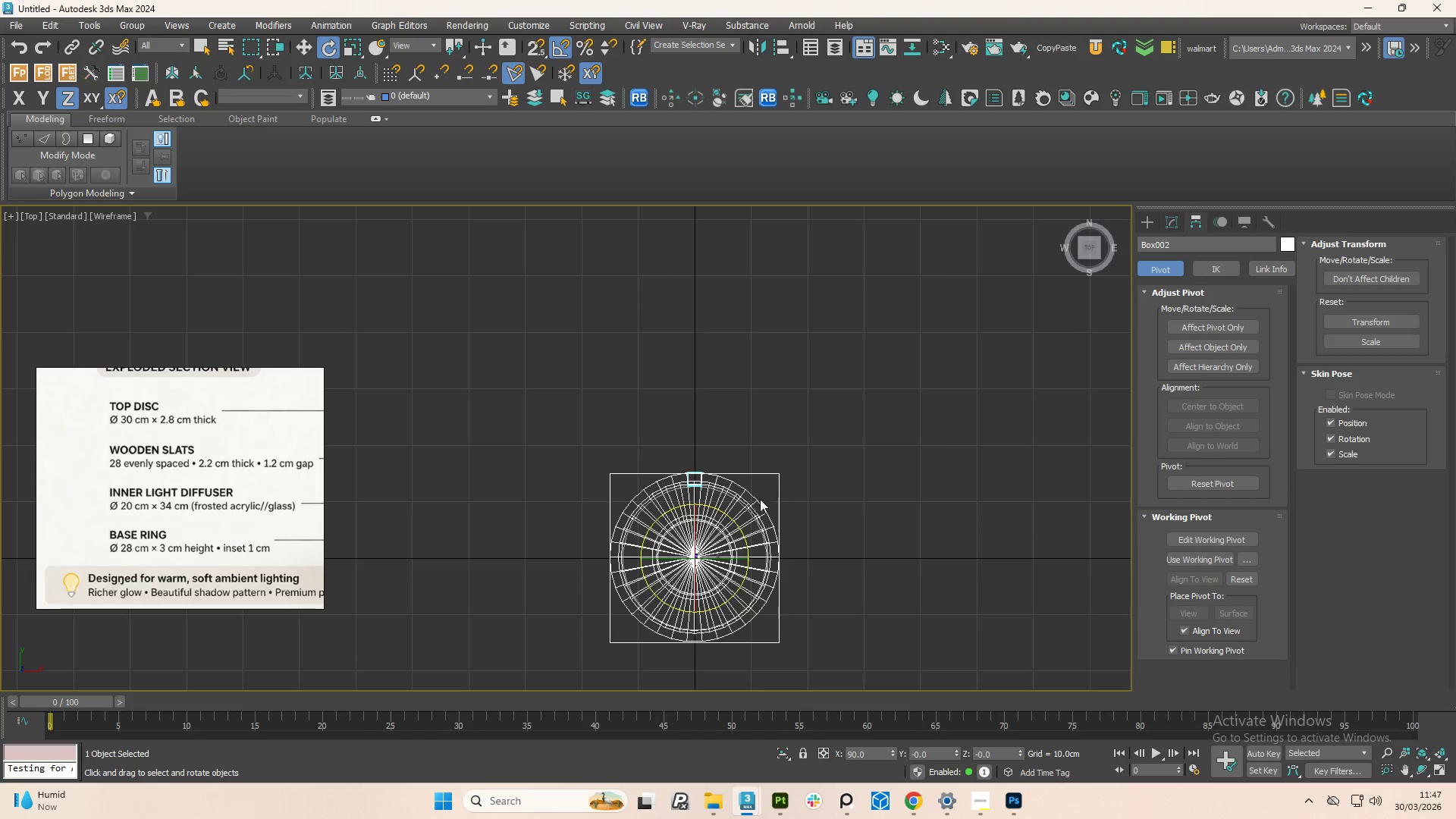 
key(A)
 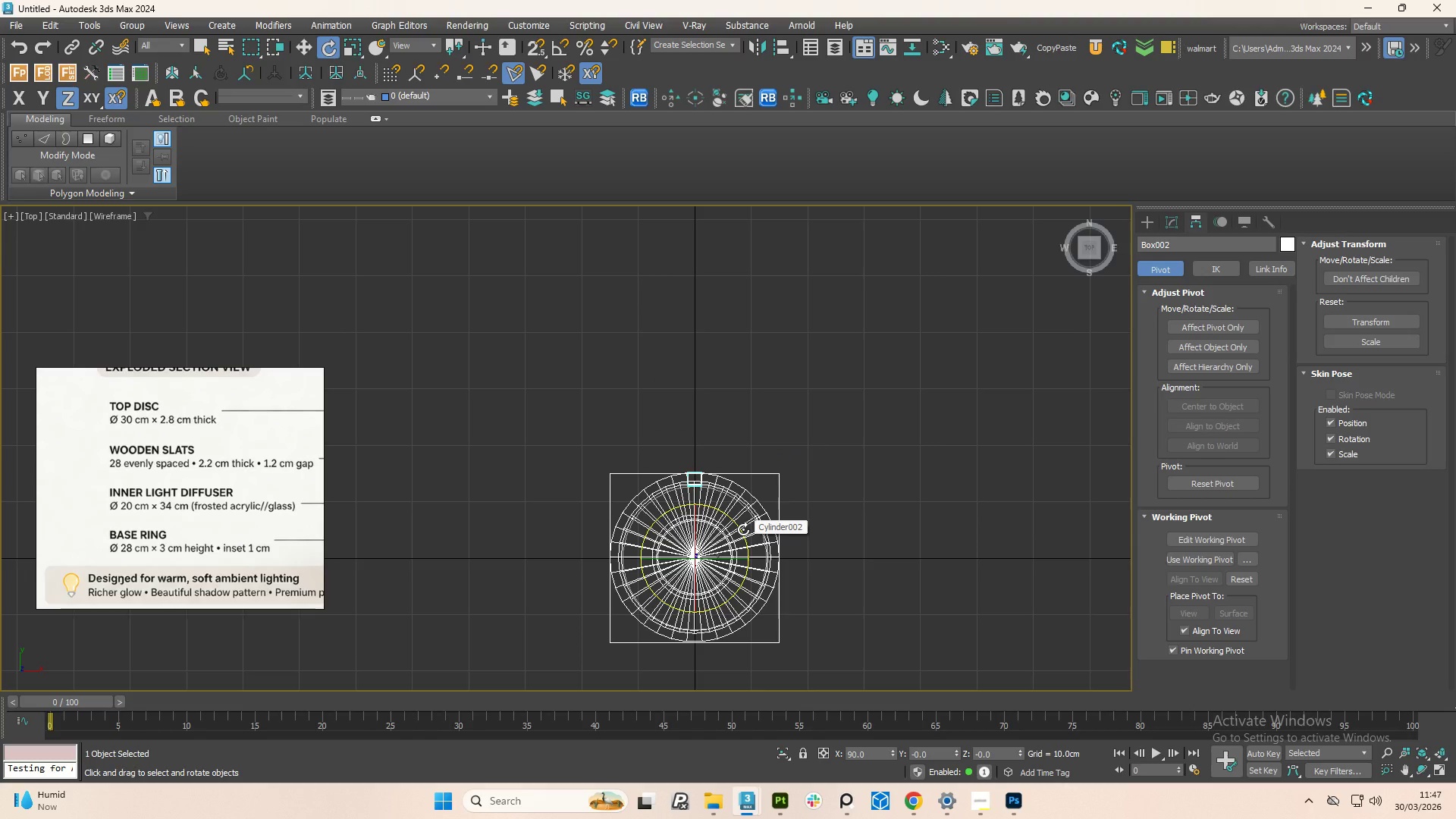 
type(aa)
 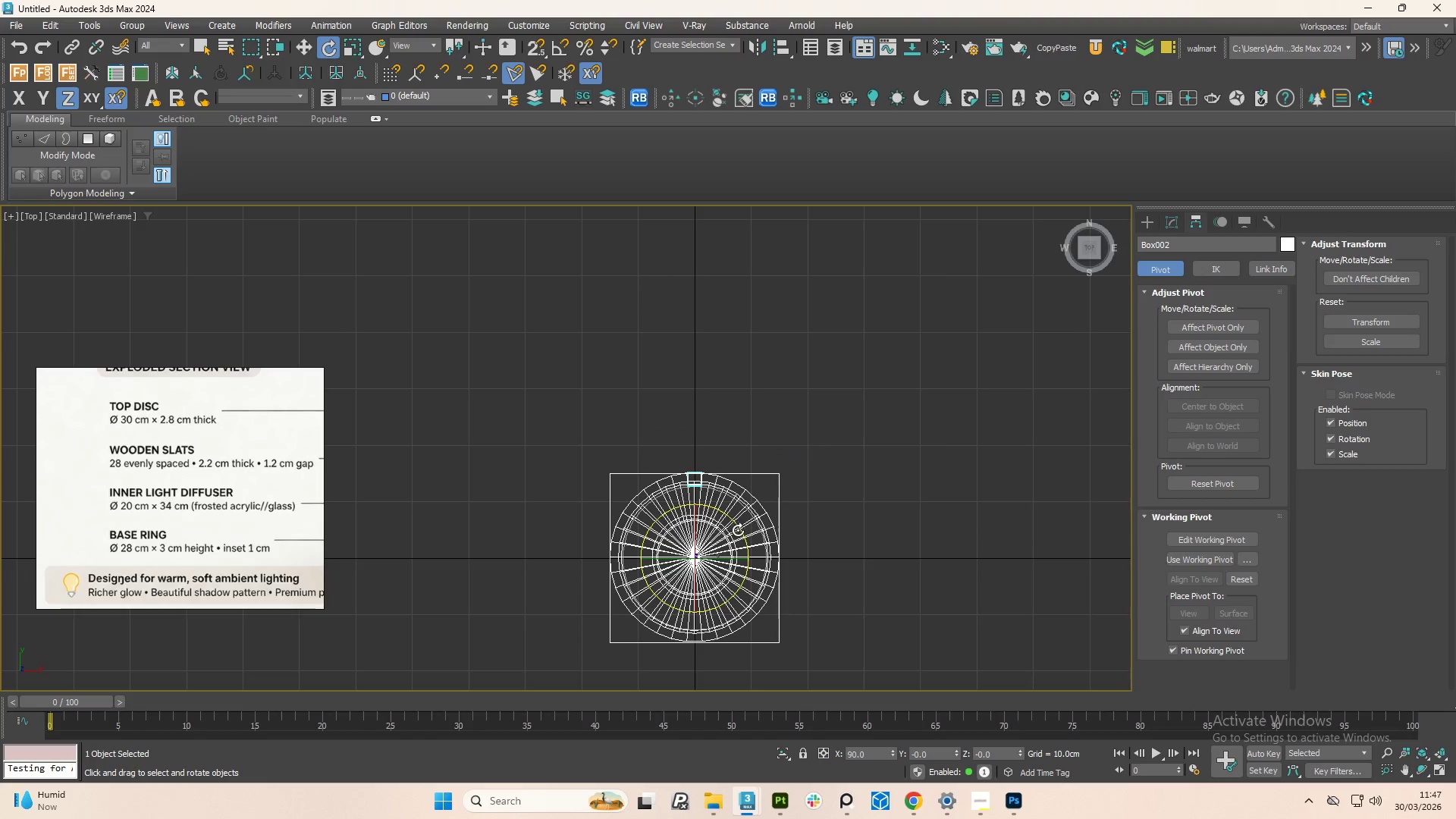 
scroll: coordinate [743, 540], scroll_direction: up, amount: 1.0
 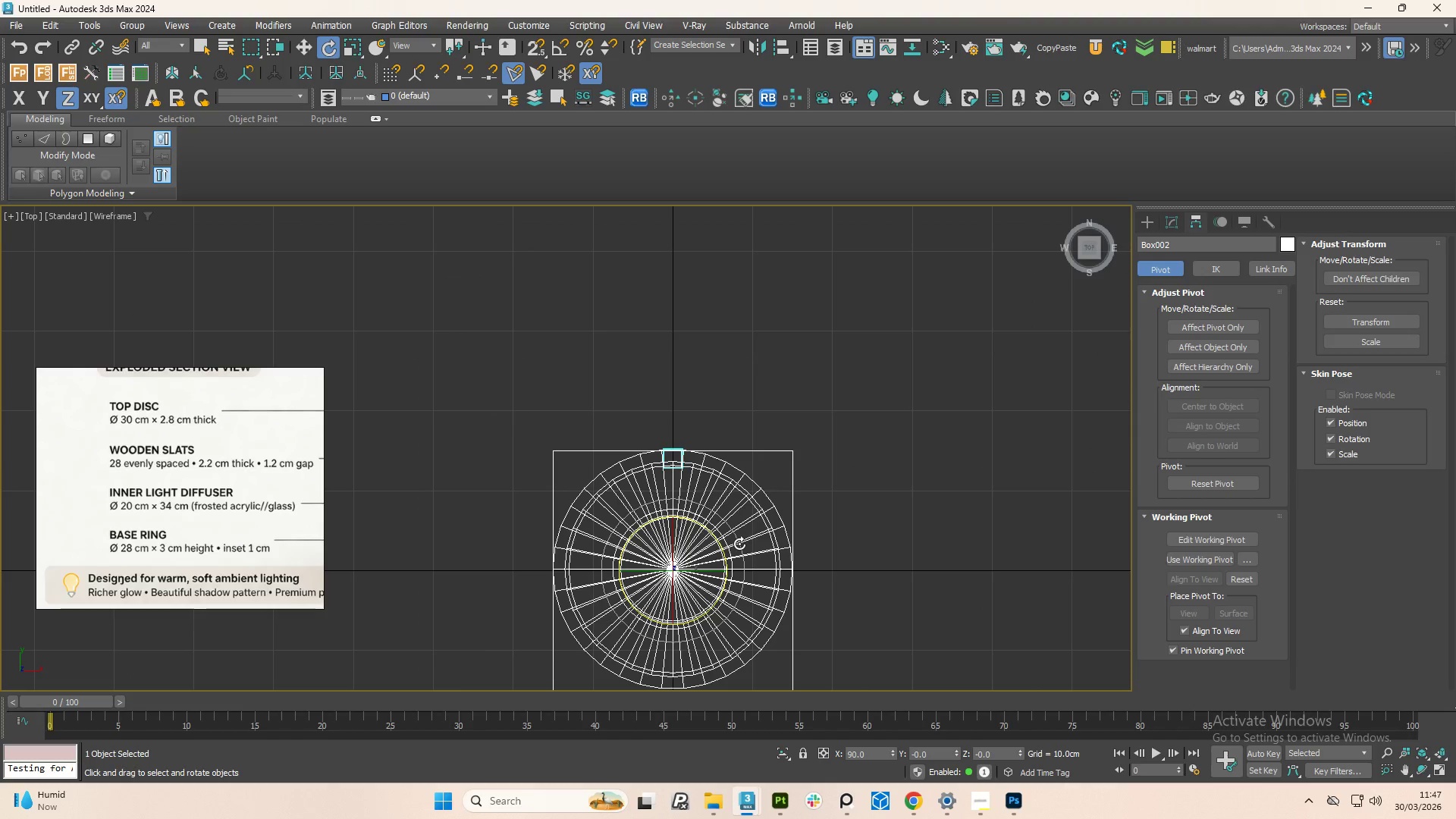 
hold_key(key=ShiftLeft, duration=1.5)
left_click_drag(start_coordinate=[739, 544], to_coordinate=[762, 557])
 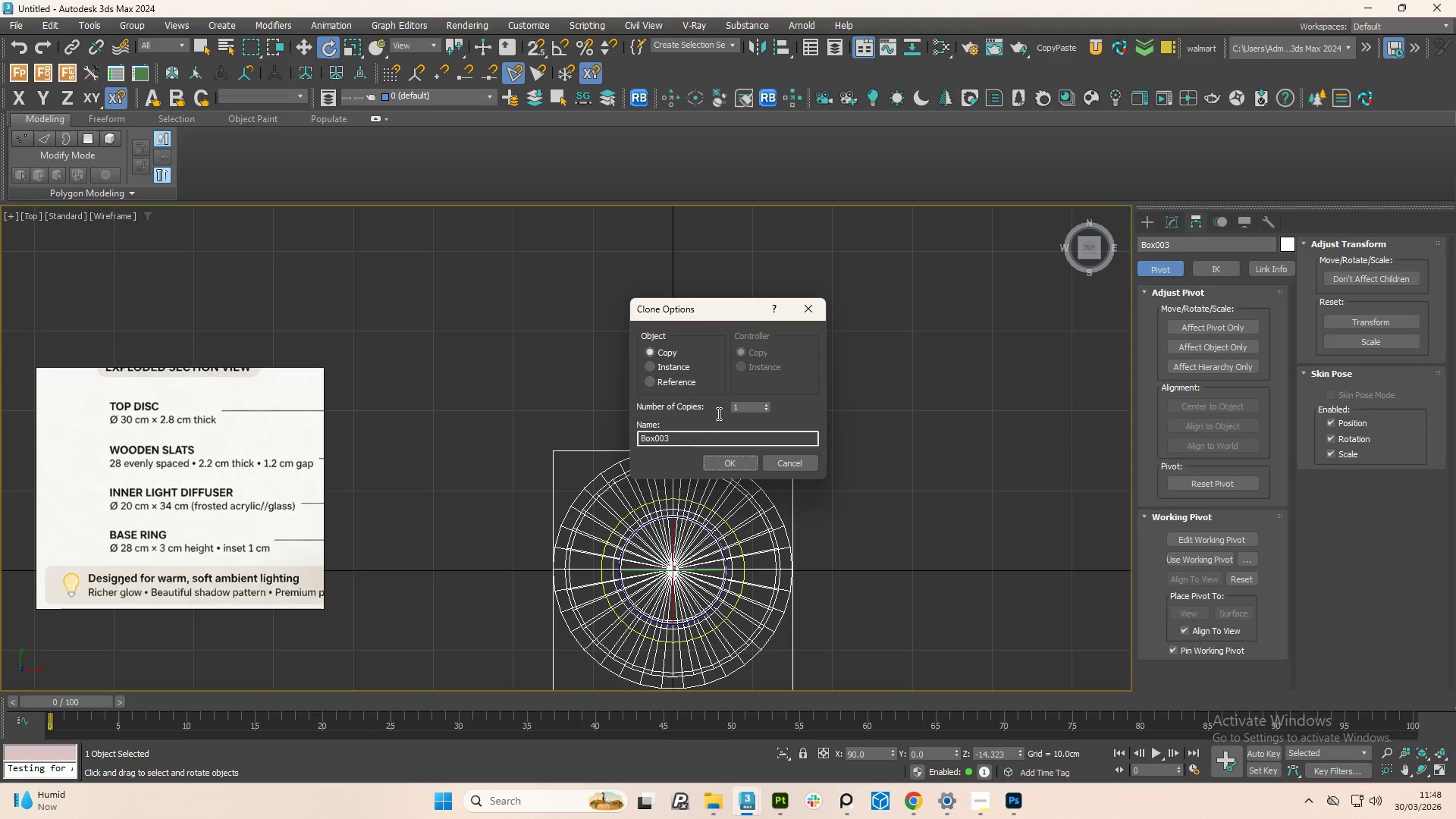 
hold_key(key=ShiftLeft, duration=1.51)
 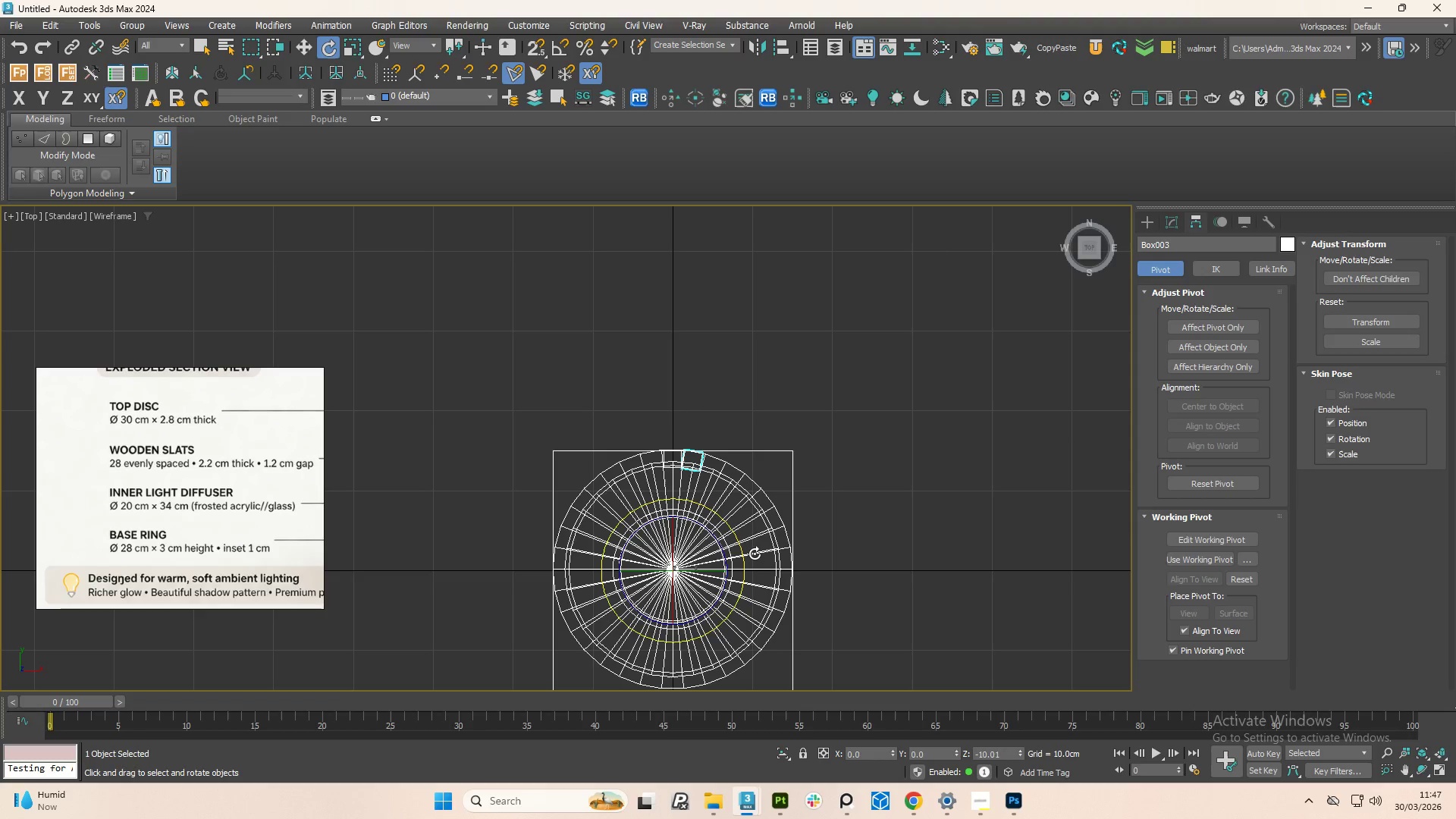 
hold_key(key=ShiftLeft, duration=1.52)
 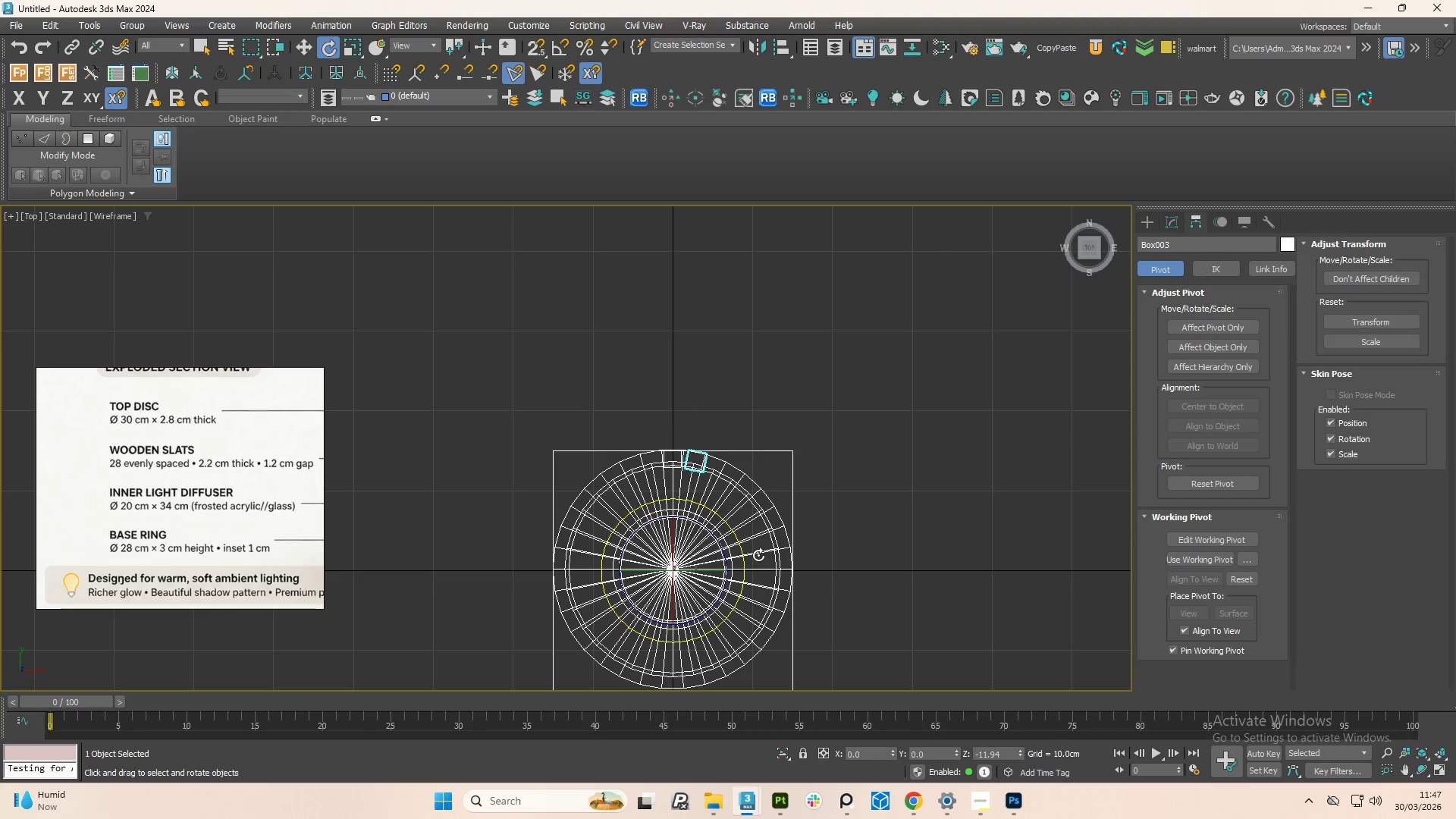 
hold_key(key=ShiftLeft, duration=1.52)
 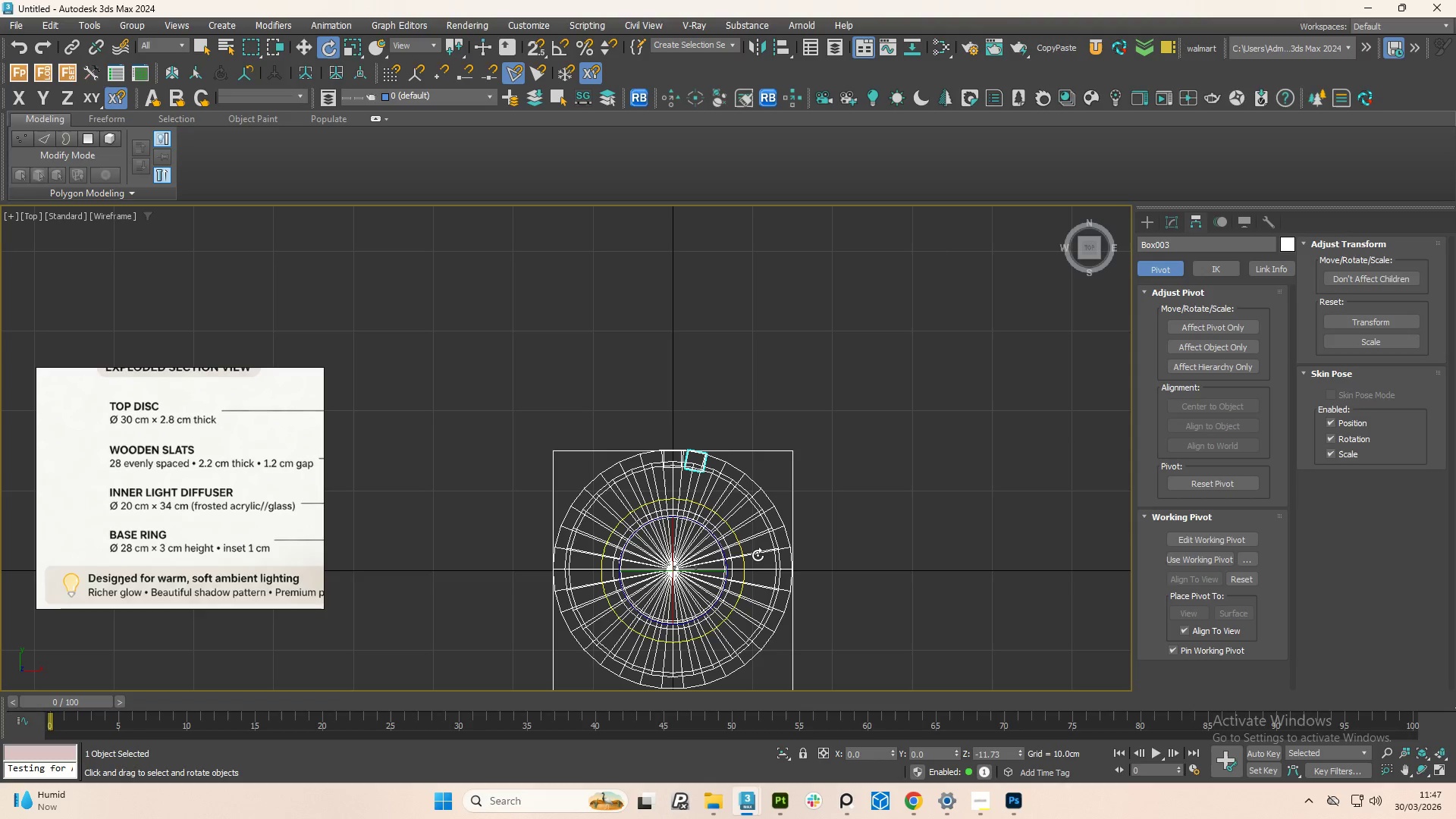 
hold_key(key=ShiftLeft, duration=1.51)
 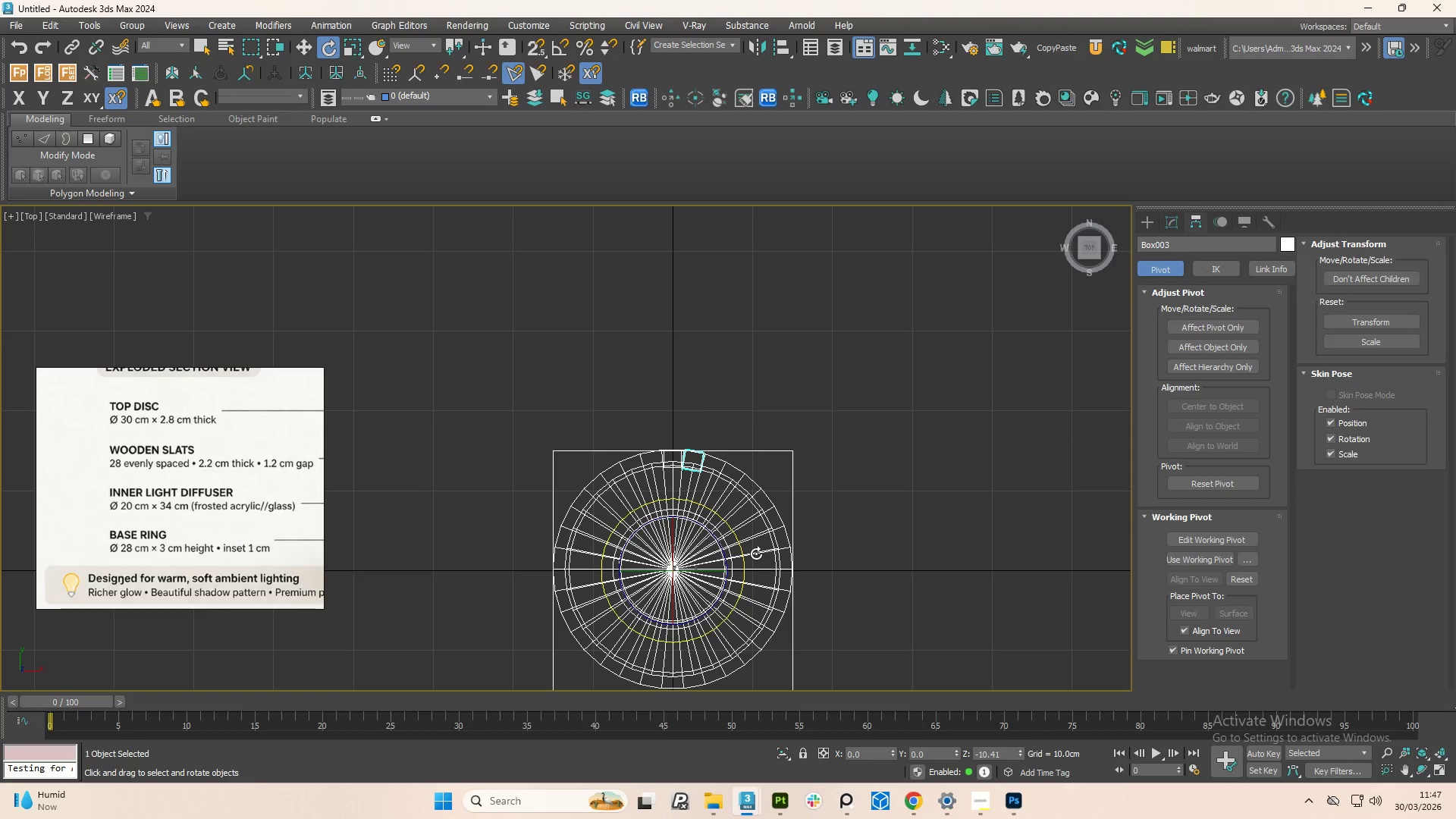 
hold_key(key=ShiftLeft, duration=1.52)
 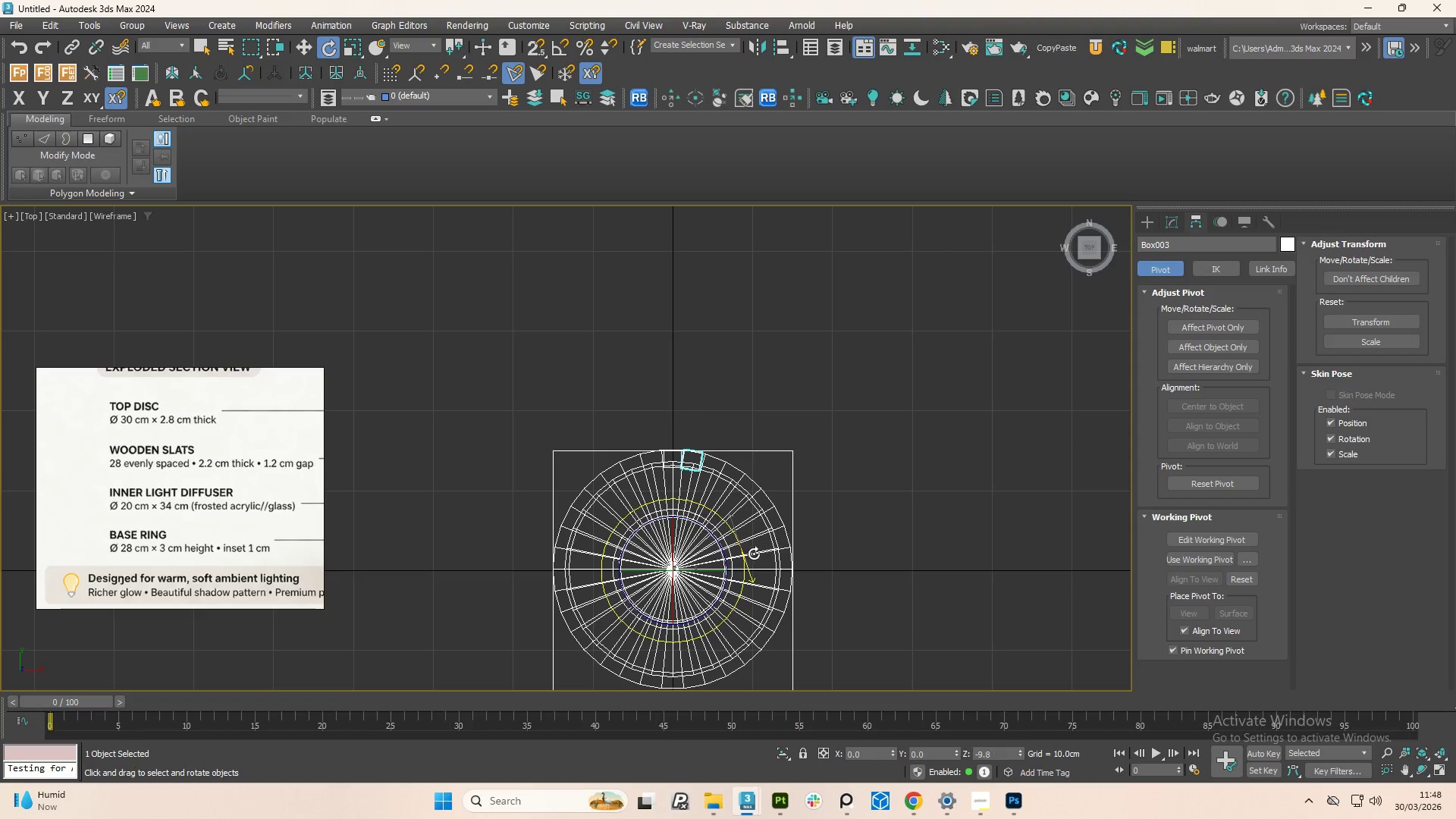 
hold_key(key=ShiftLeft, duration=1.51)
 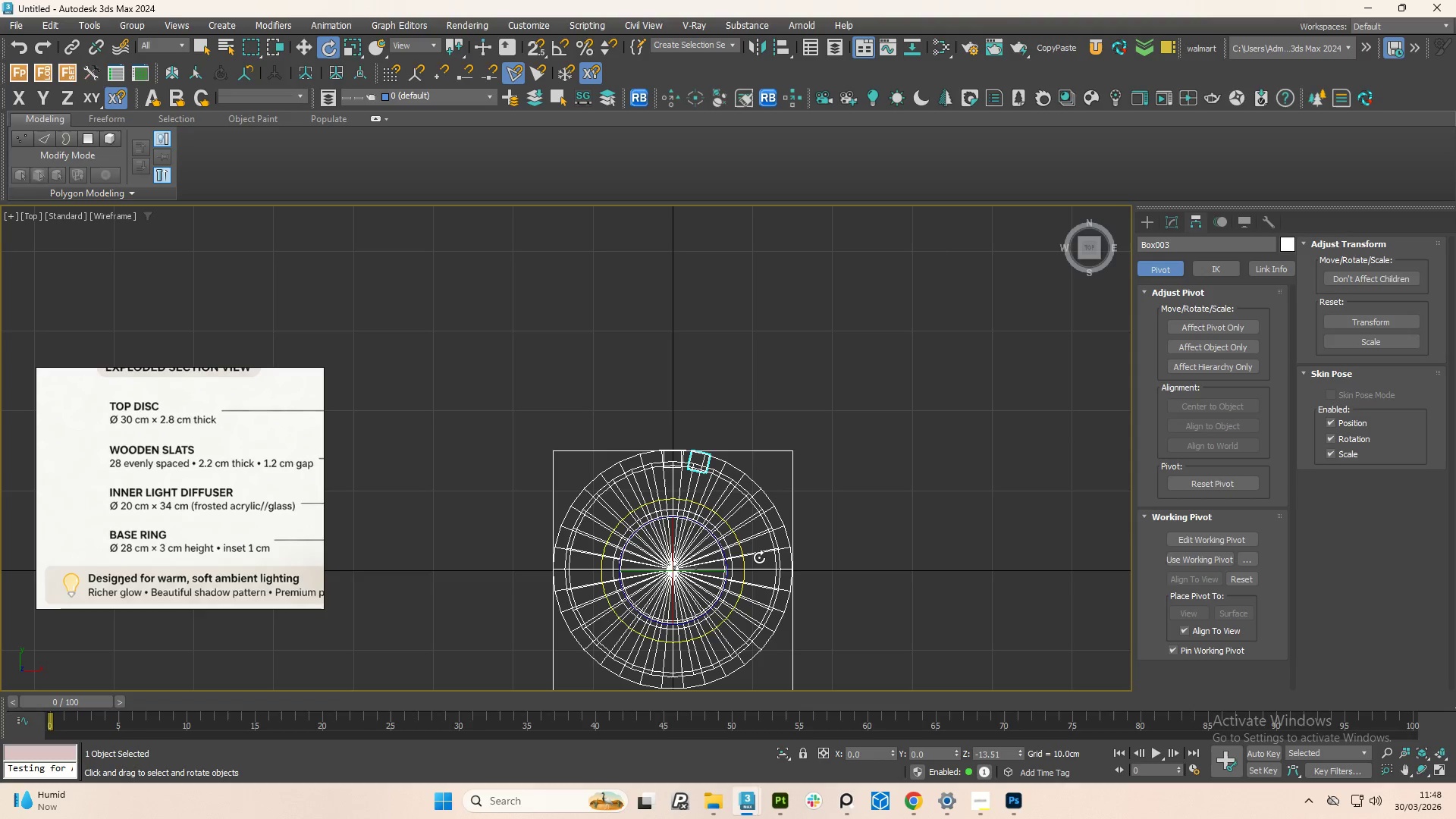 
hold_key(key=ShiftLeft, duration=1.52)
 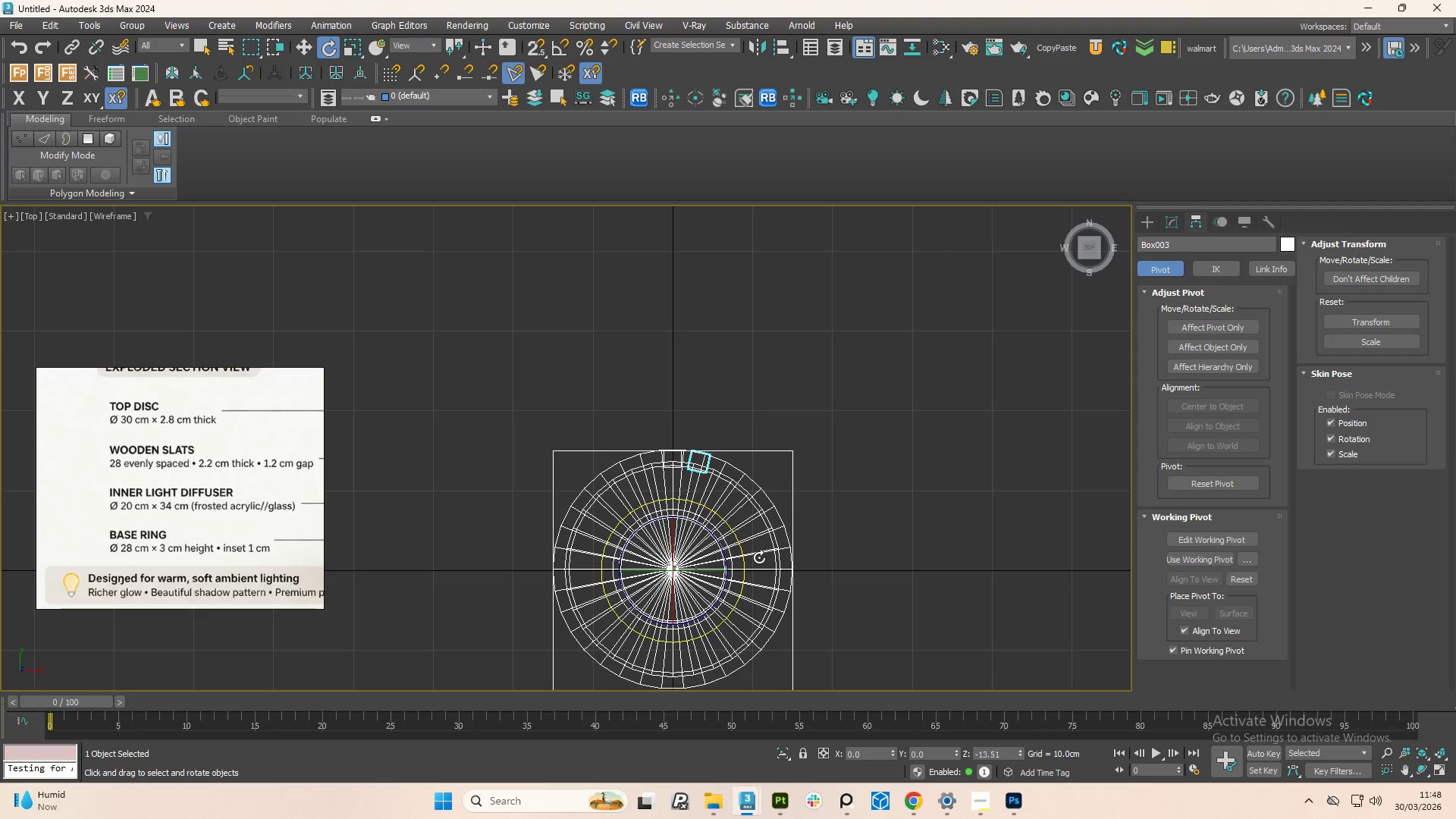 
hold_key(key=ShiftLeft, duration=1.52)
 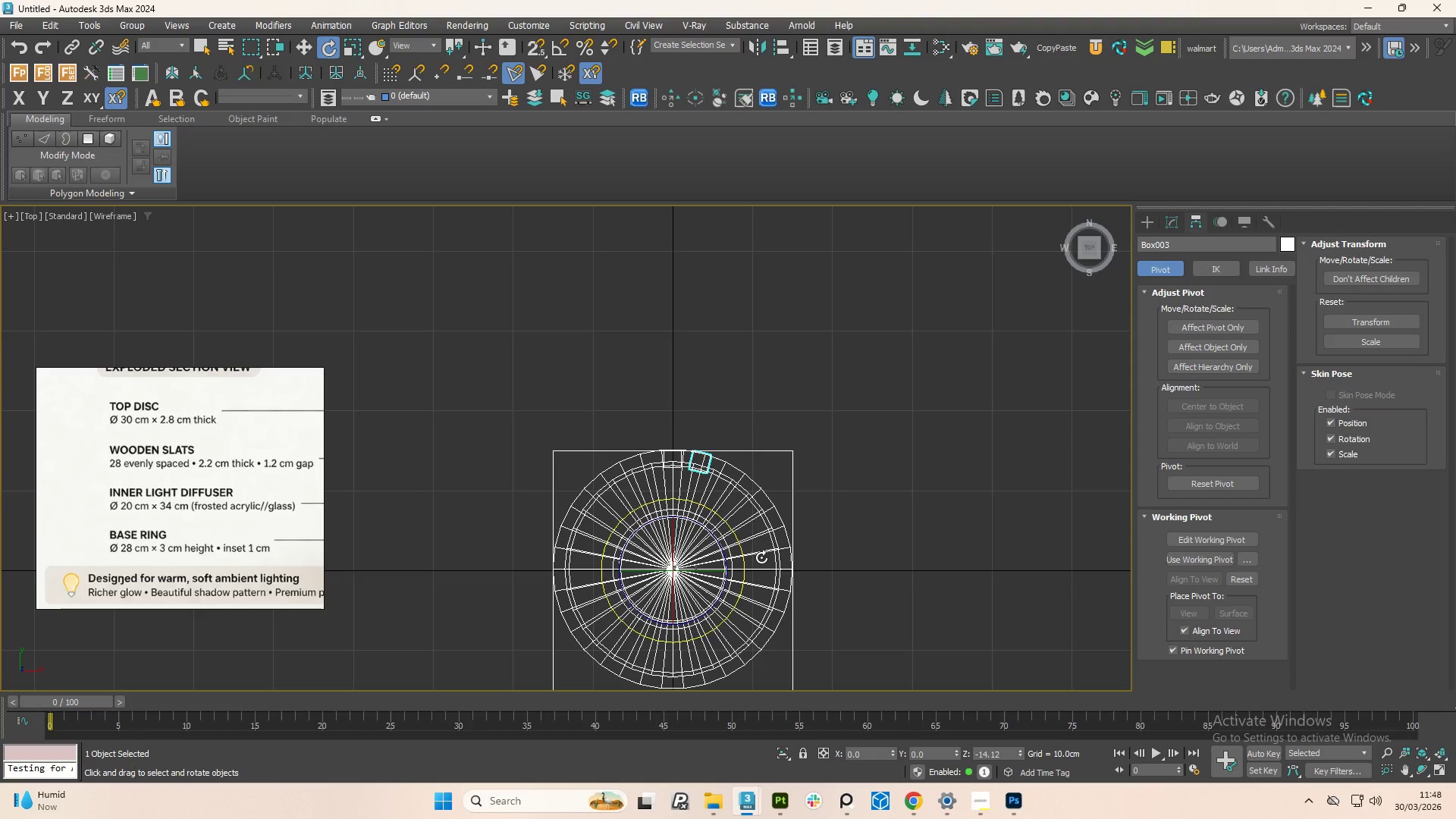 
hold_key(key=ShiftLeft, duration=1.53)
 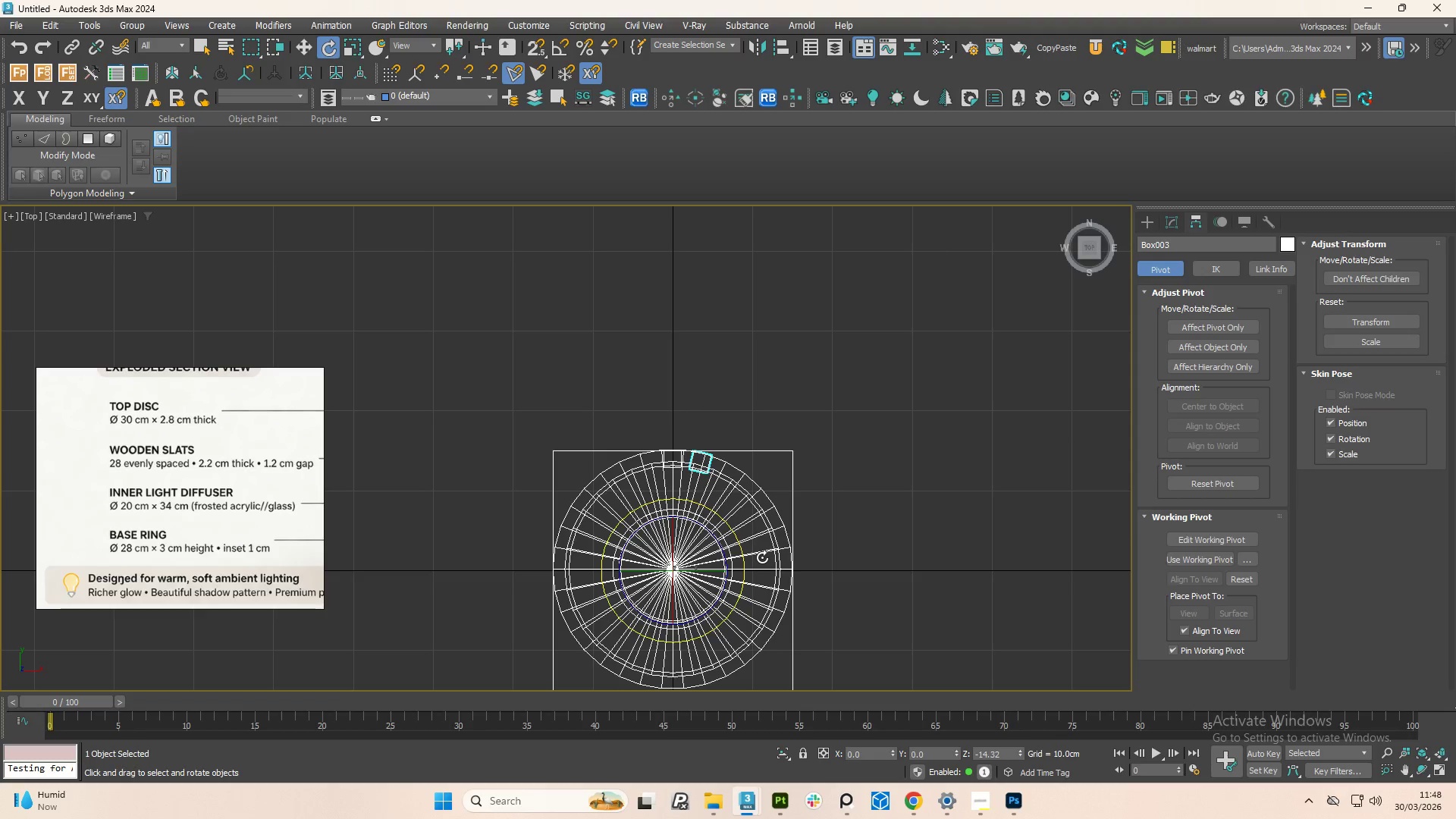 
hold_key(key=ShiftLeft, duration=1.52)
 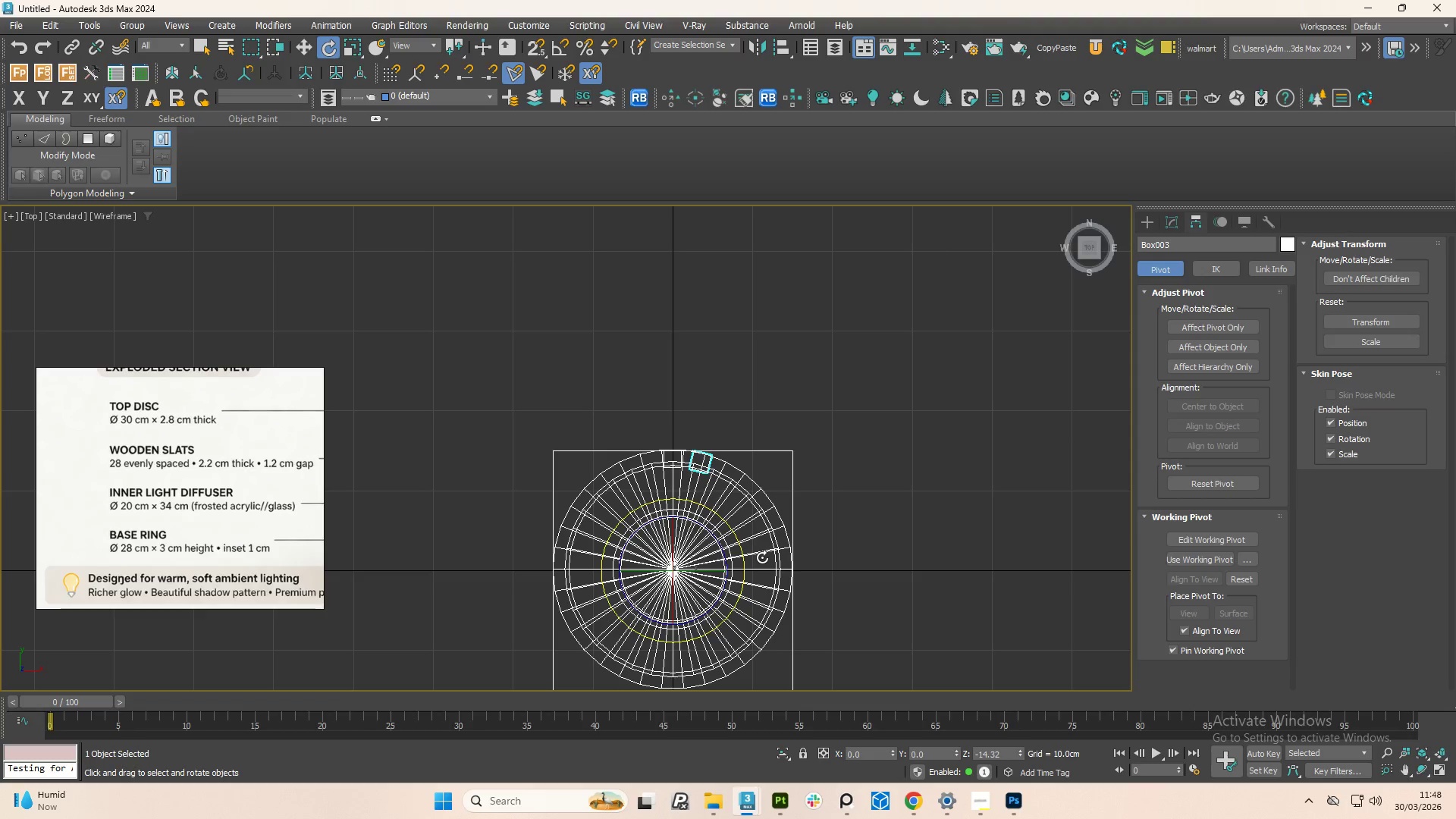 
hold_key(key=ShiftLeft, duration=1.34)
 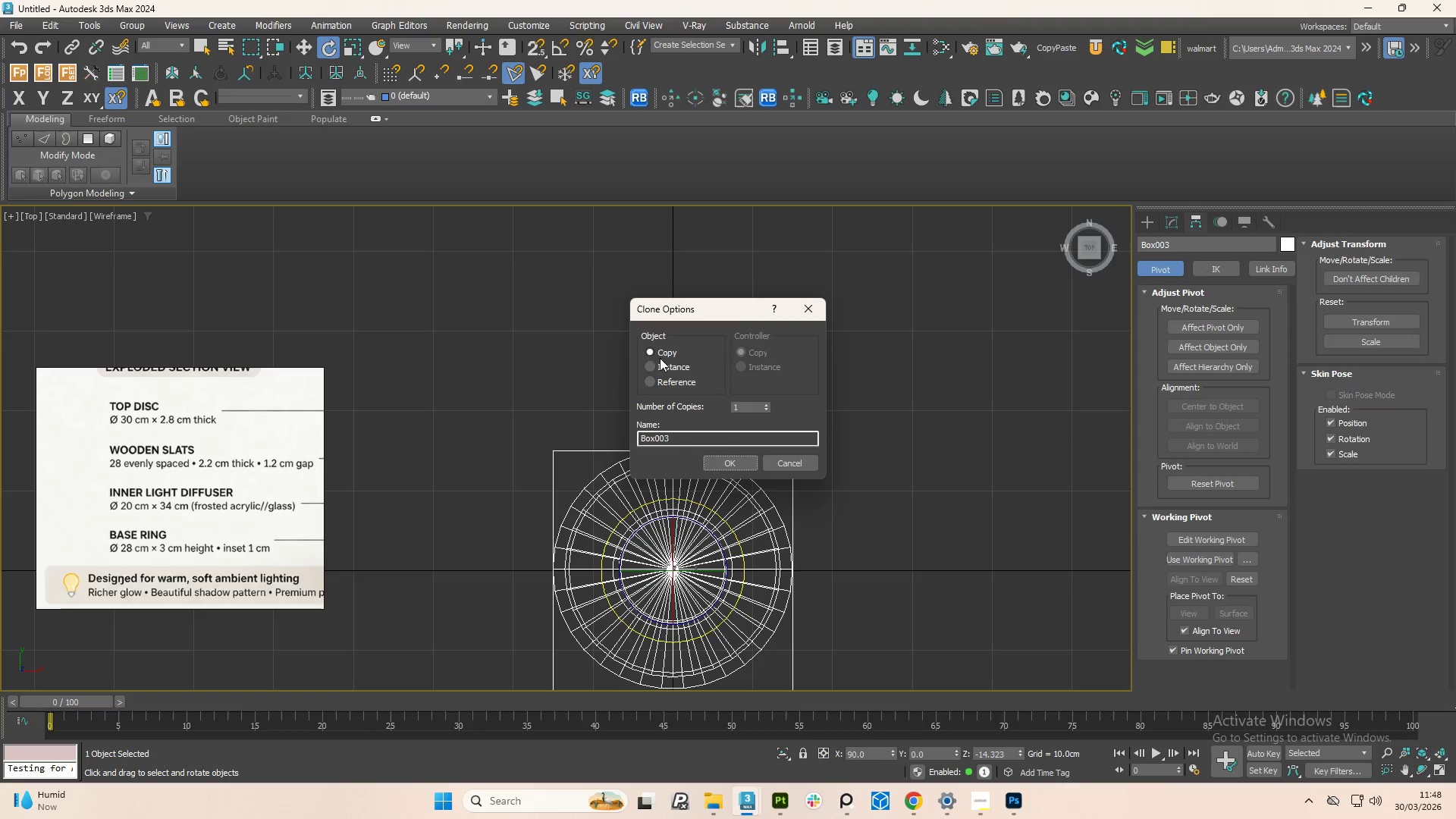 
left_click([648, 371])
 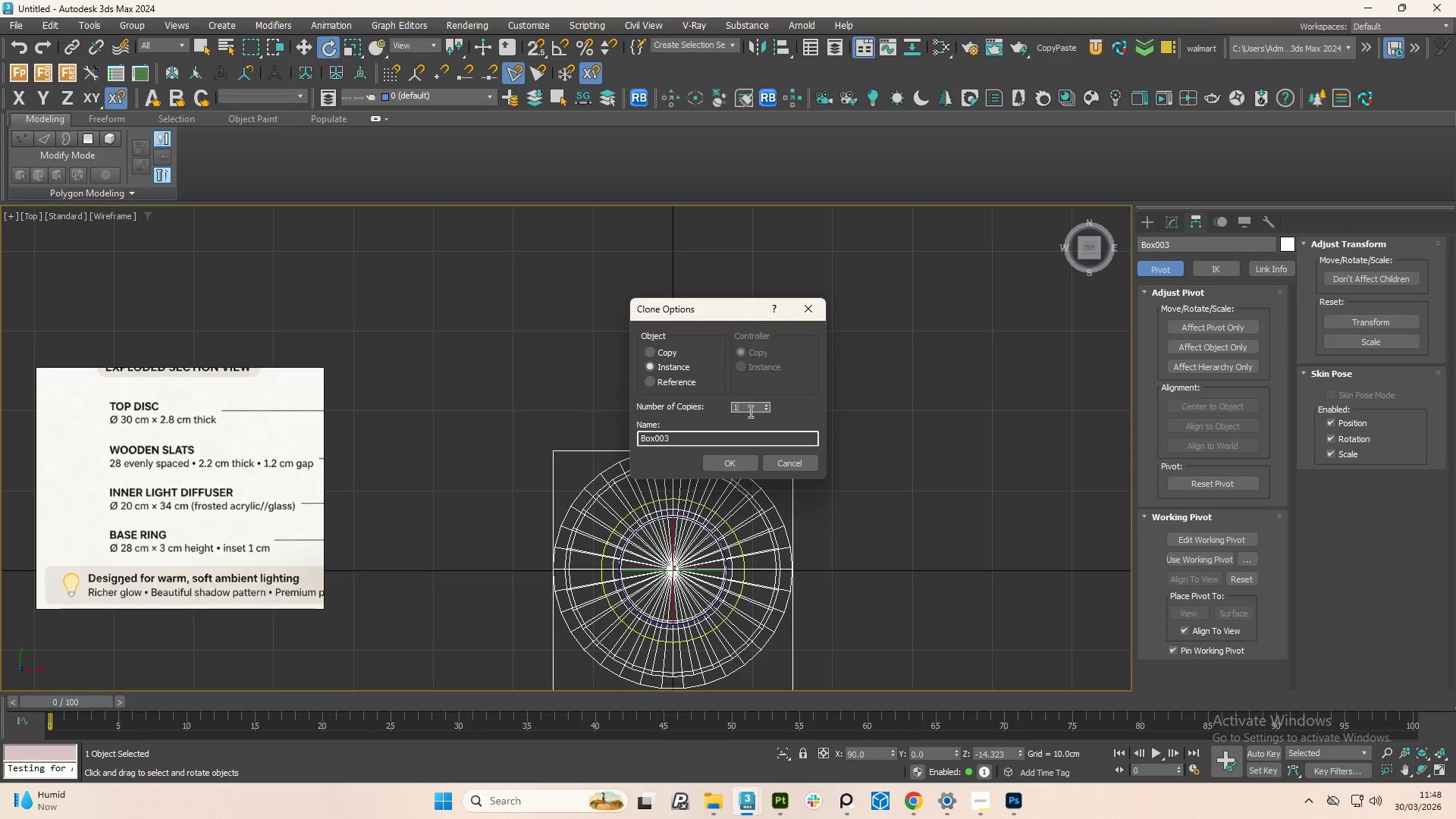 
double_click([749, 411])
 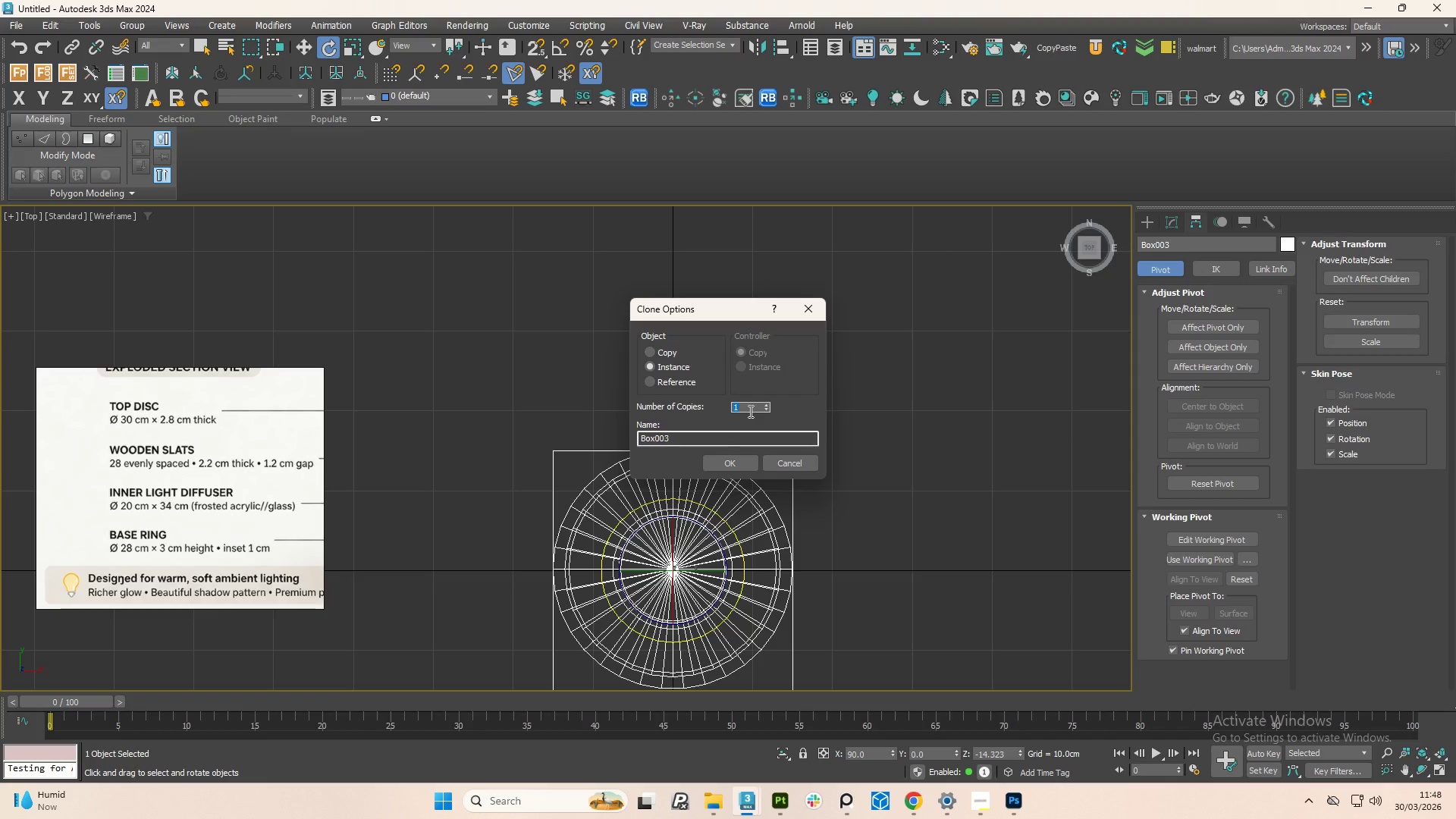 
key(Numpad2)
 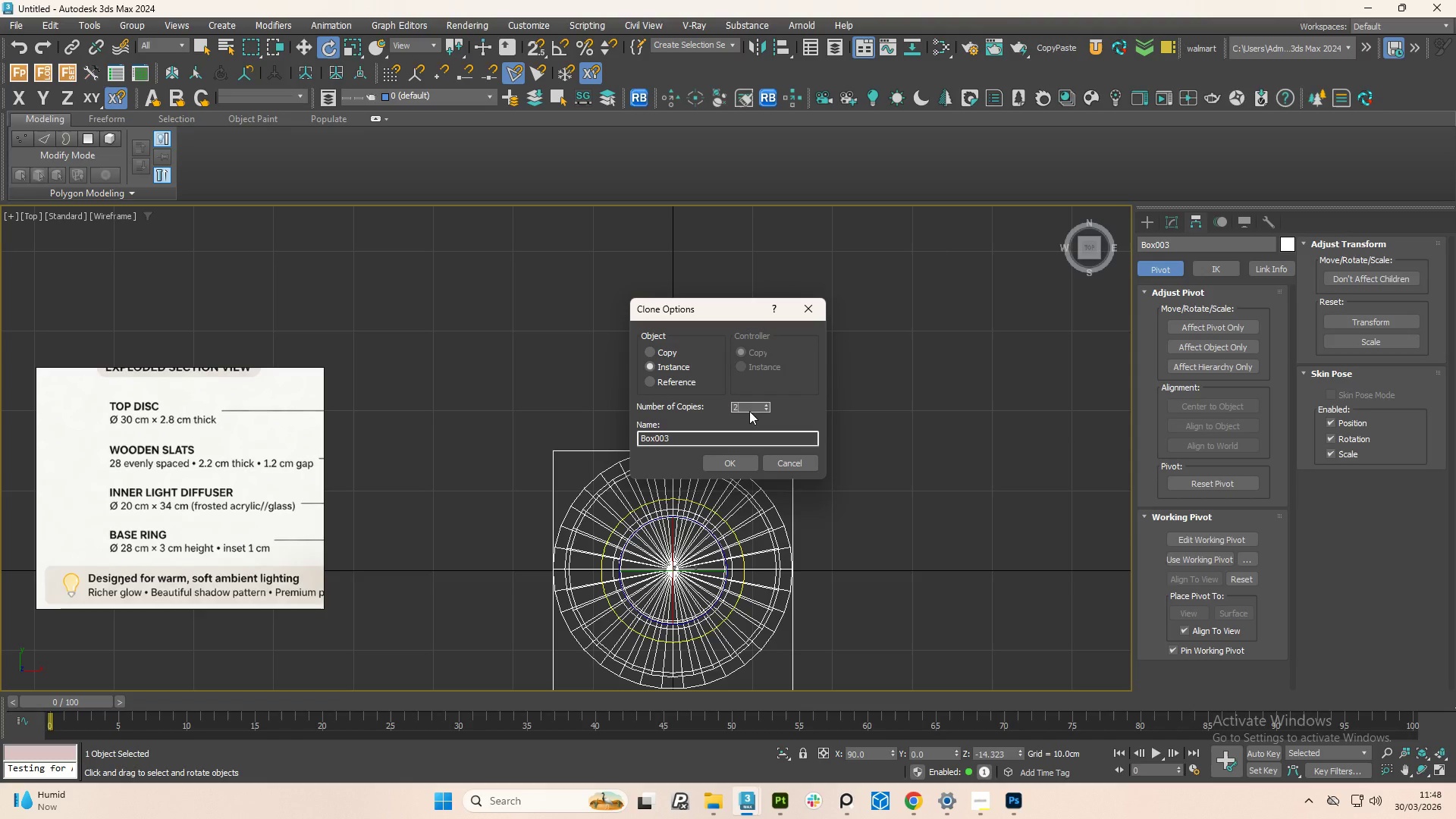 
key(Numpad8)
 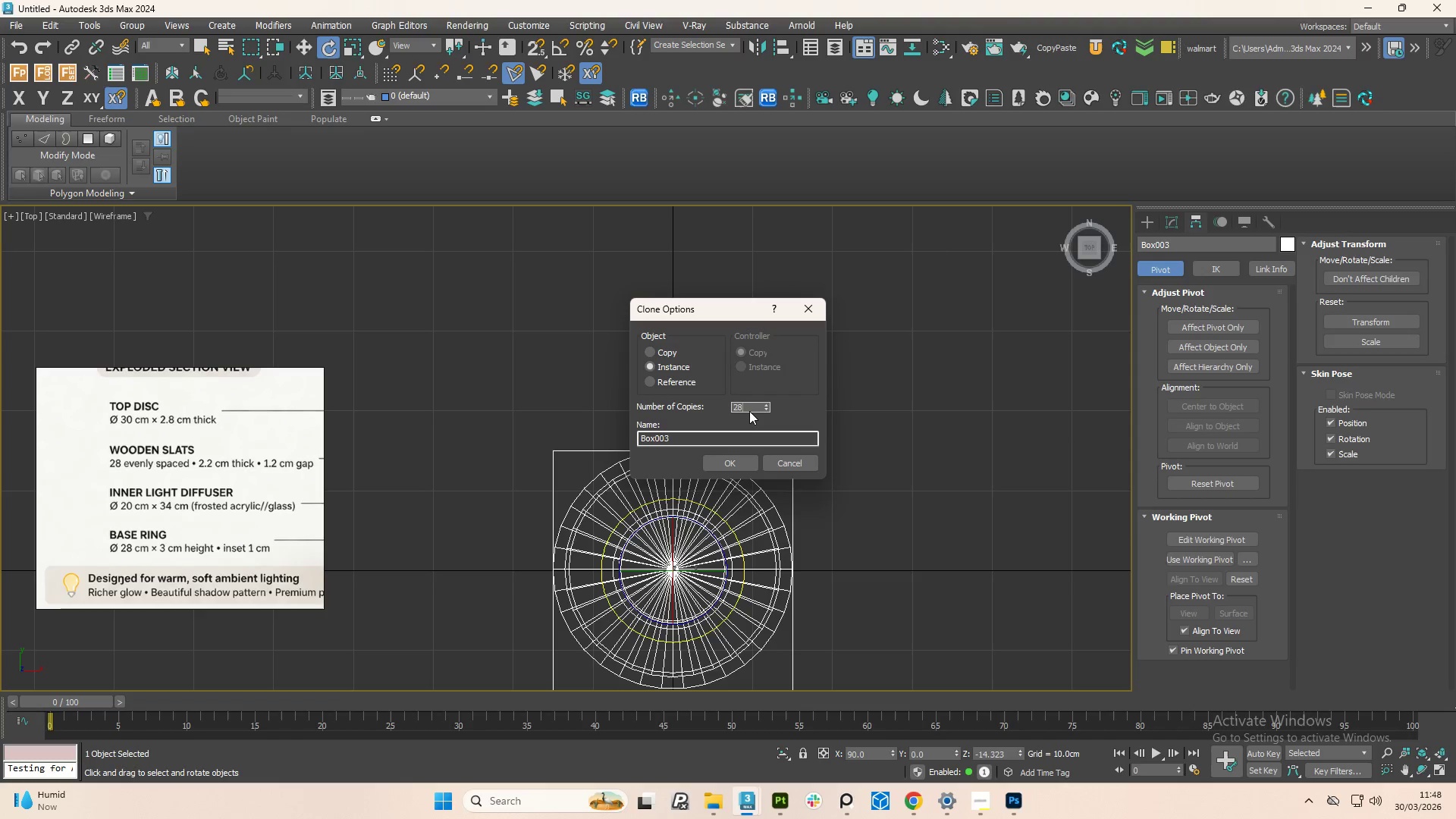 
key(NumpadEnter)
 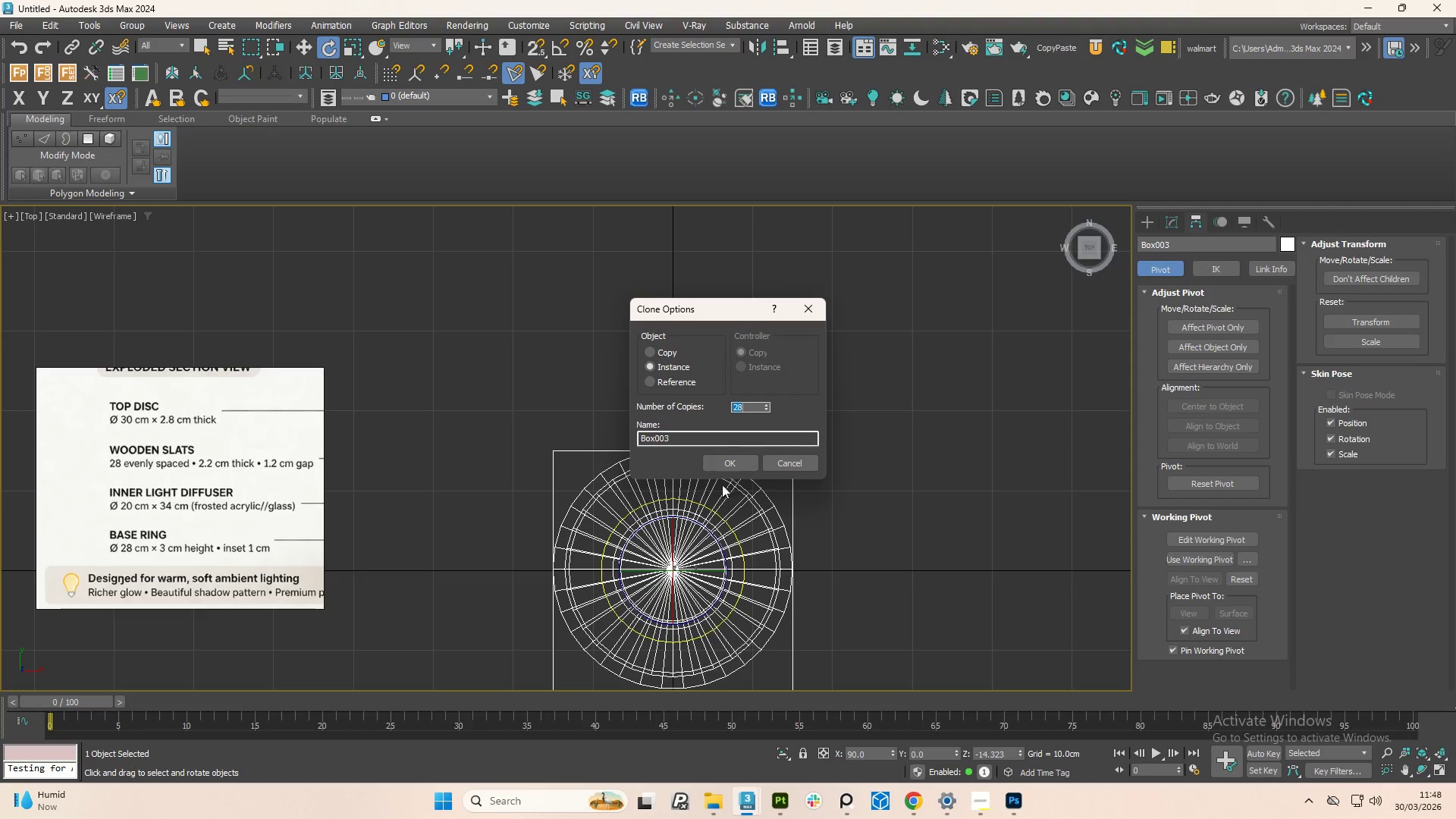 
left_click([717, 465])
 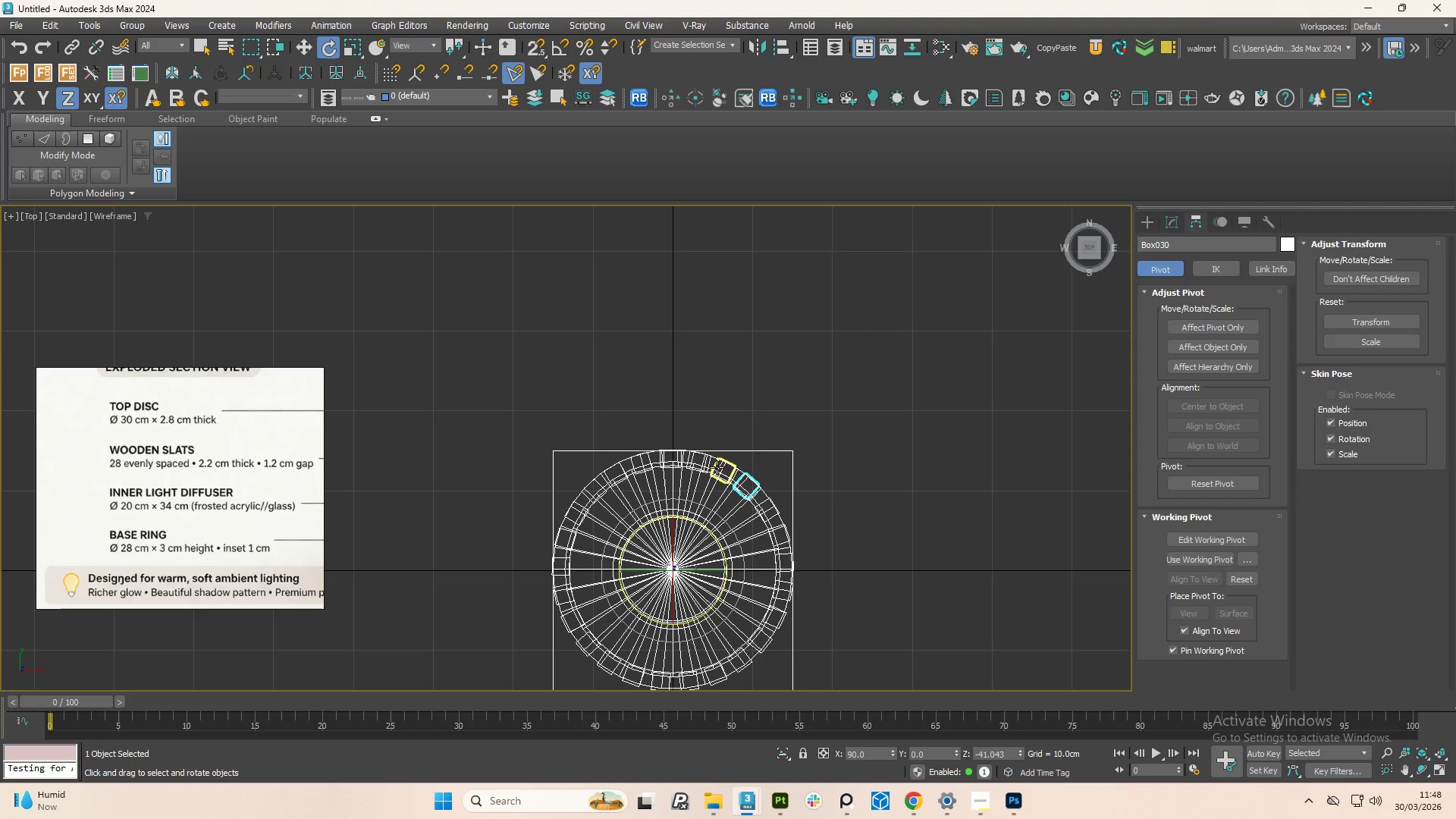 
hold_key(key=Z, duration=18.98)
 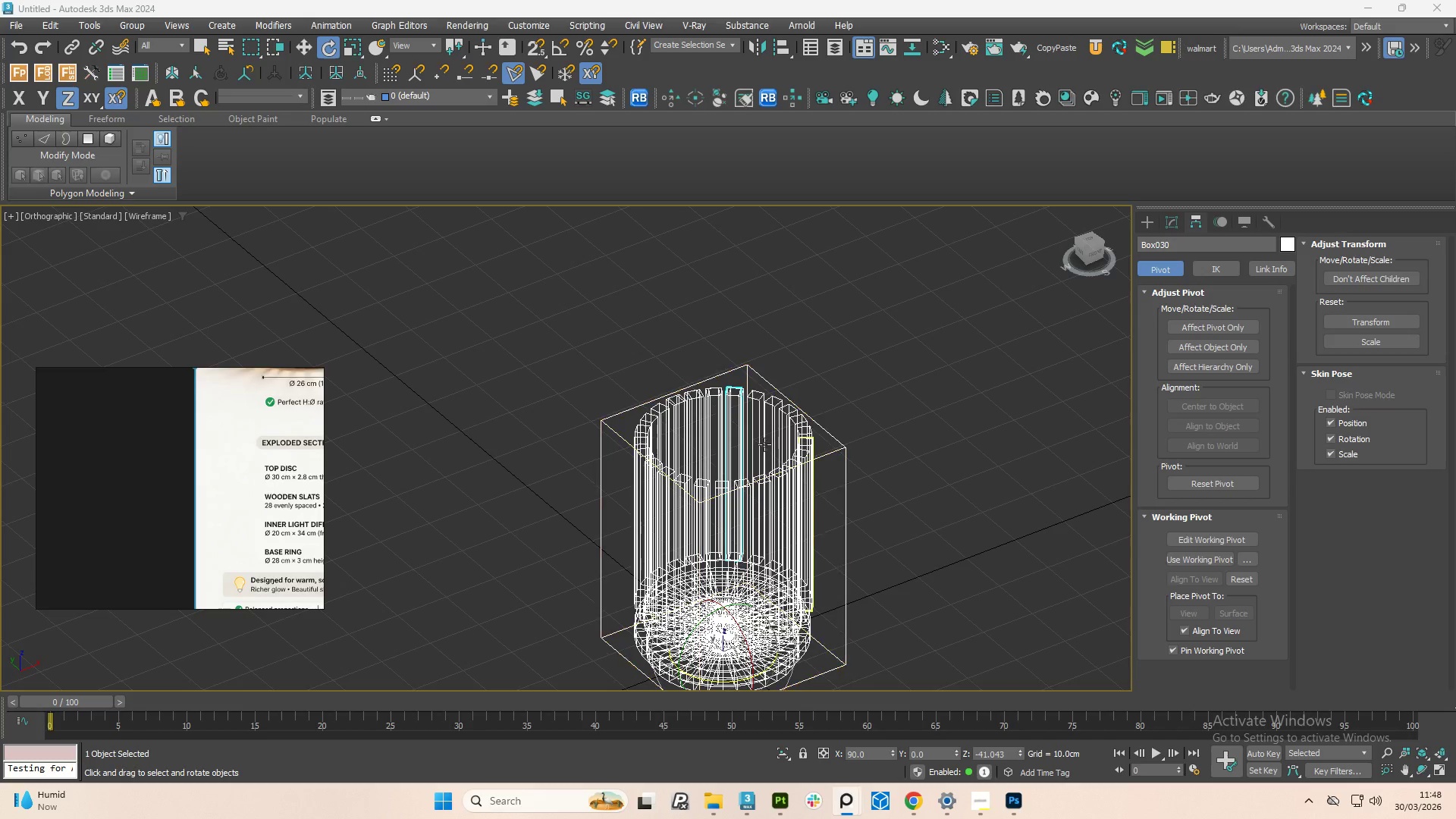 
scroll: coordinate [706, 503], scroll_direction: down, amount: 1.0
 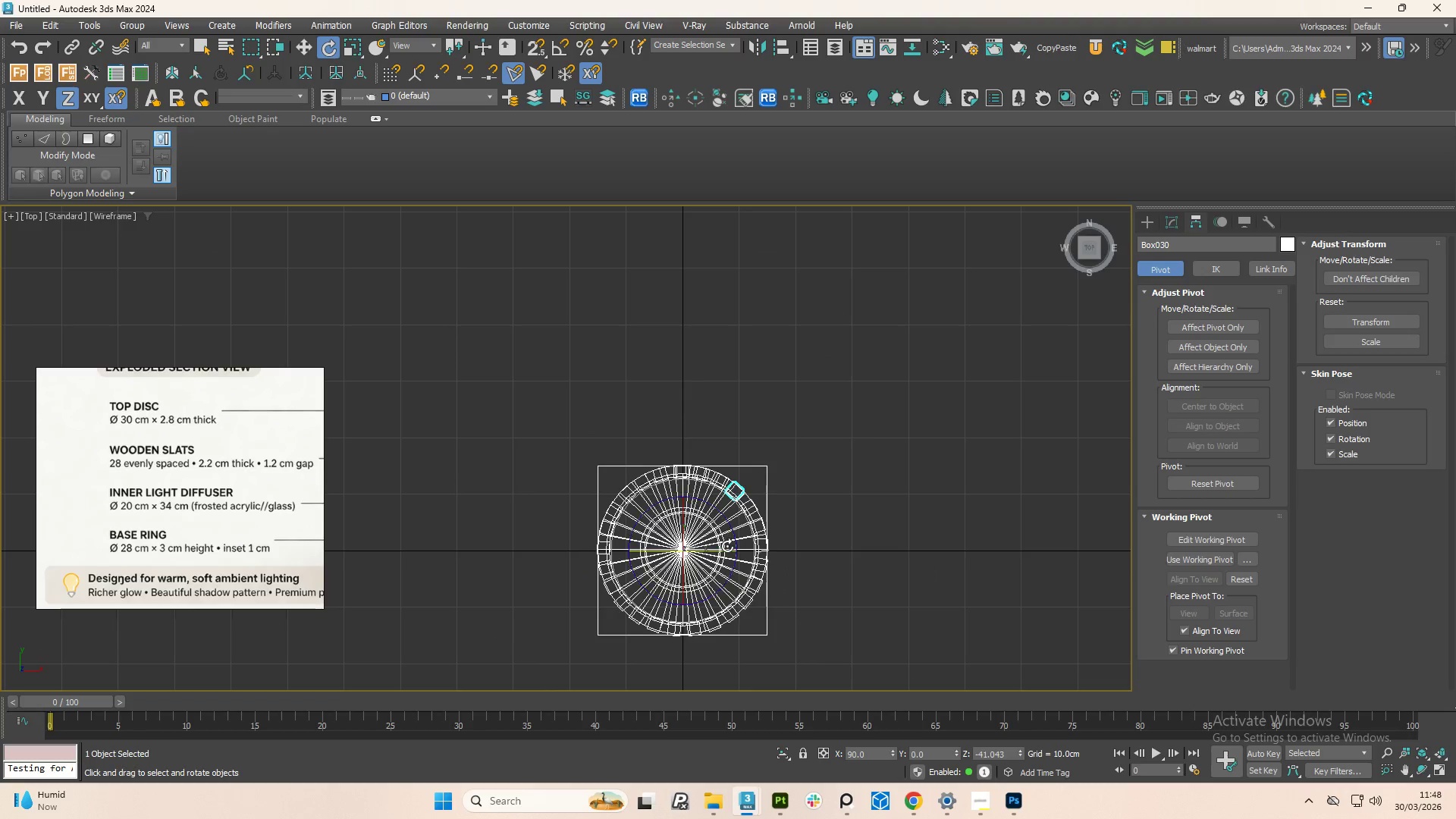 
hold_key(key=AltLeft, duration=1.5)
 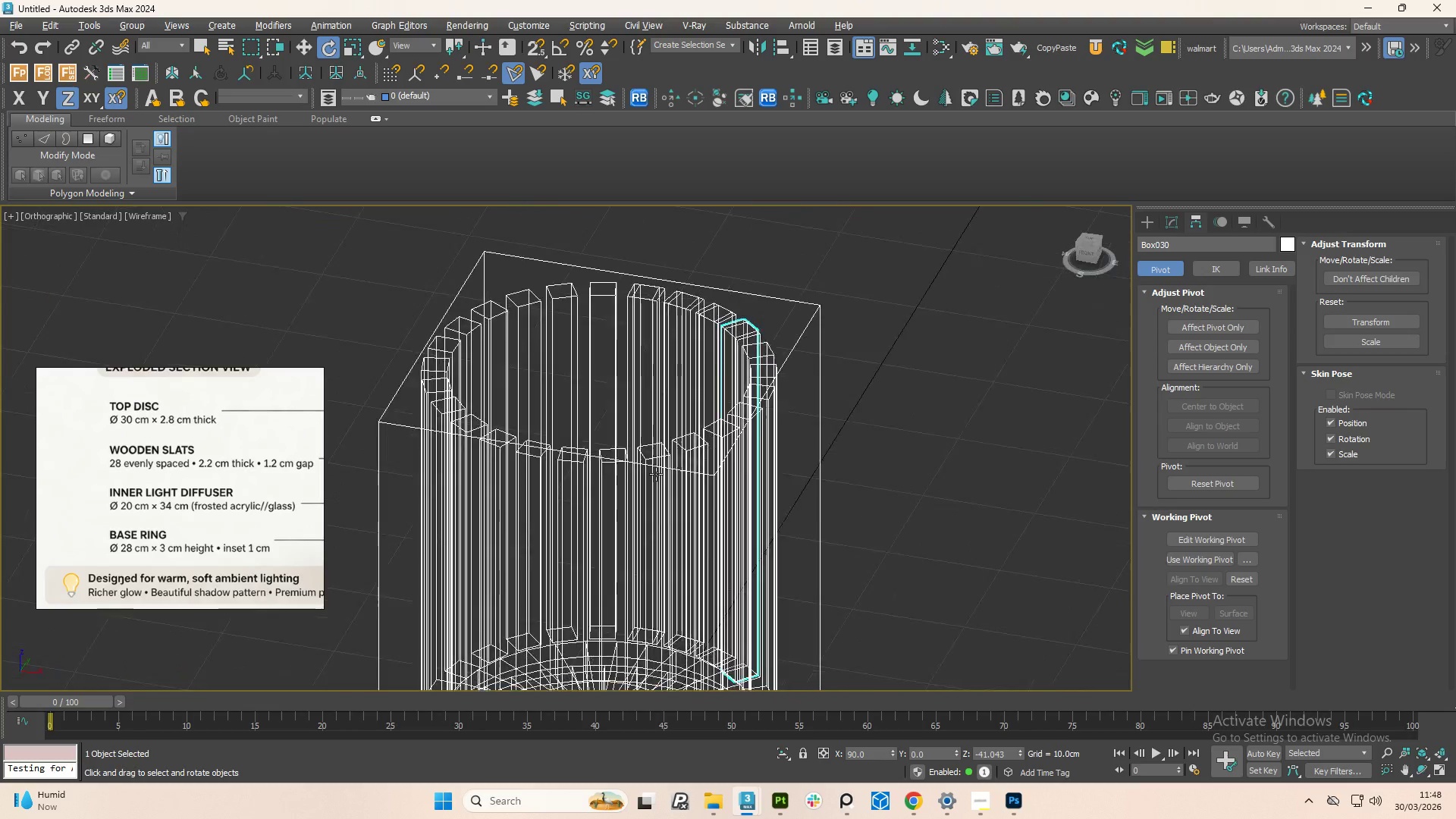 
scroll: coordinate [739, 532], scroll_direction: down, amount: 7.0
 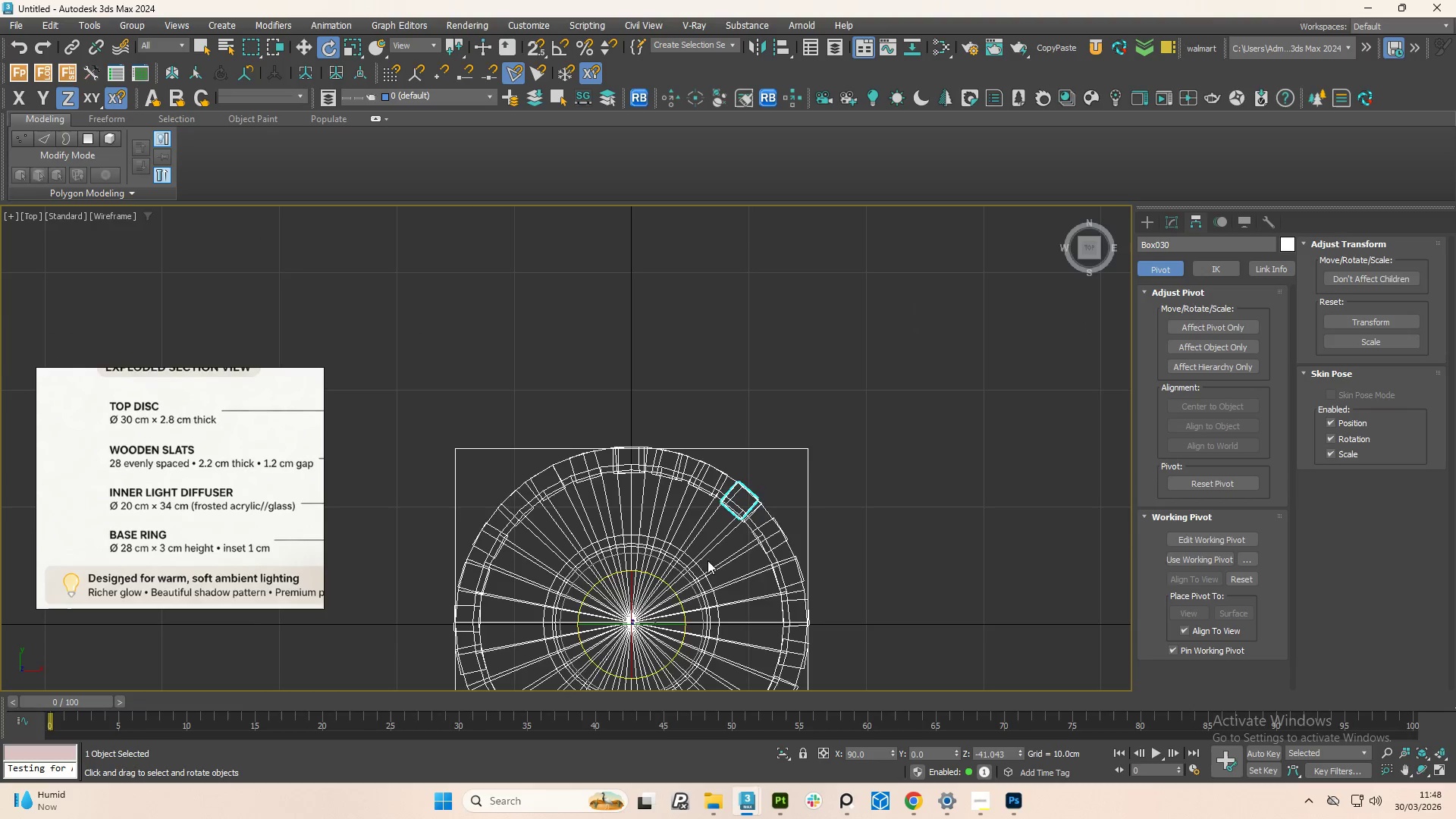 
hold_key(key=AltLeft, duration=1.52)
 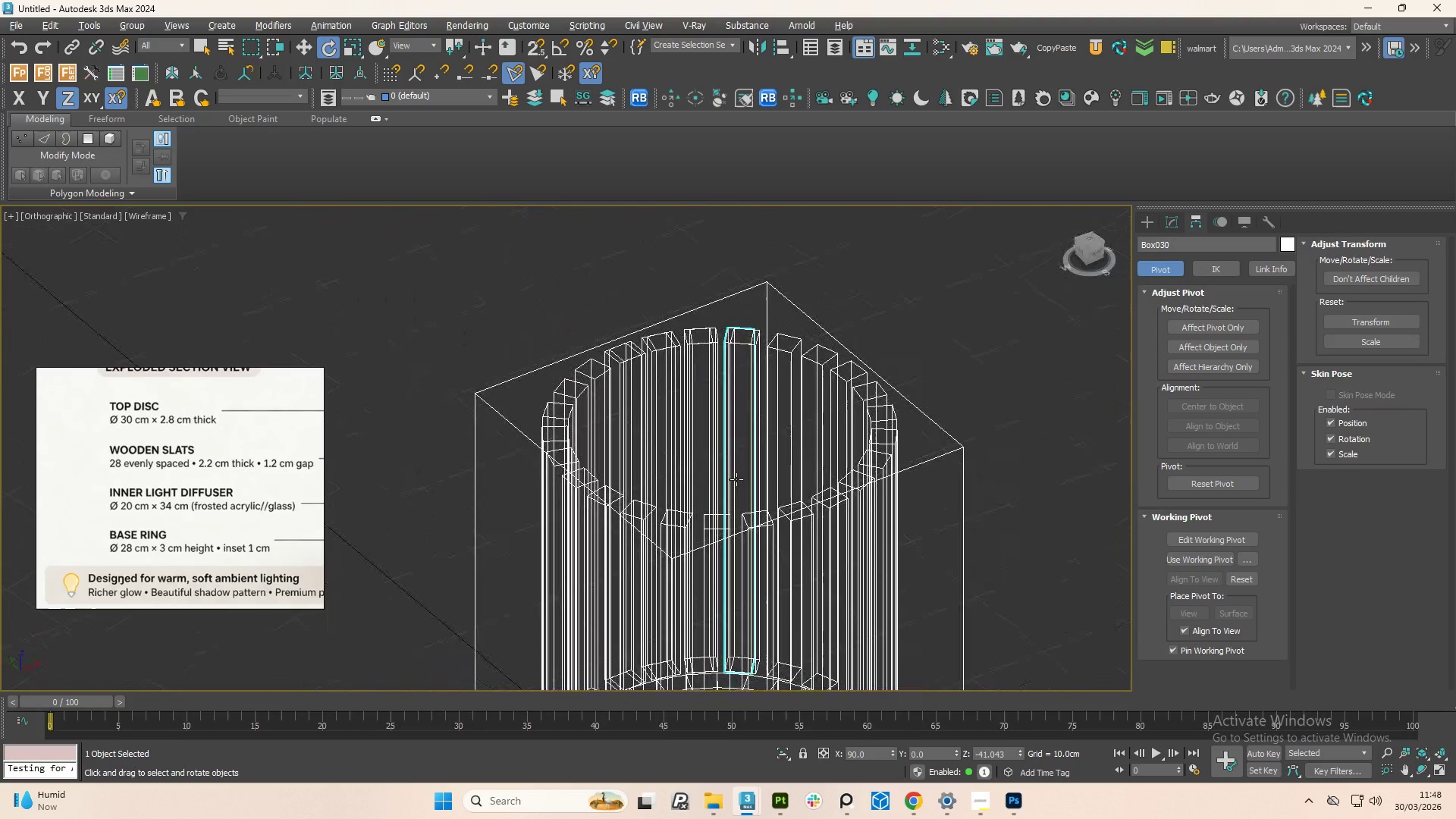 
hold_key(key=AltLeft, duration=0.86)
 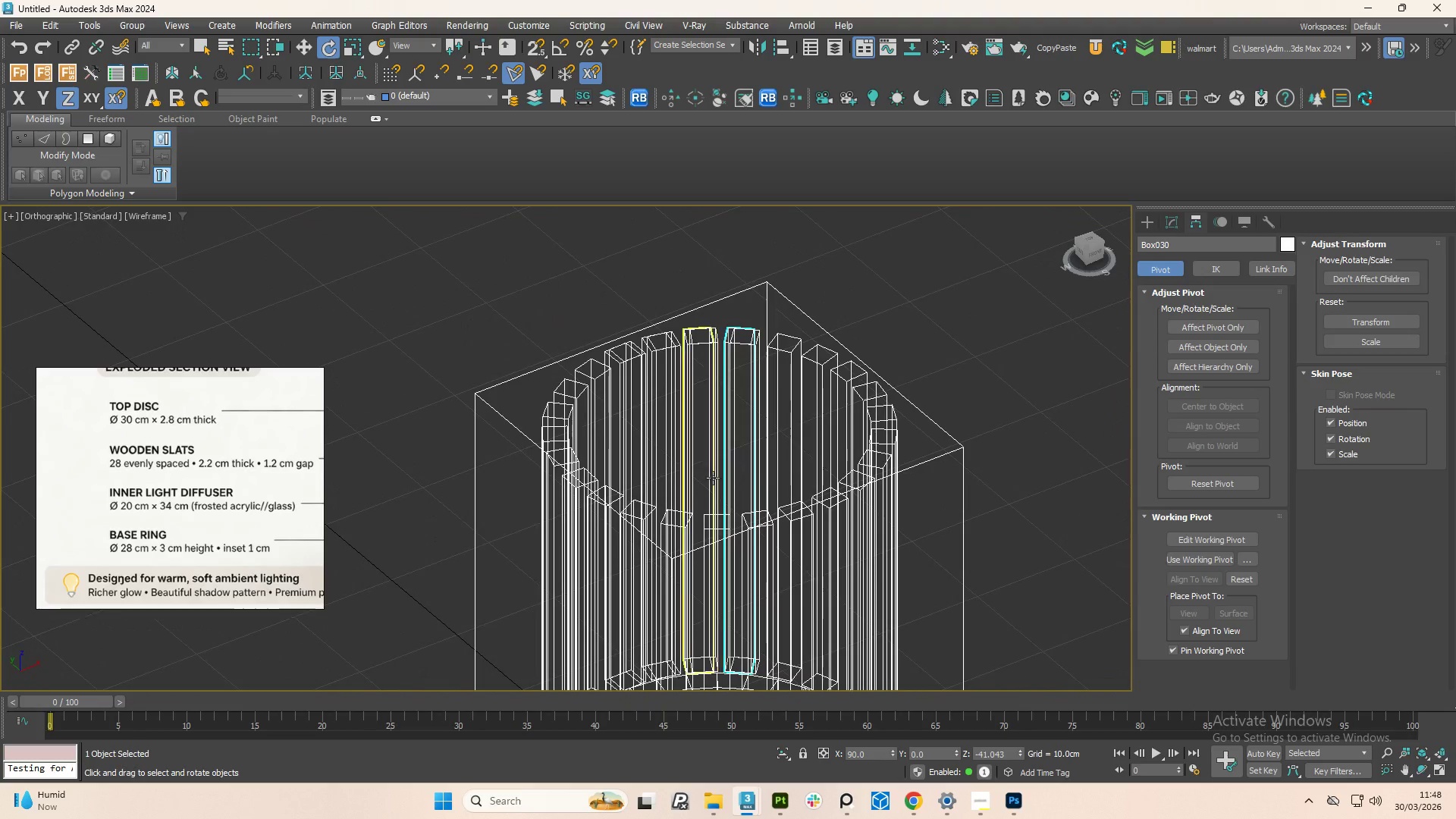 
scroll: coordinate [199, 504], scroll_direction: down, amount: 6.0
 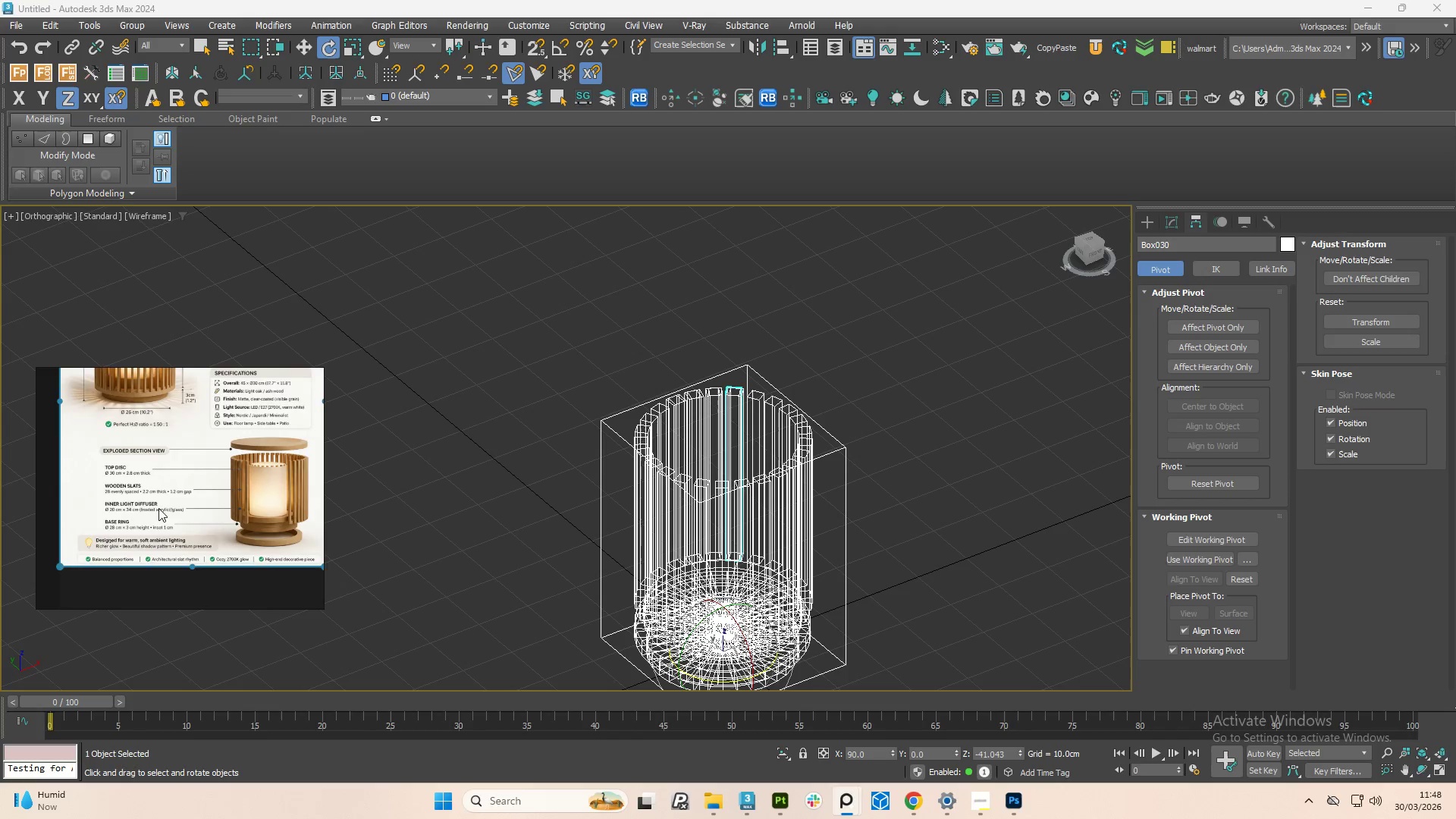 
scroll: coordinate [205, 526], scroll_direction: up, amount: 3.0
 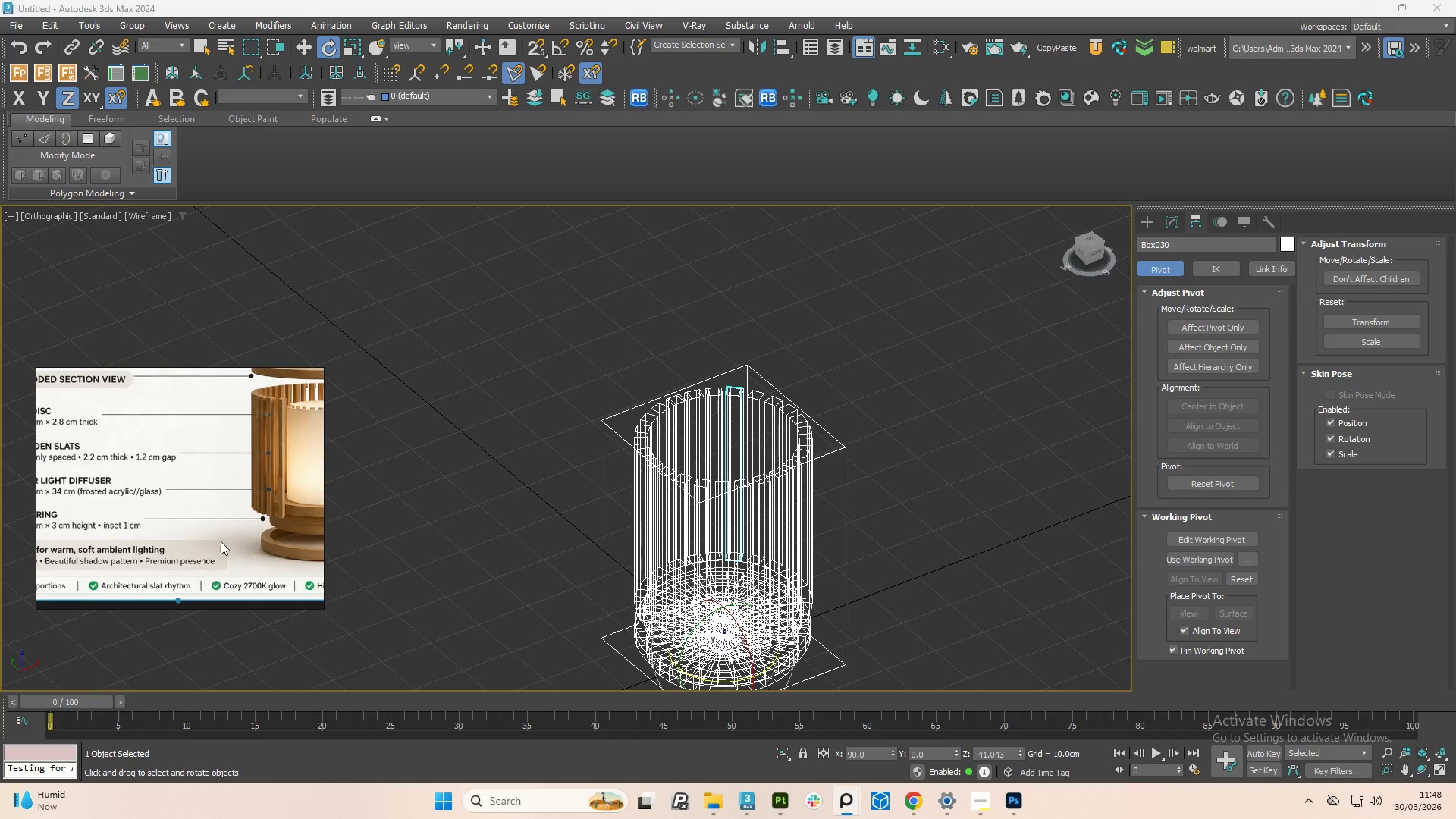 
scroll: coordinate [220, 541], scroll_direction: down, amount: 1.0
 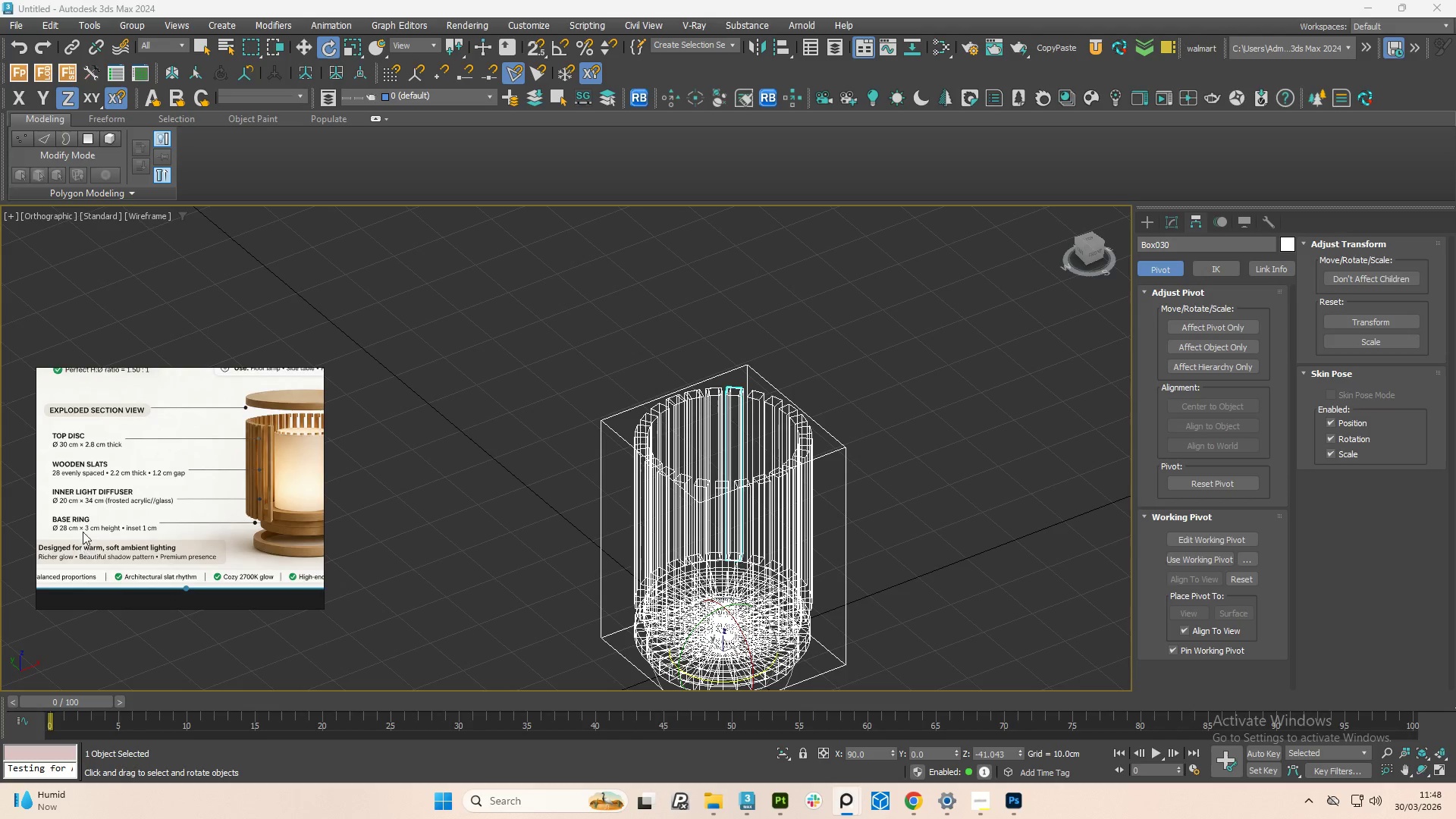 
scroll: coordinate [177, 471], scroll_direction: none, amount: 0.0
 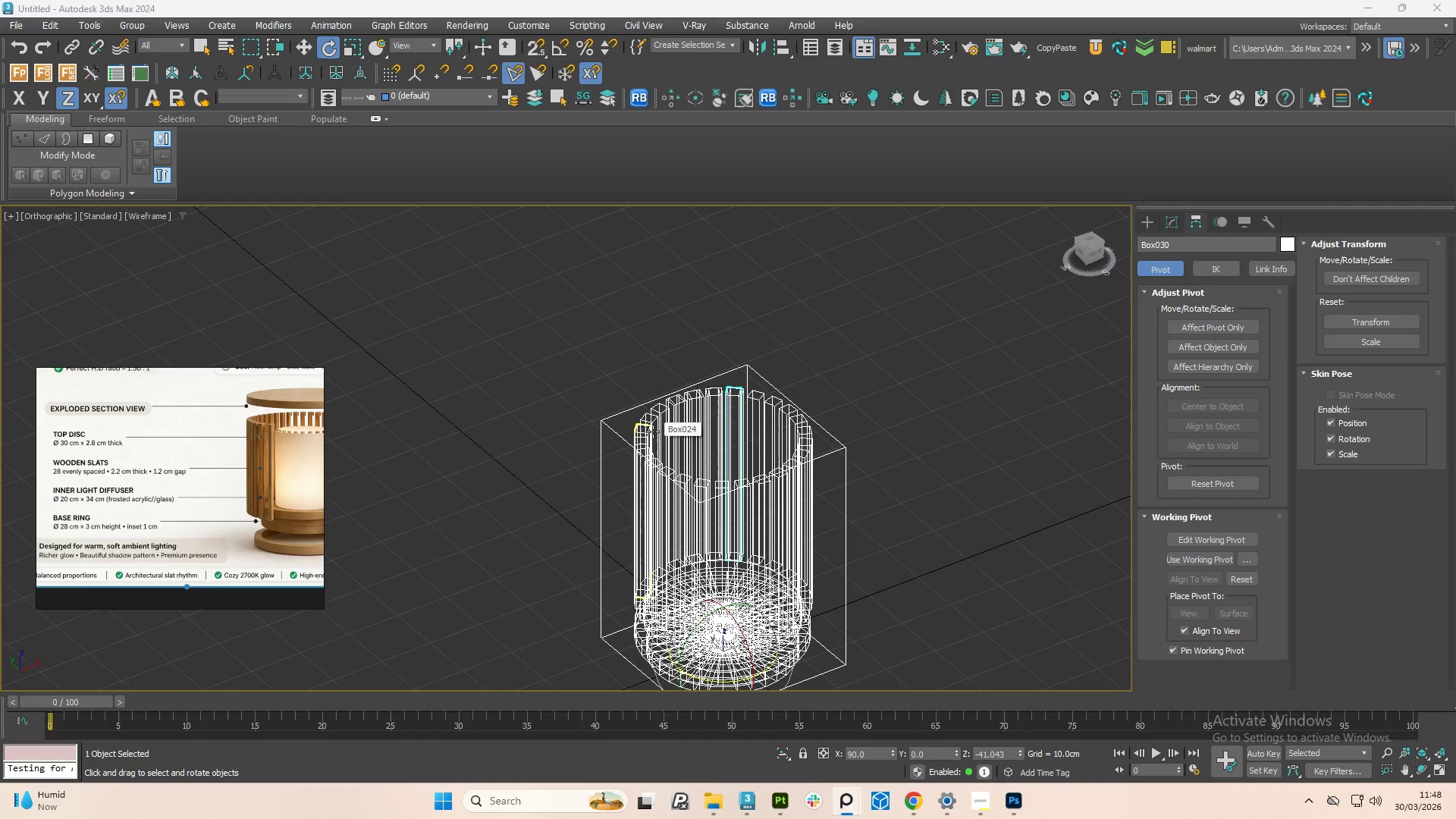 
hold_key(key=ControlLeft, duration=0.73)
 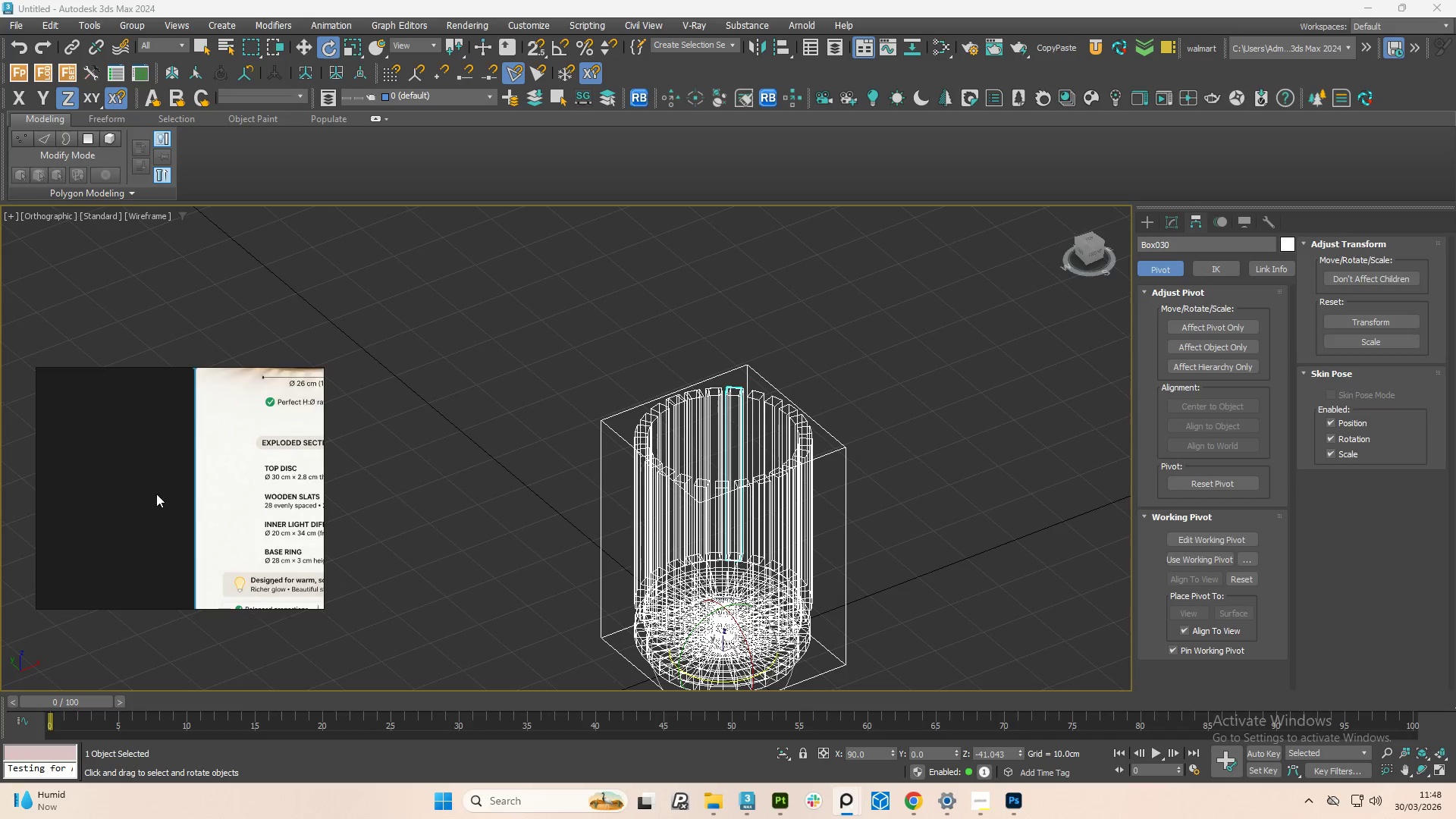 
scroll: coordinate [188, 503], scroll_direction: down, amount: 6.0
 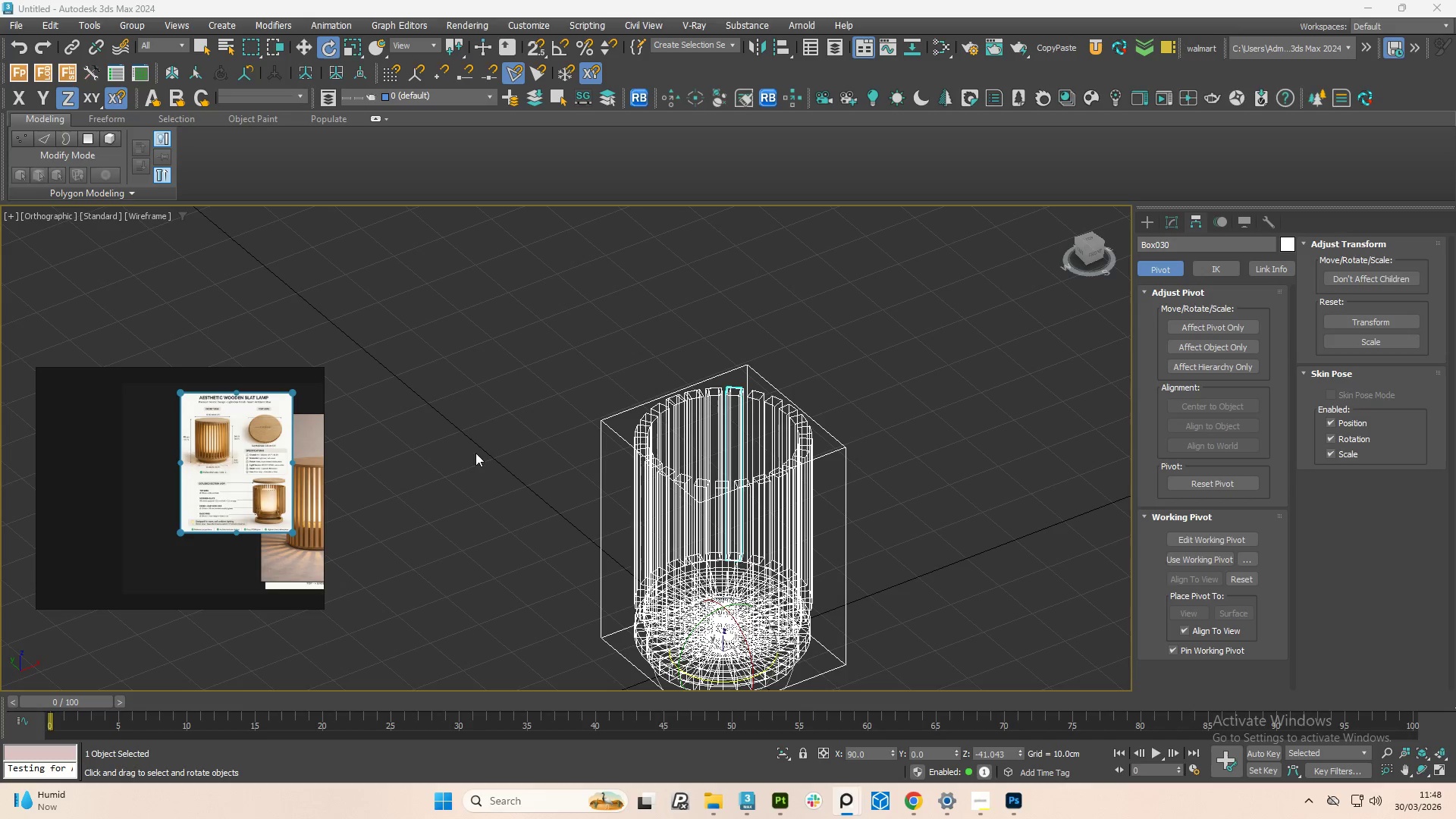 
left_click([475, 453])
 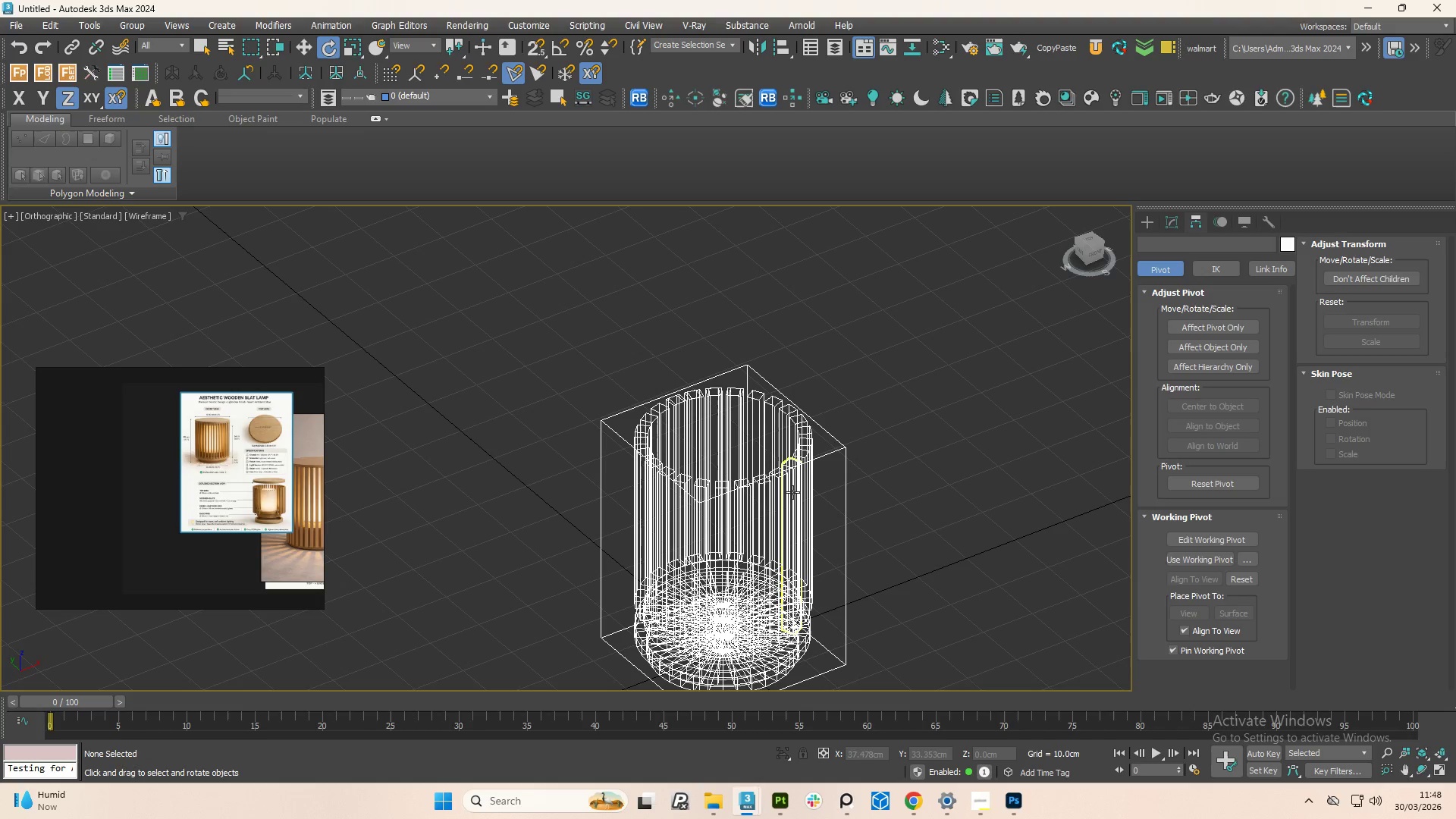 
left_click([791, 494])
 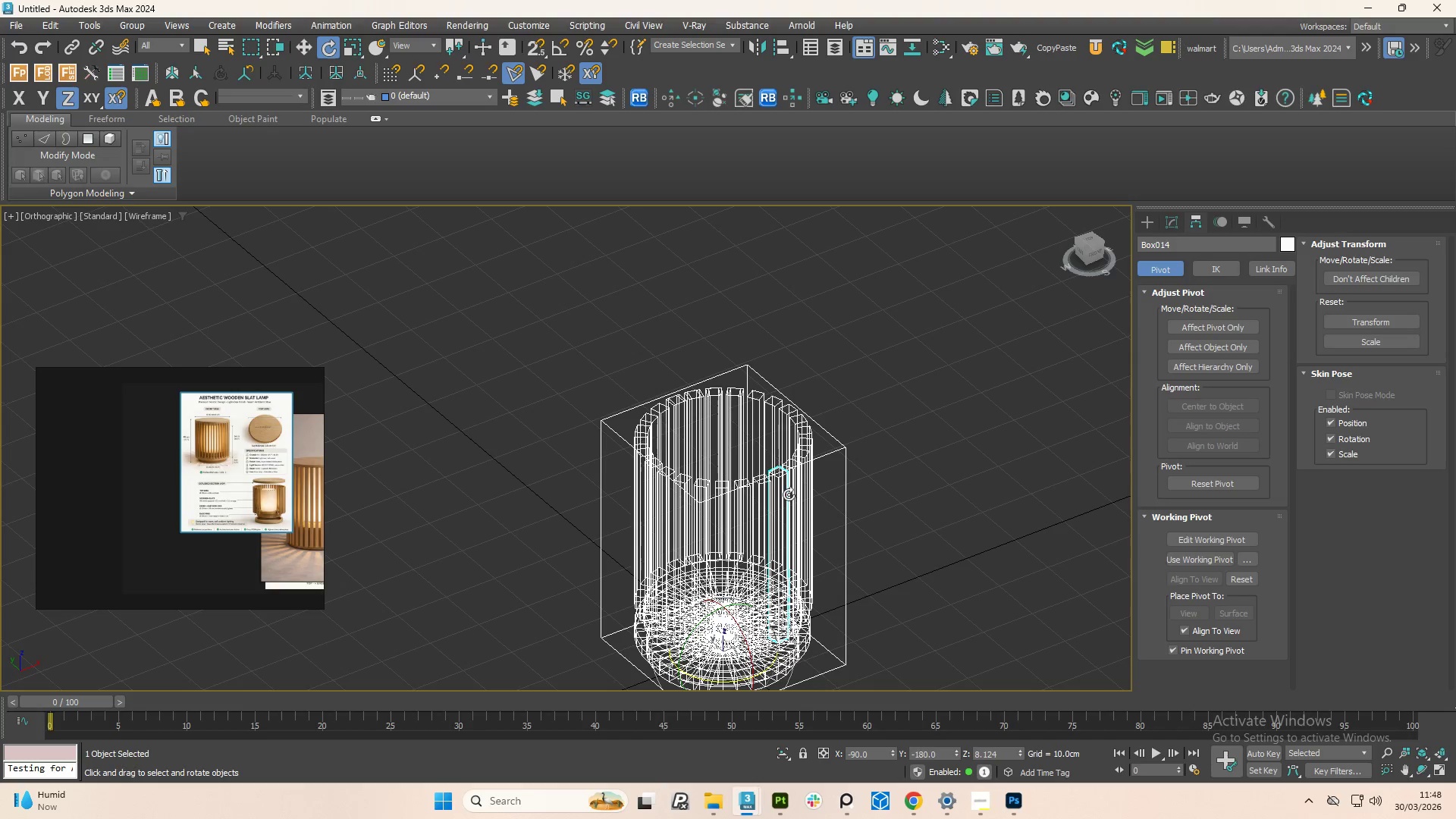 
key(Control+Z)
 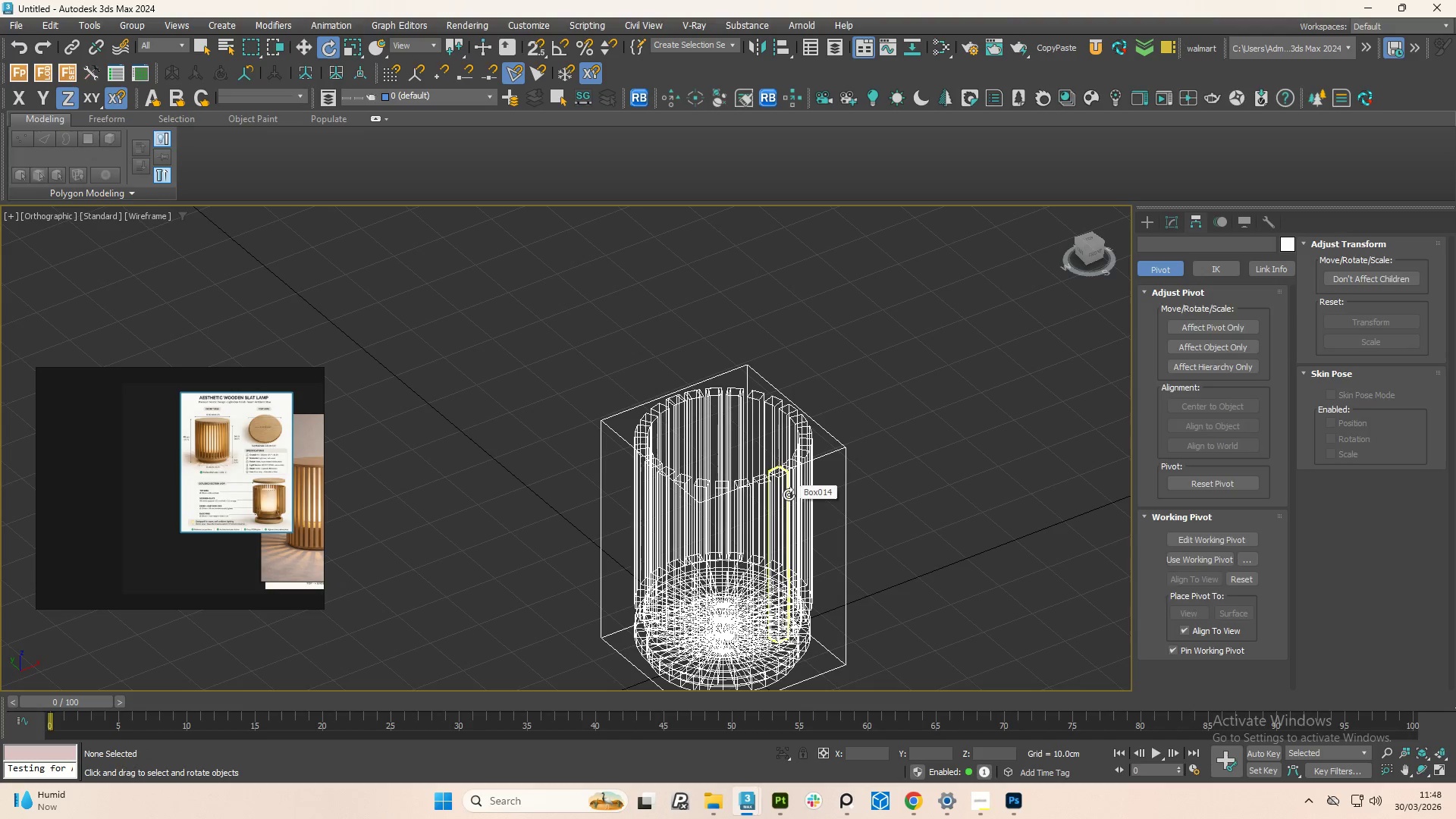 
key(Control+Z)
 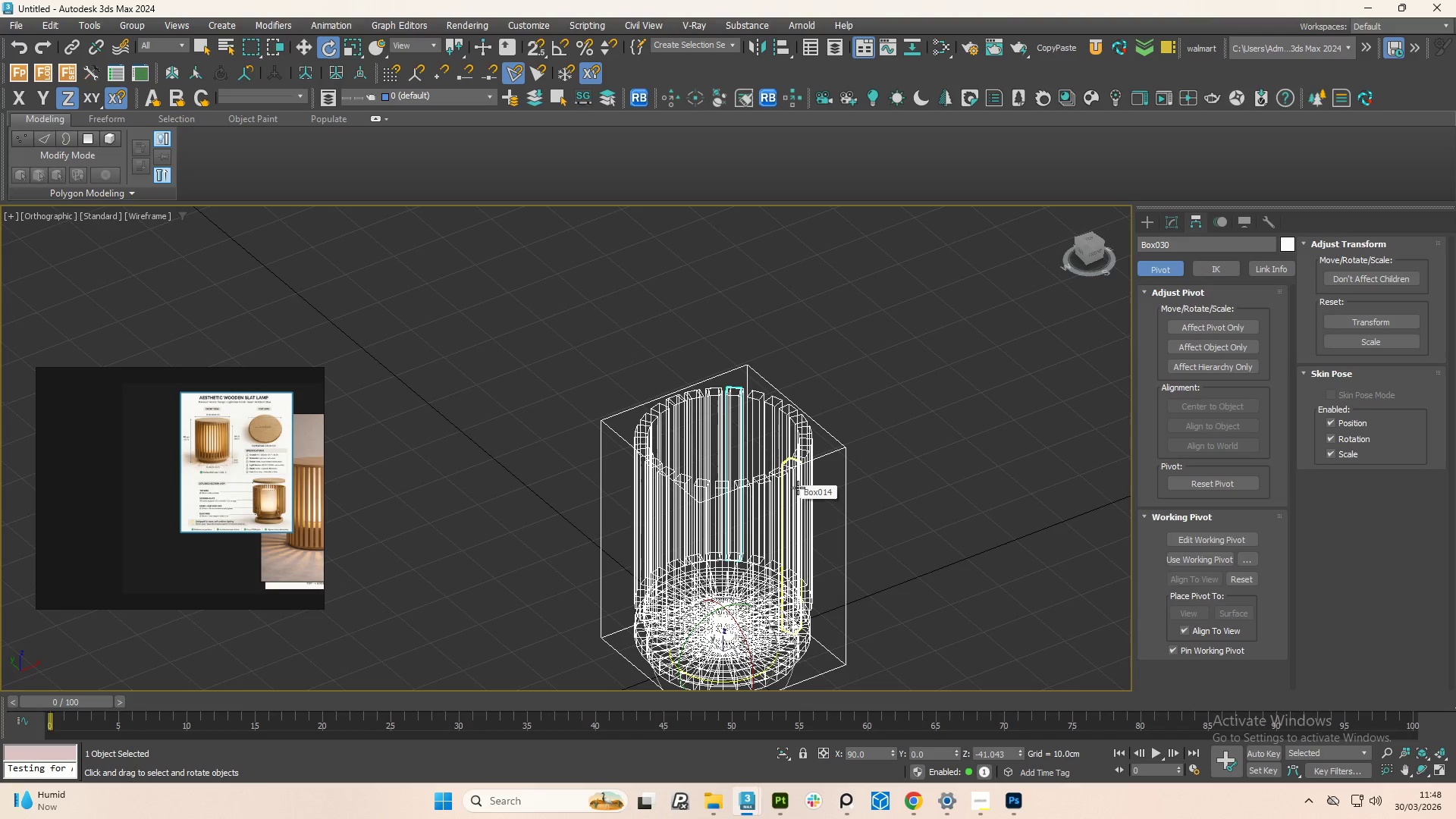 
key(Control+Z)
 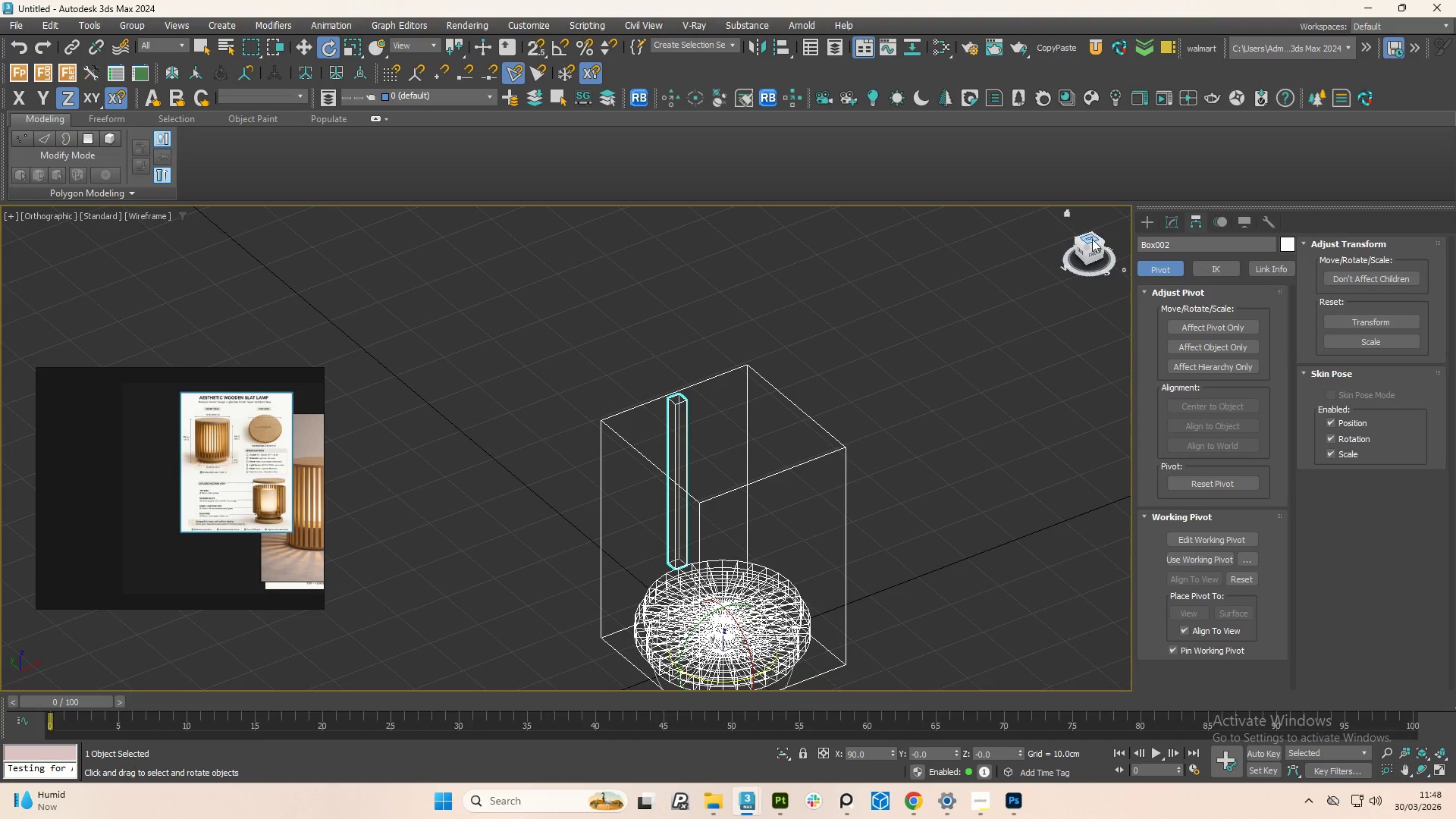 
hold_key(key=AltLeft, duration=0.89)
 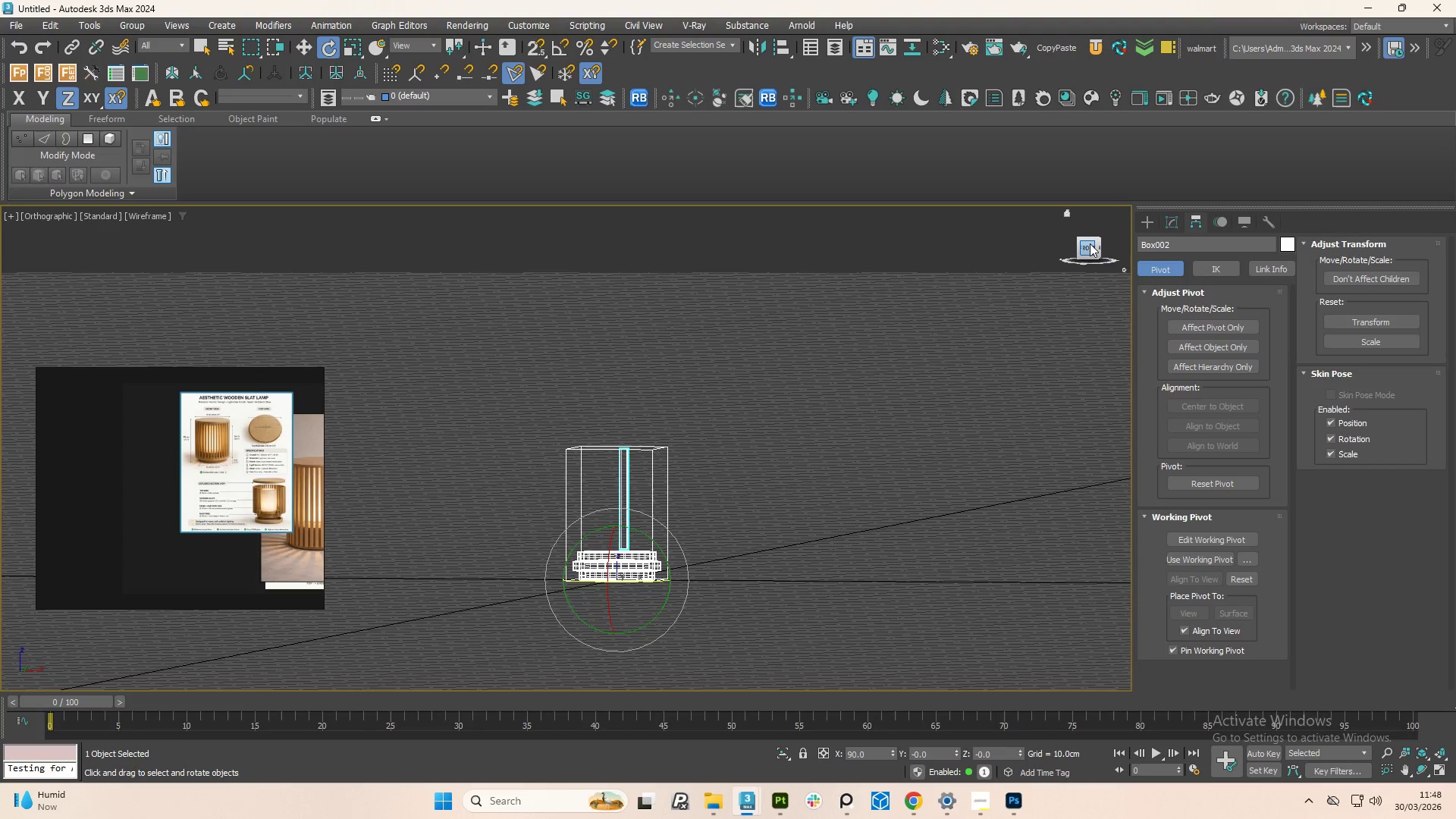 
scroll: coordinate [588, 525], scroll_direction: down, amount: 2.0
 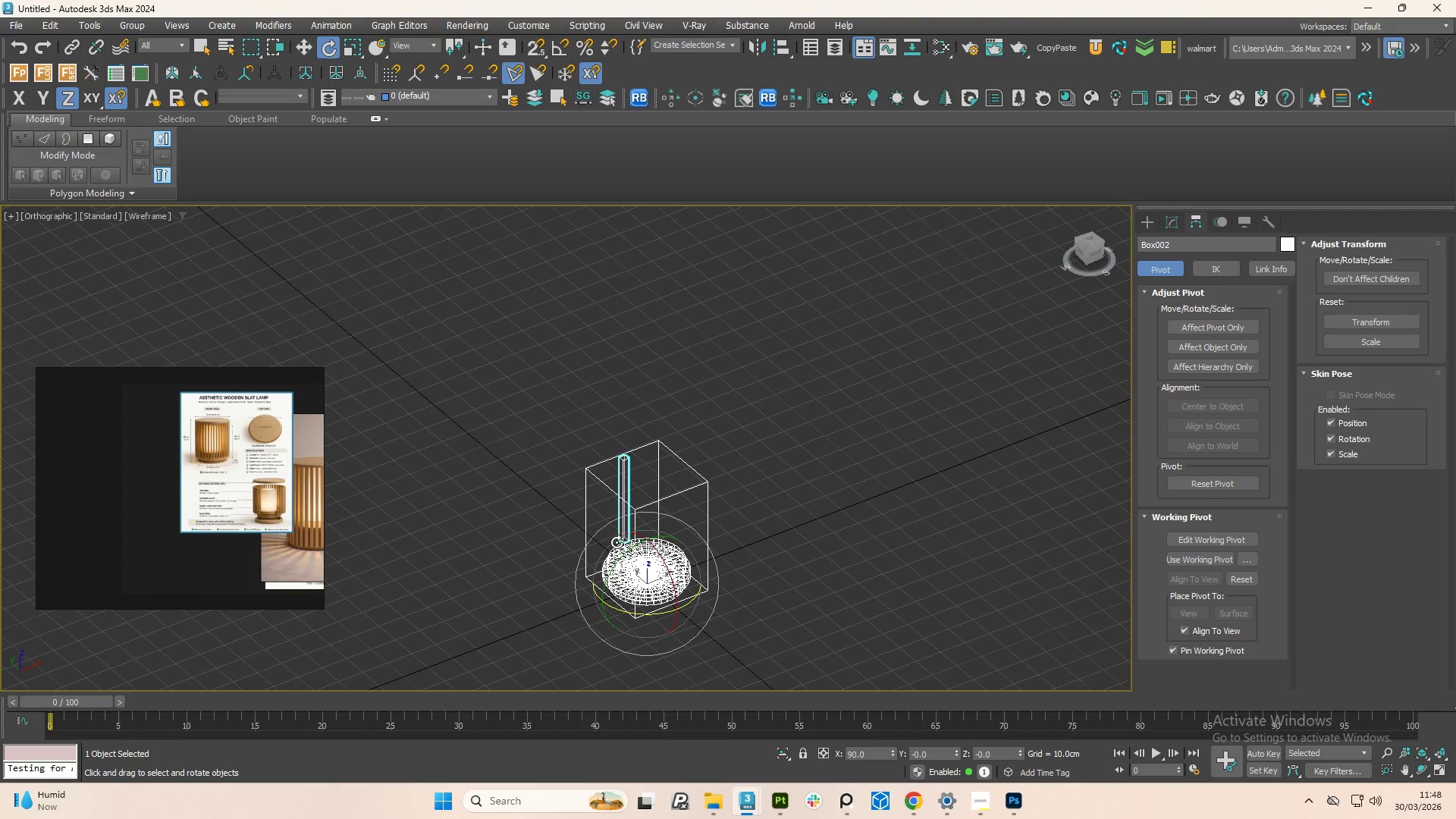 
left_click([1090, 243])
 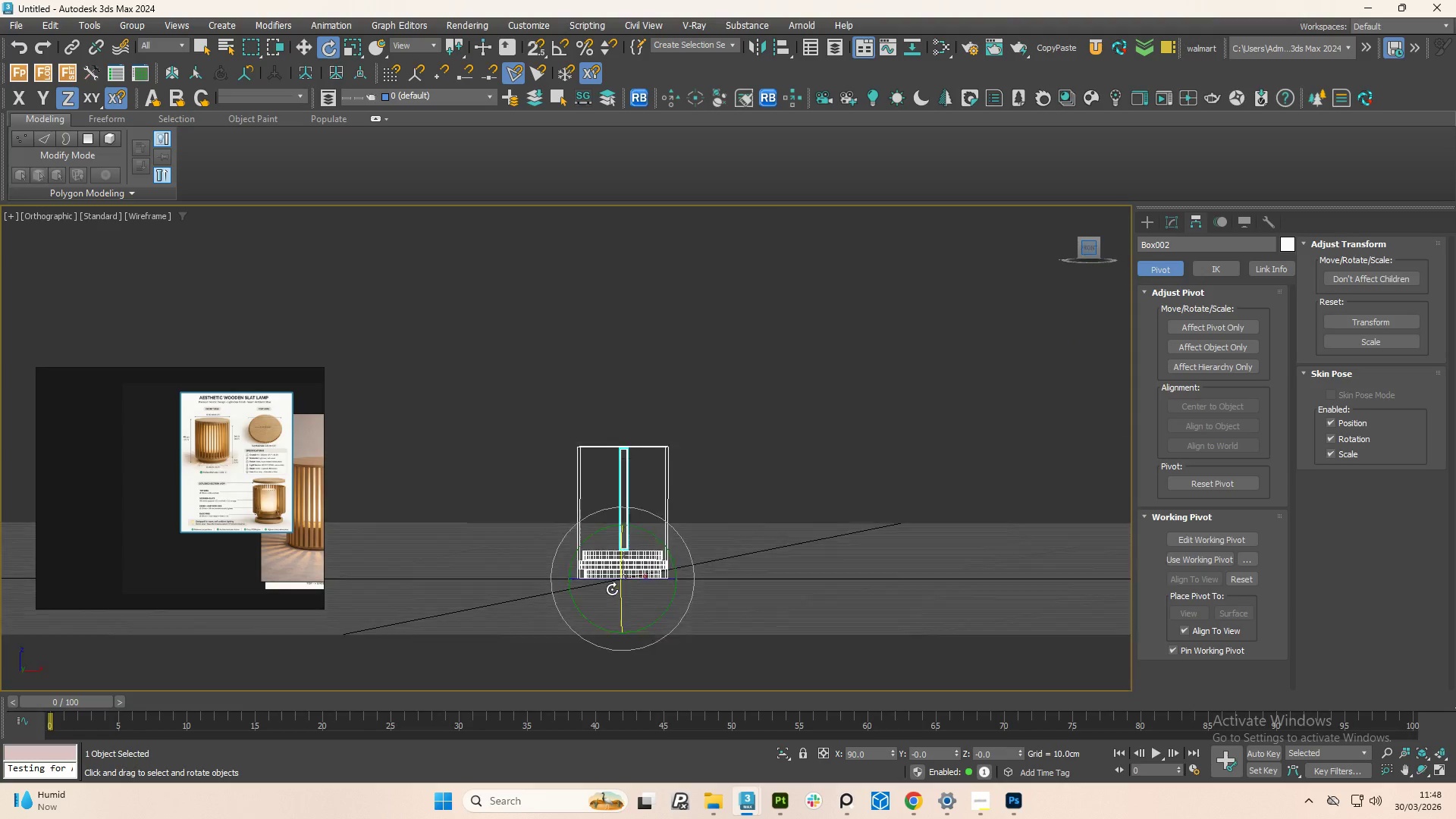 
scroll: coordinate [609, 571], scroll_direction: up, amount: 10.0
 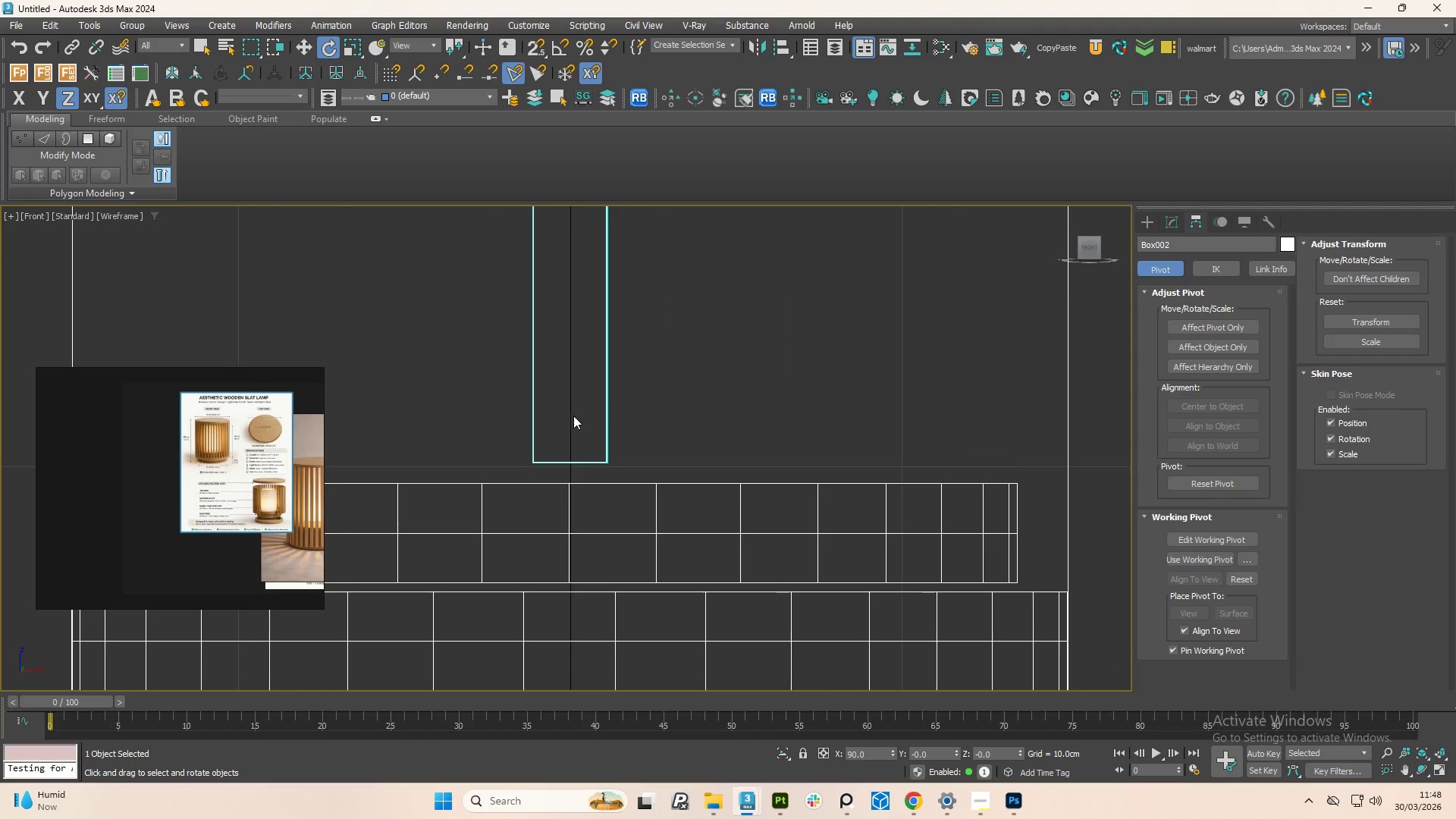 
key(2)
 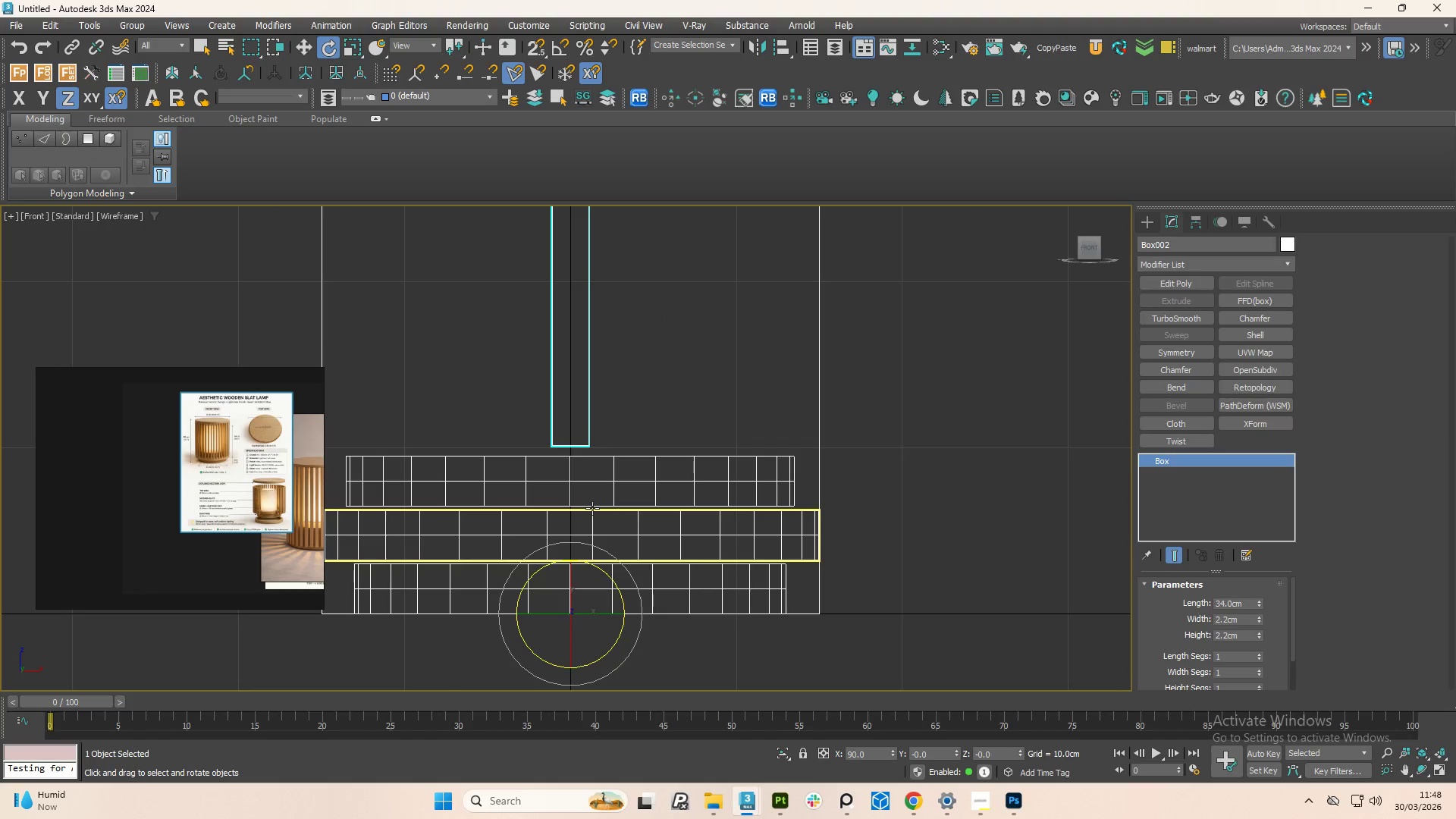 
scroll: coordinate [570, 431], scroll_direction: down, amount: 2.0
 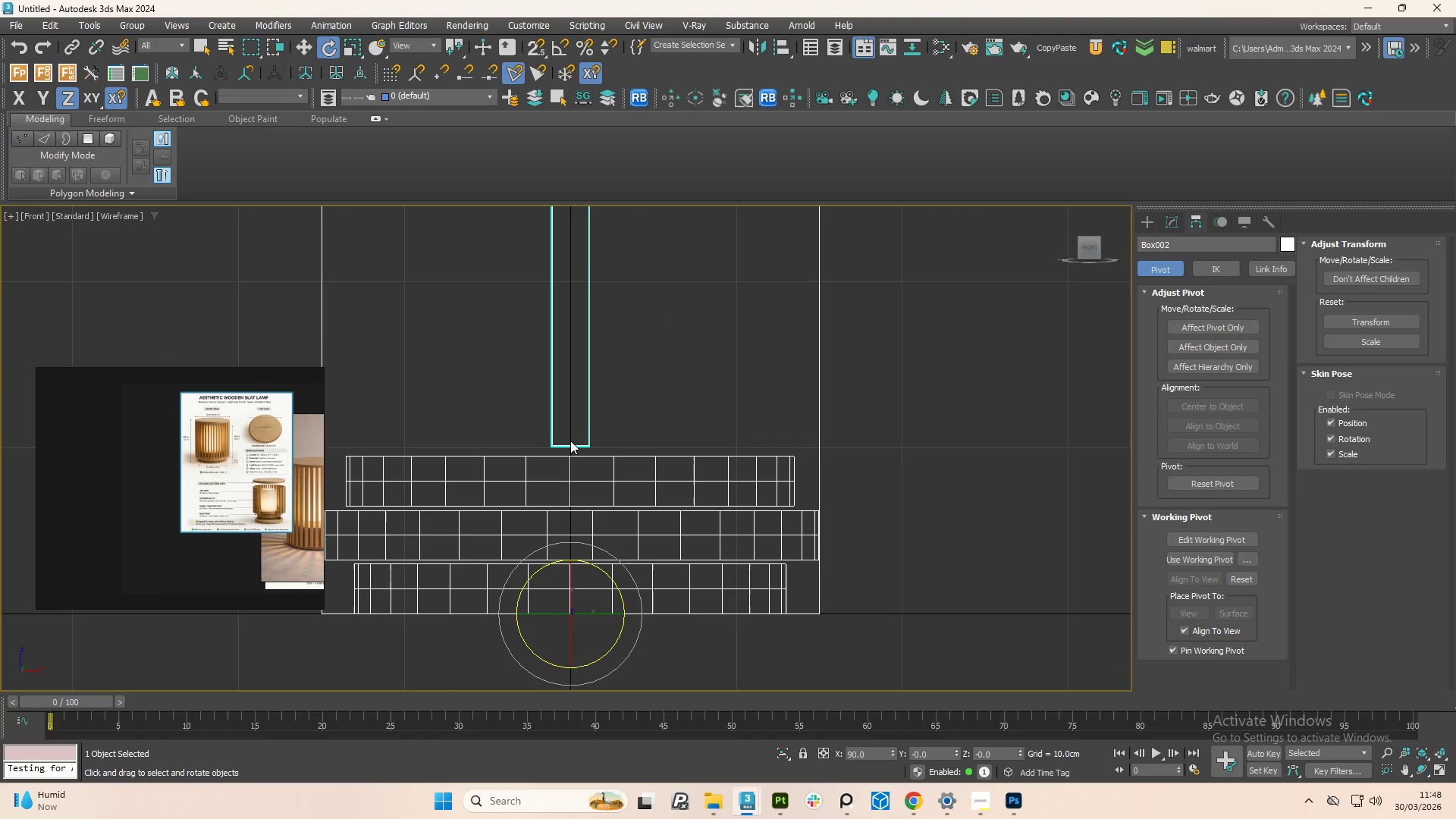 
type(ws)
 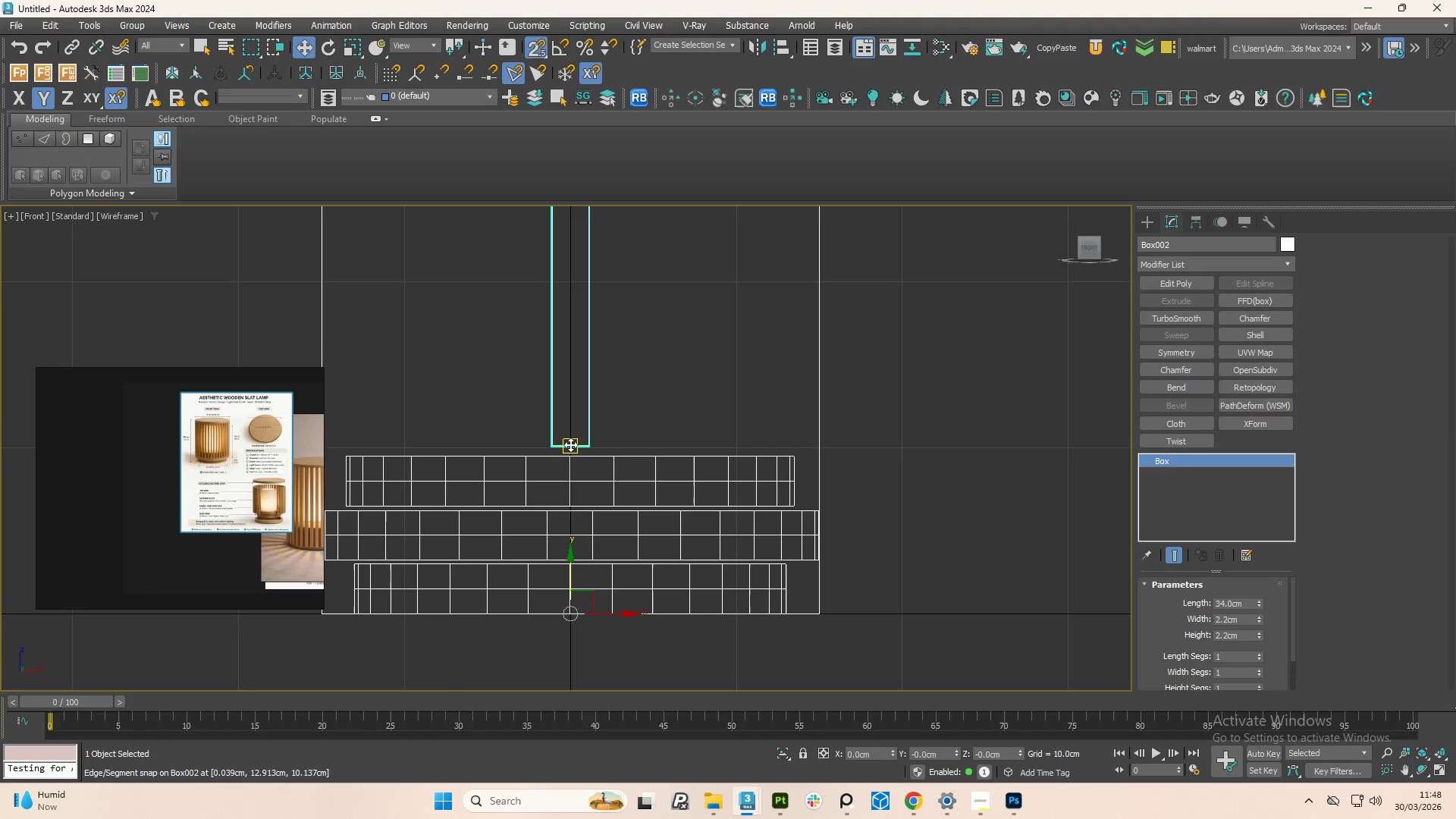 
left_click_drag(start_coordinate=[570, 444], to_coordinate=[570, 453])
 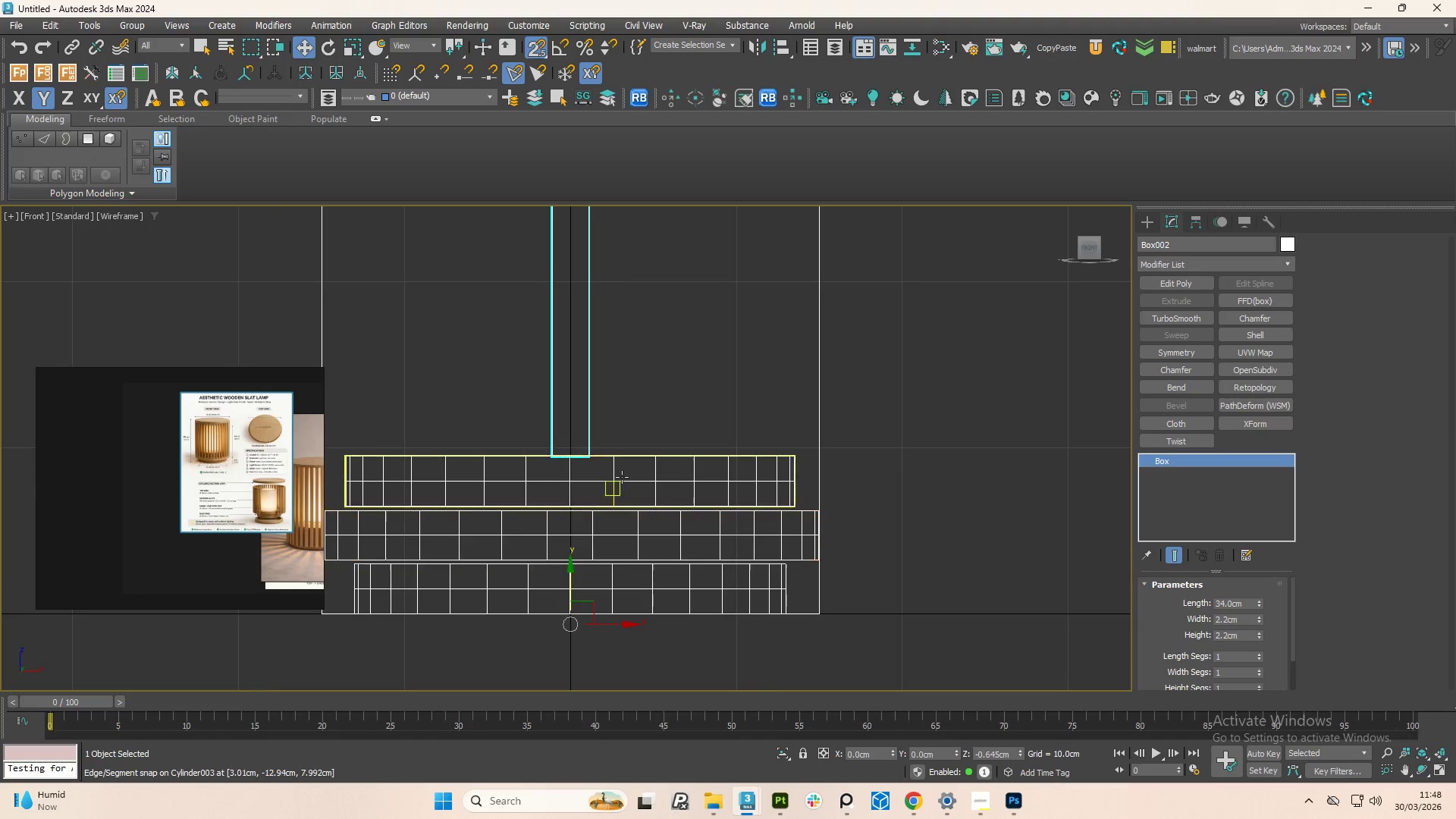 
scroll: coordinate [625, 470], scroll_direction: down, amount: 4.0
 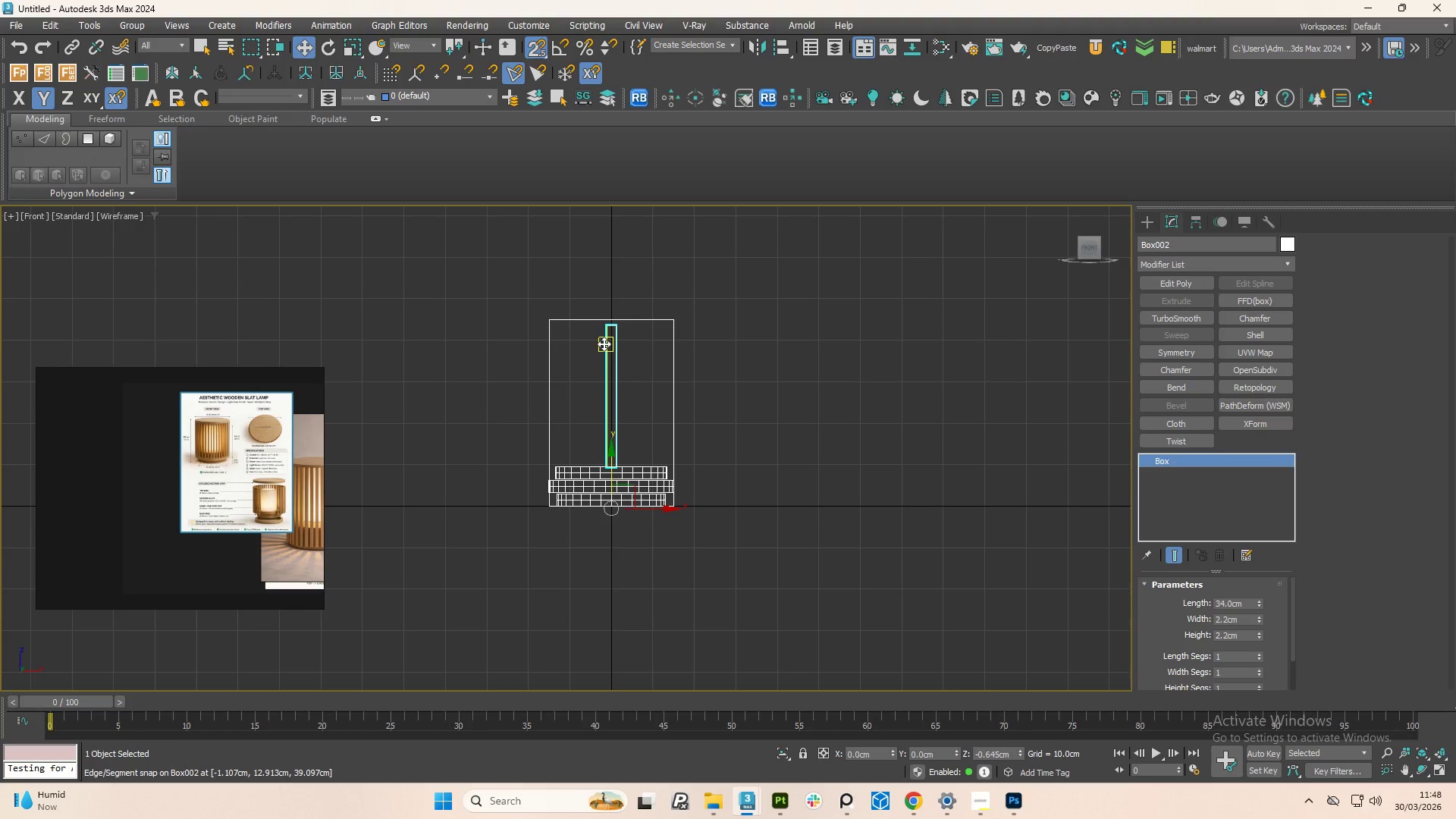 
hold_key(key=AltLeft, duration=0.8)
 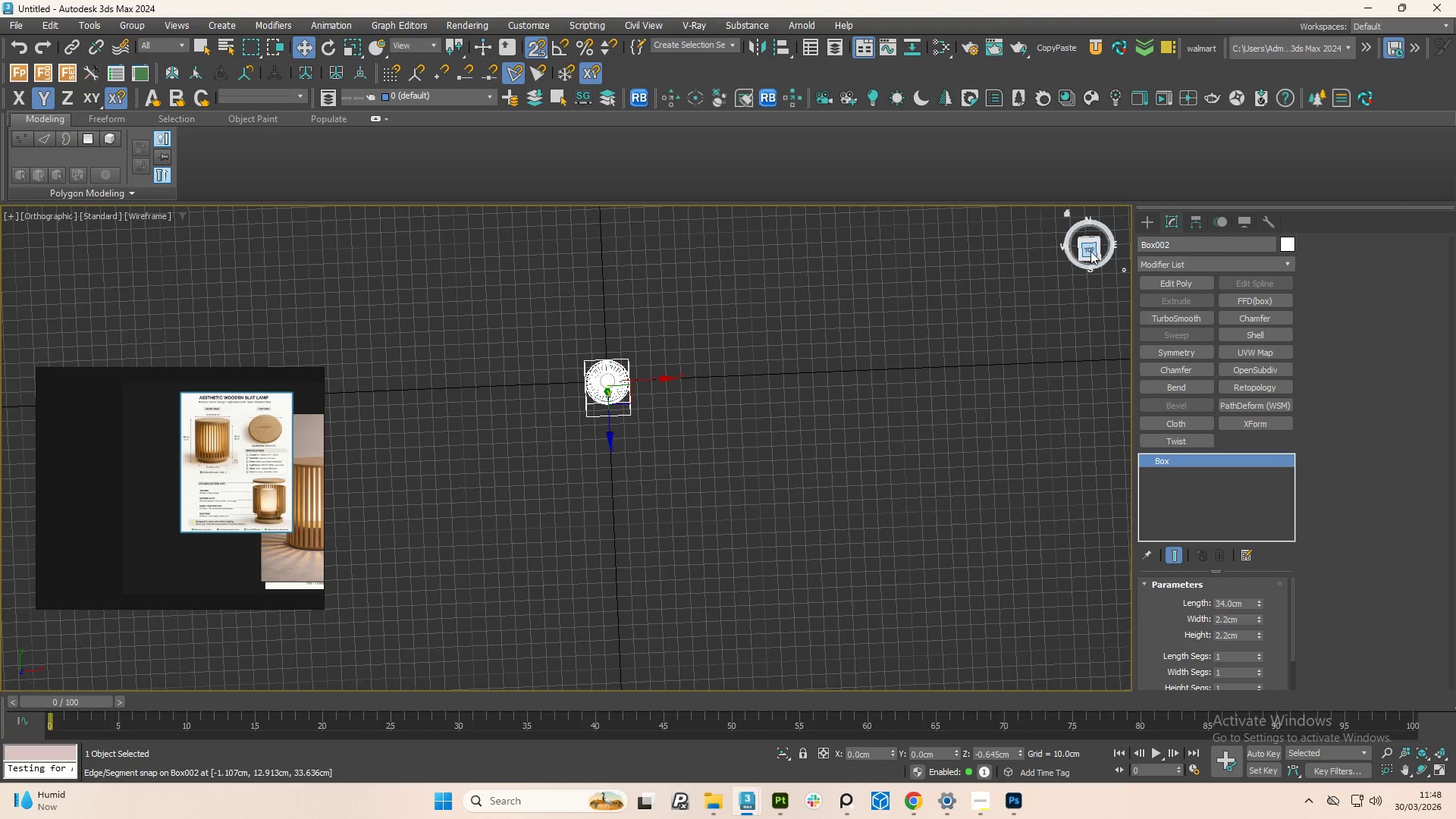 
scroll: coordinate [604, 358], scroll_direction: down, amount: 3.0